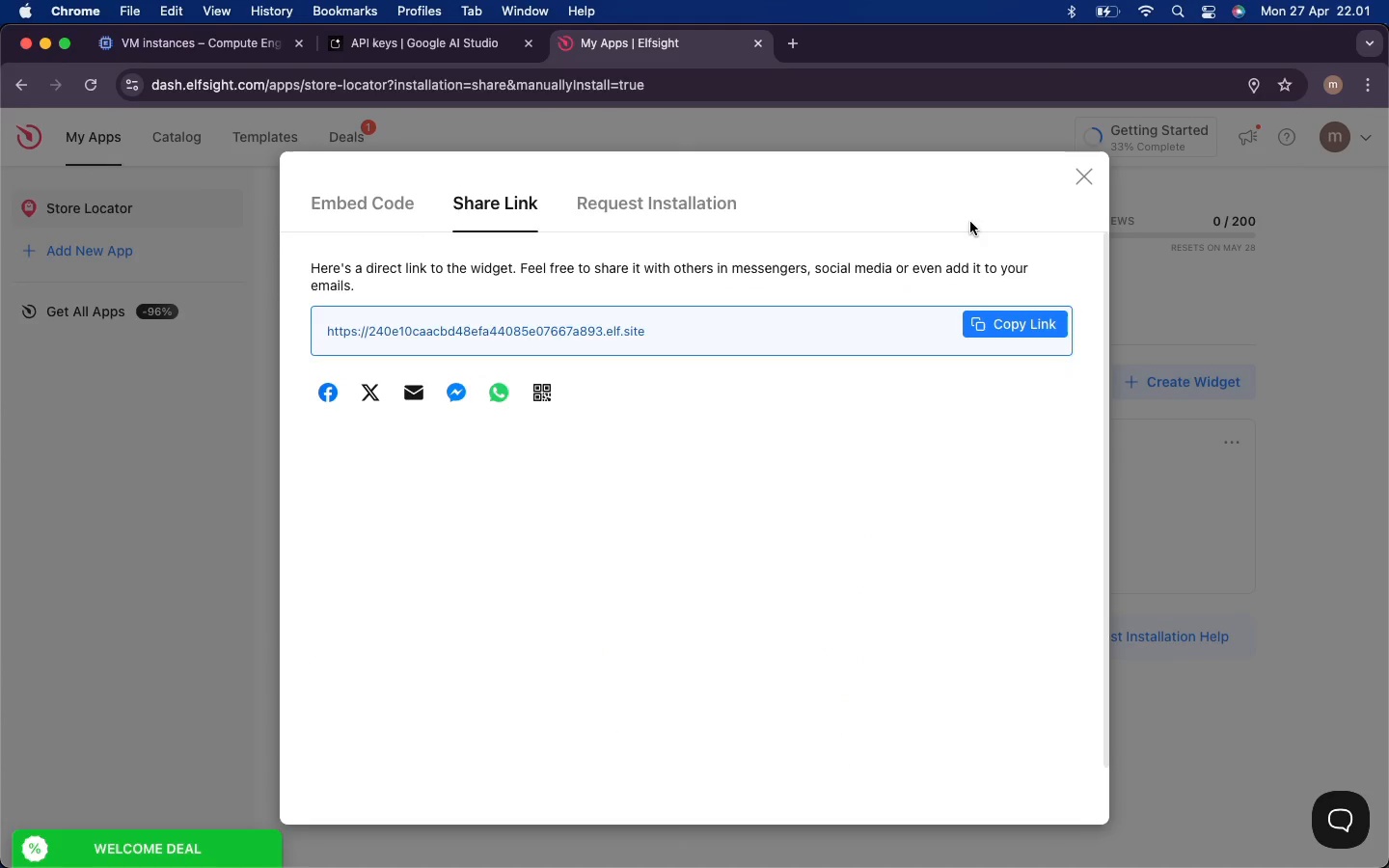 
left_click([1086, 181])
 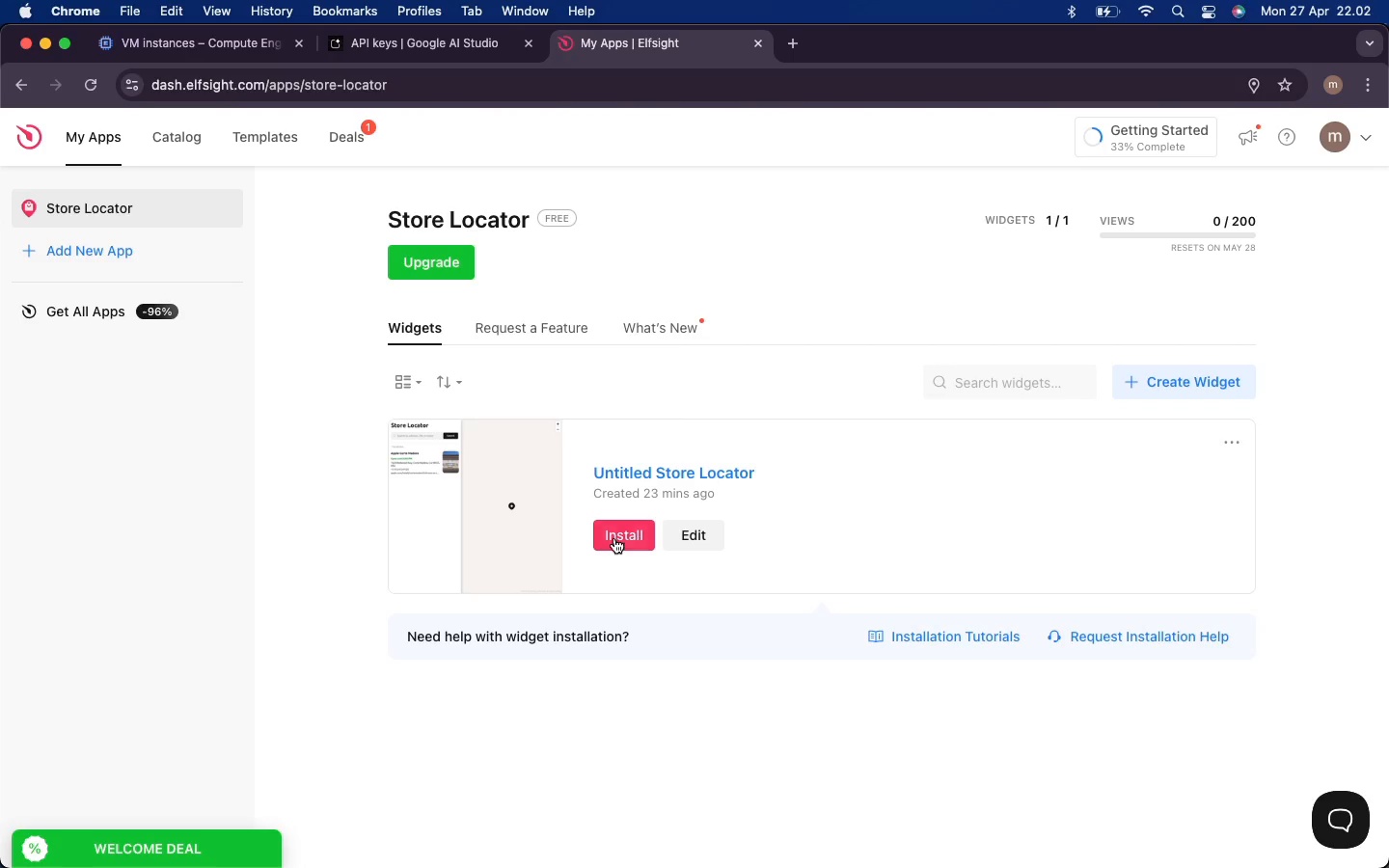 
wait(7.72)
 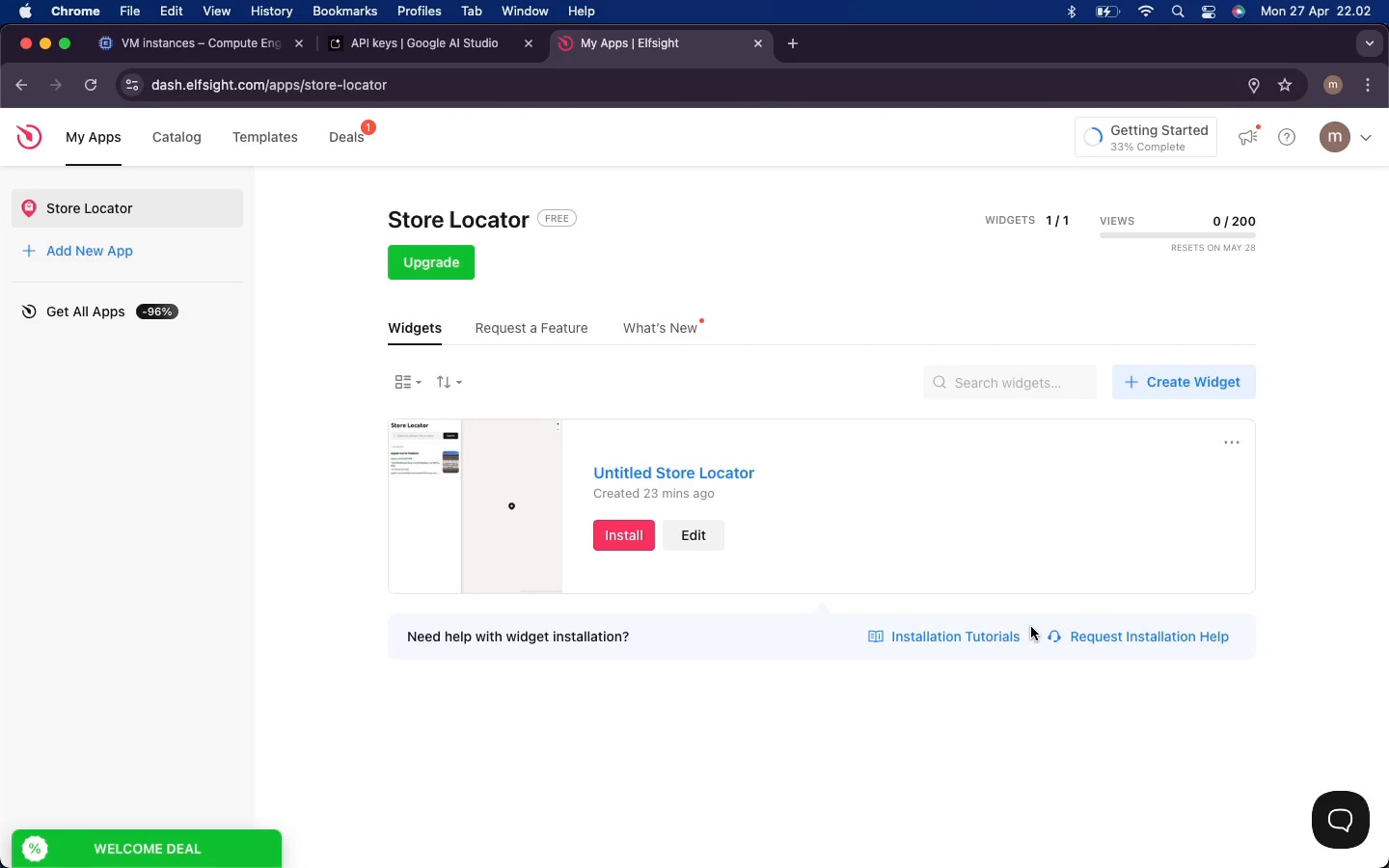 
left_click([685, 533])
 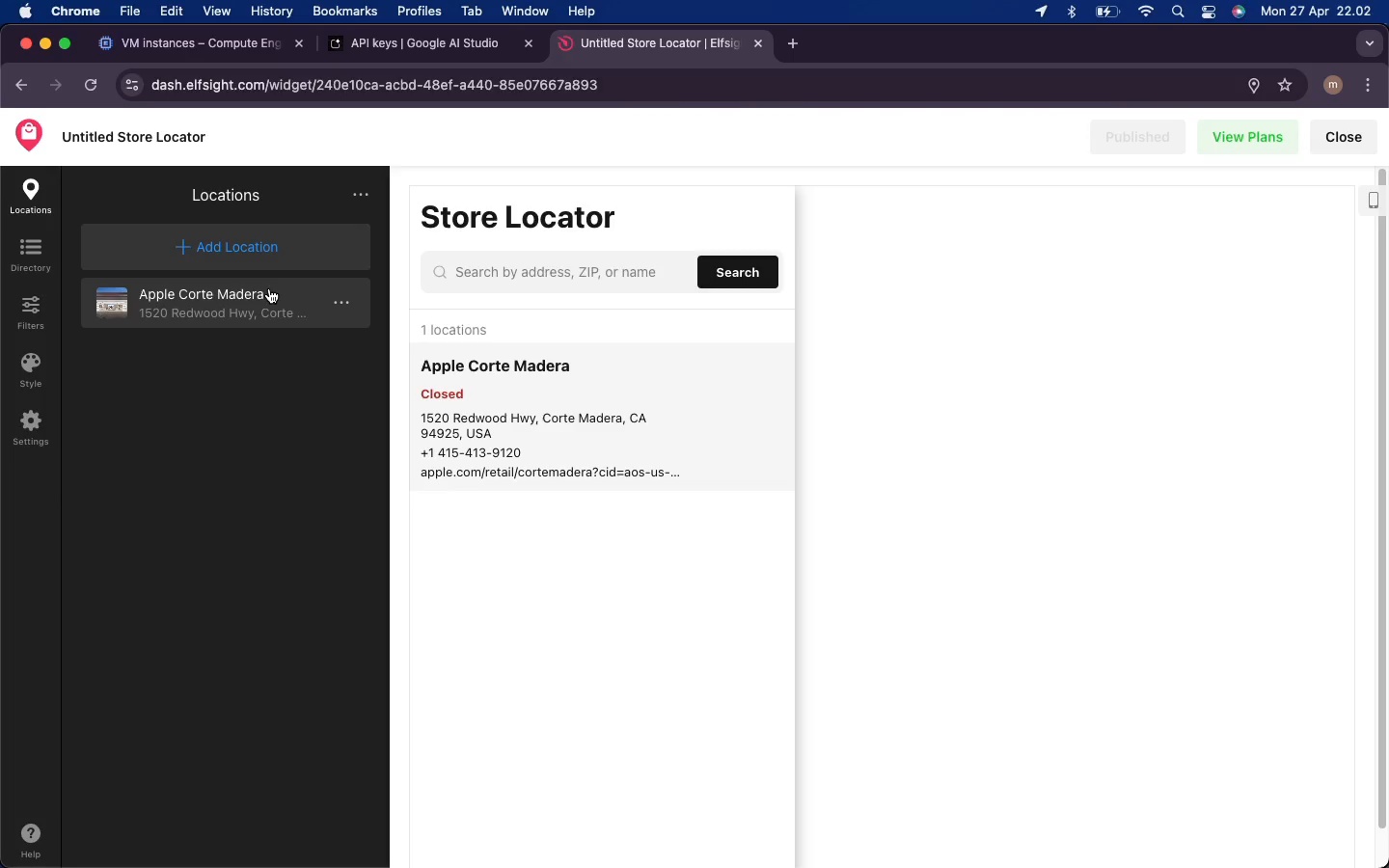 
left_click([346, 301])
 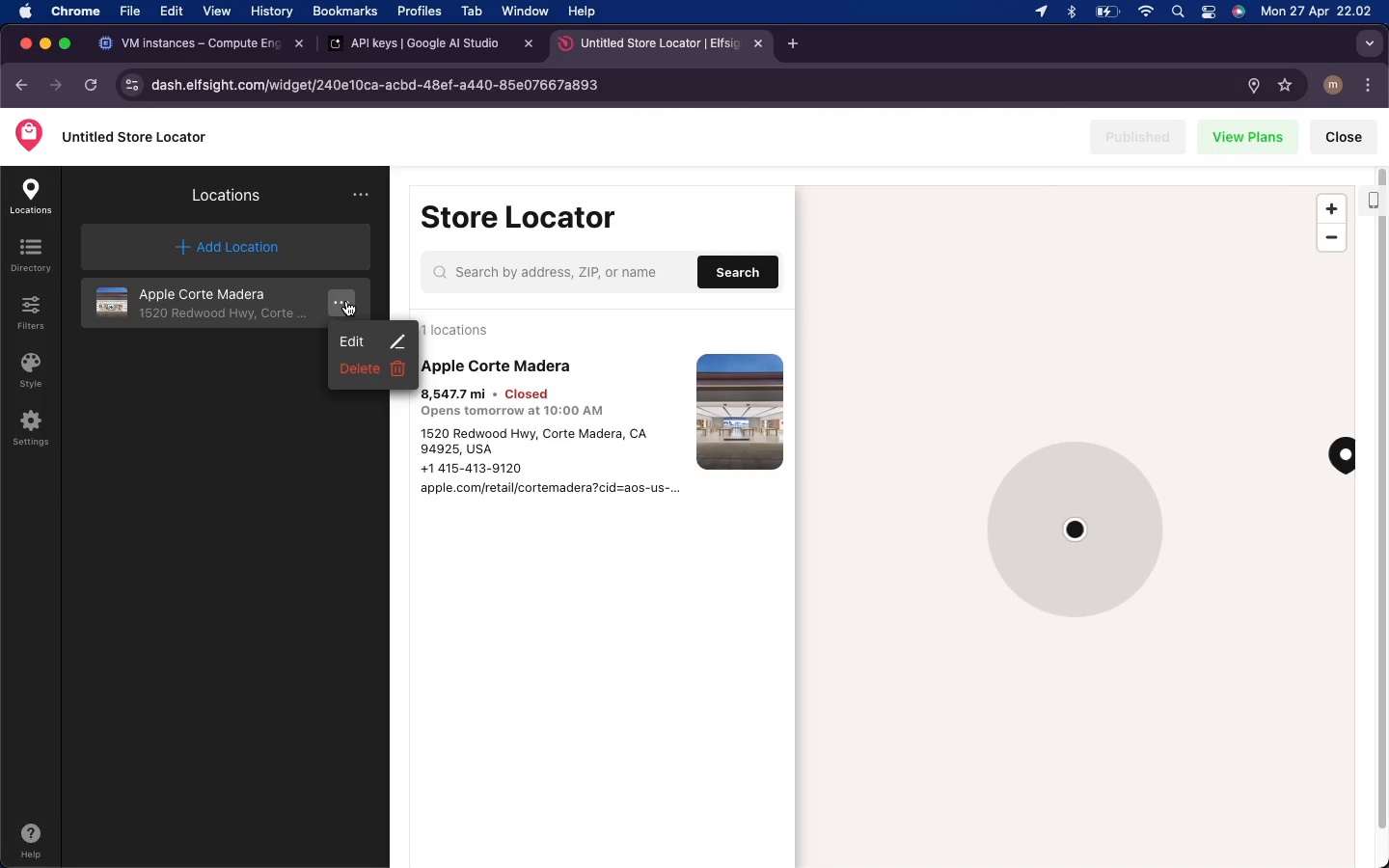 
left_click([259, 304])
 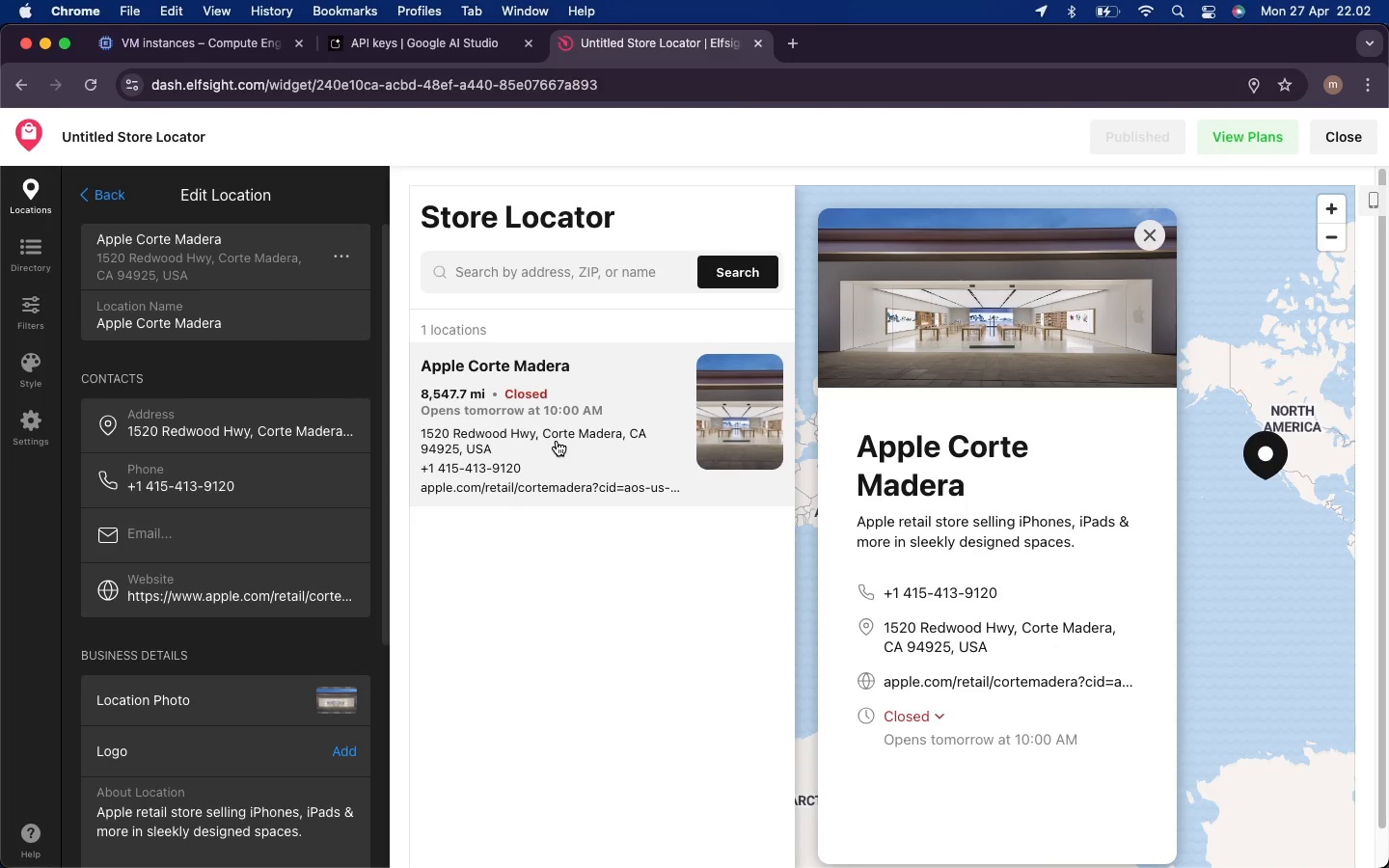 
wait(11.52)
 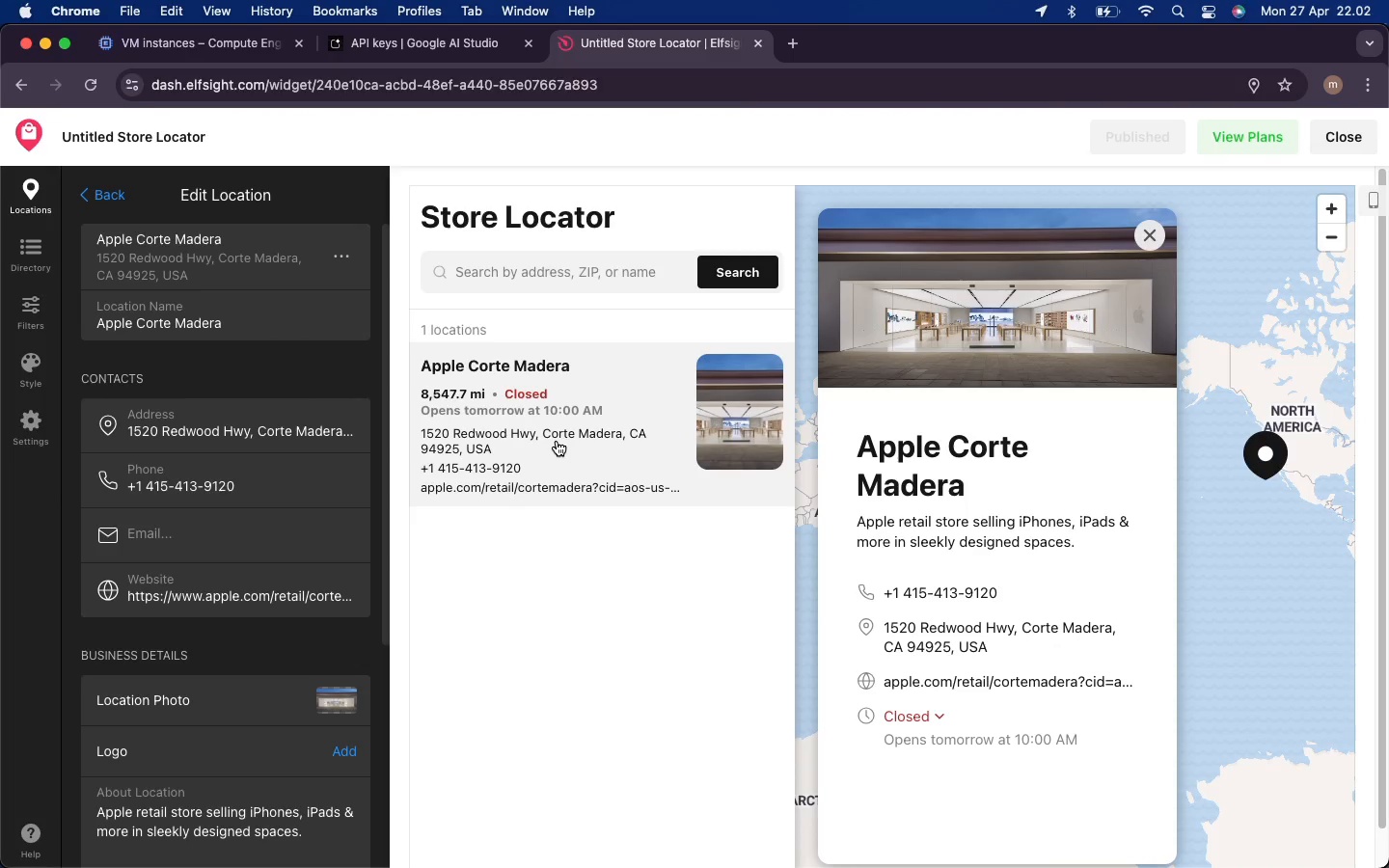 
scroll: coordinate [601, 603], scroll_direction: down, amount: 9.0
 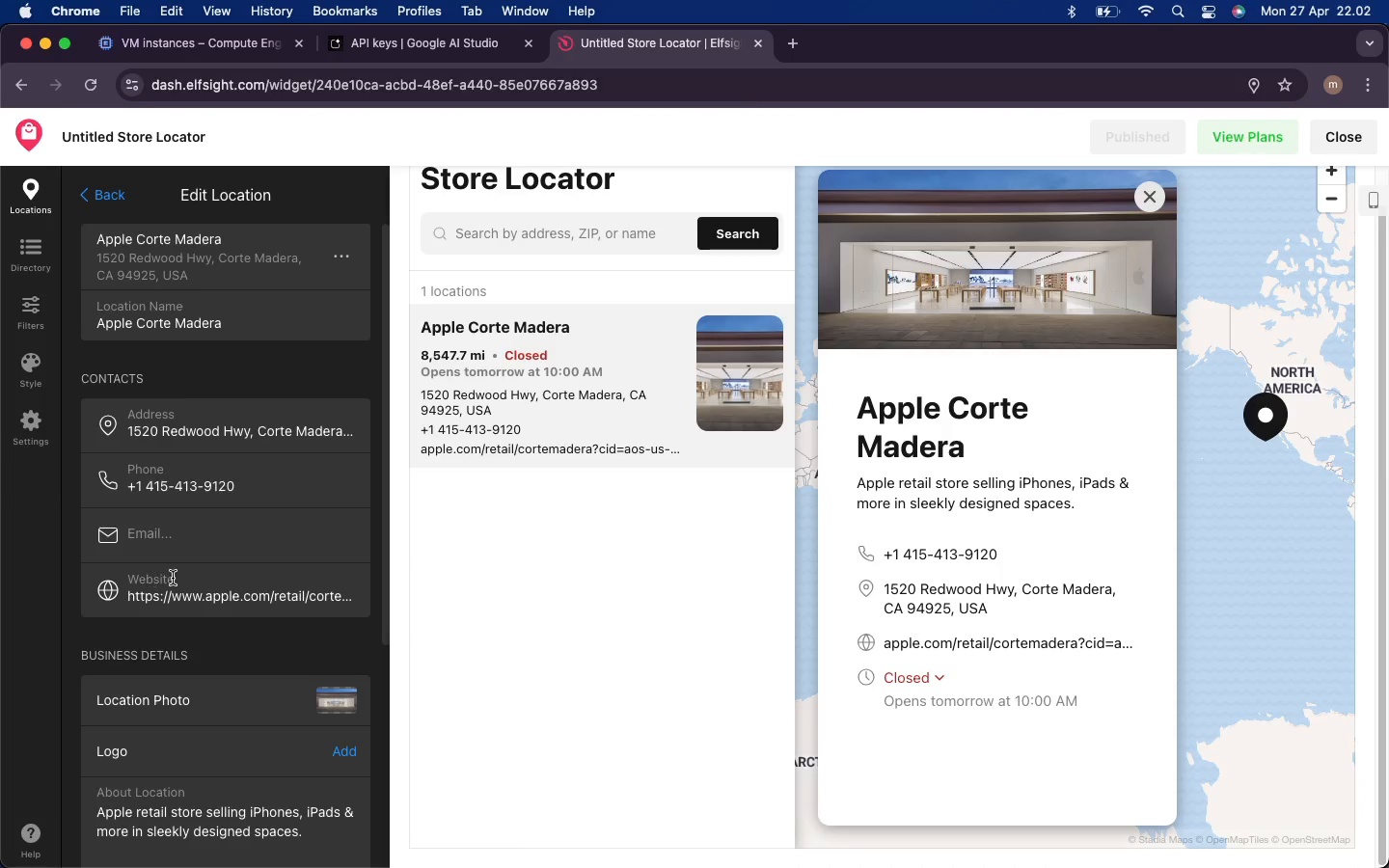 
wait(7.3)
 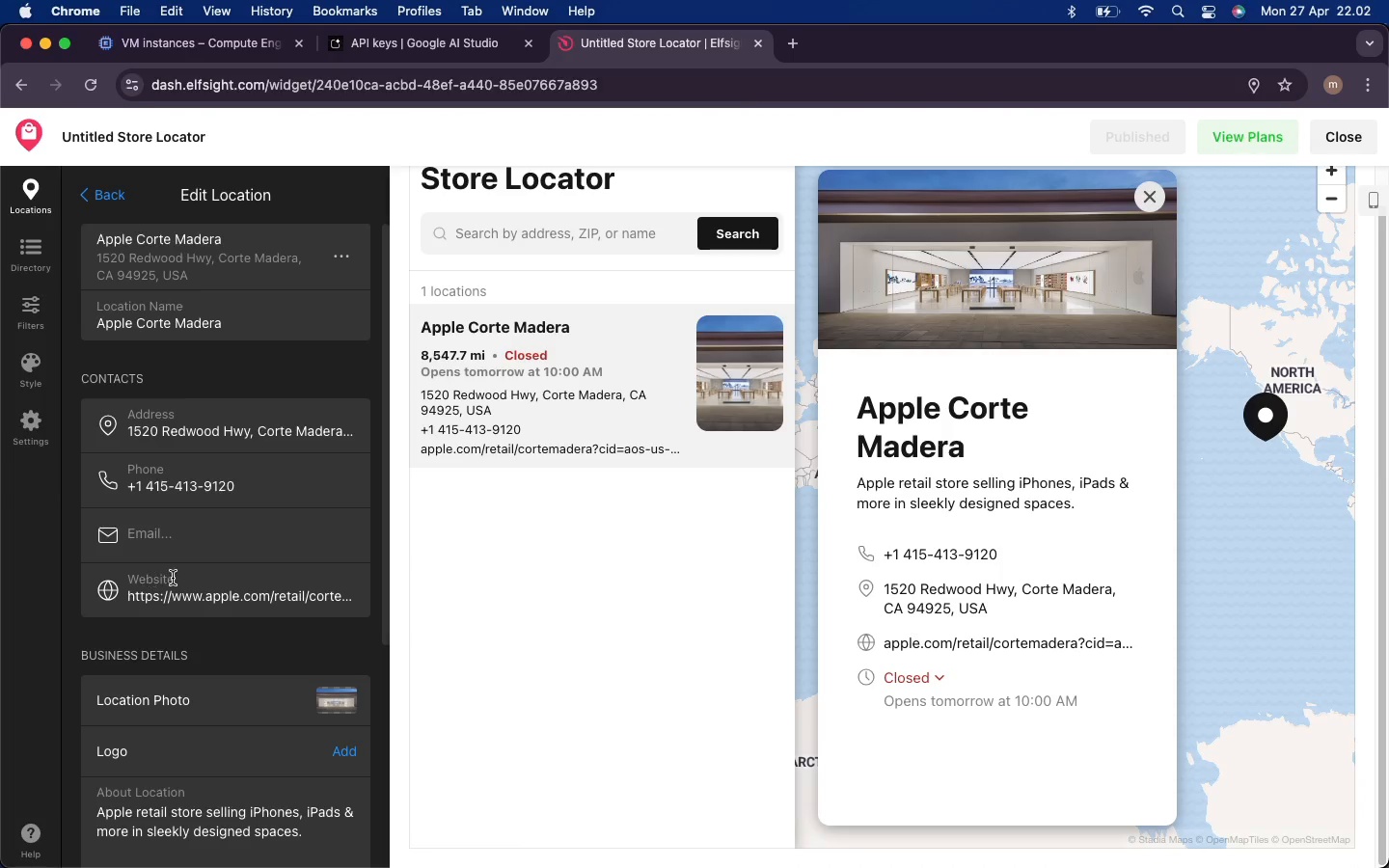 
left_click([21, 371])
 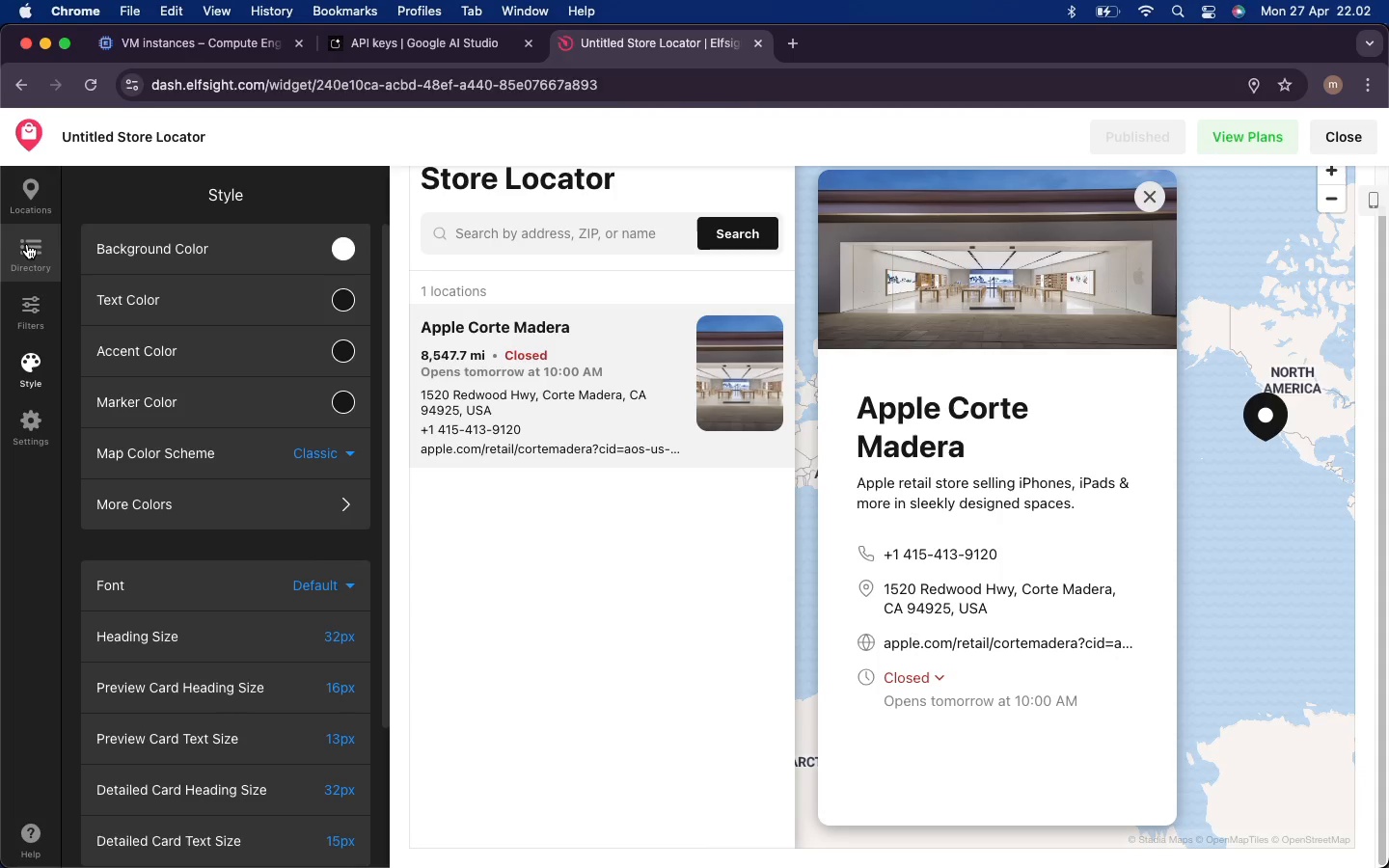 
left_click([28, 198])
 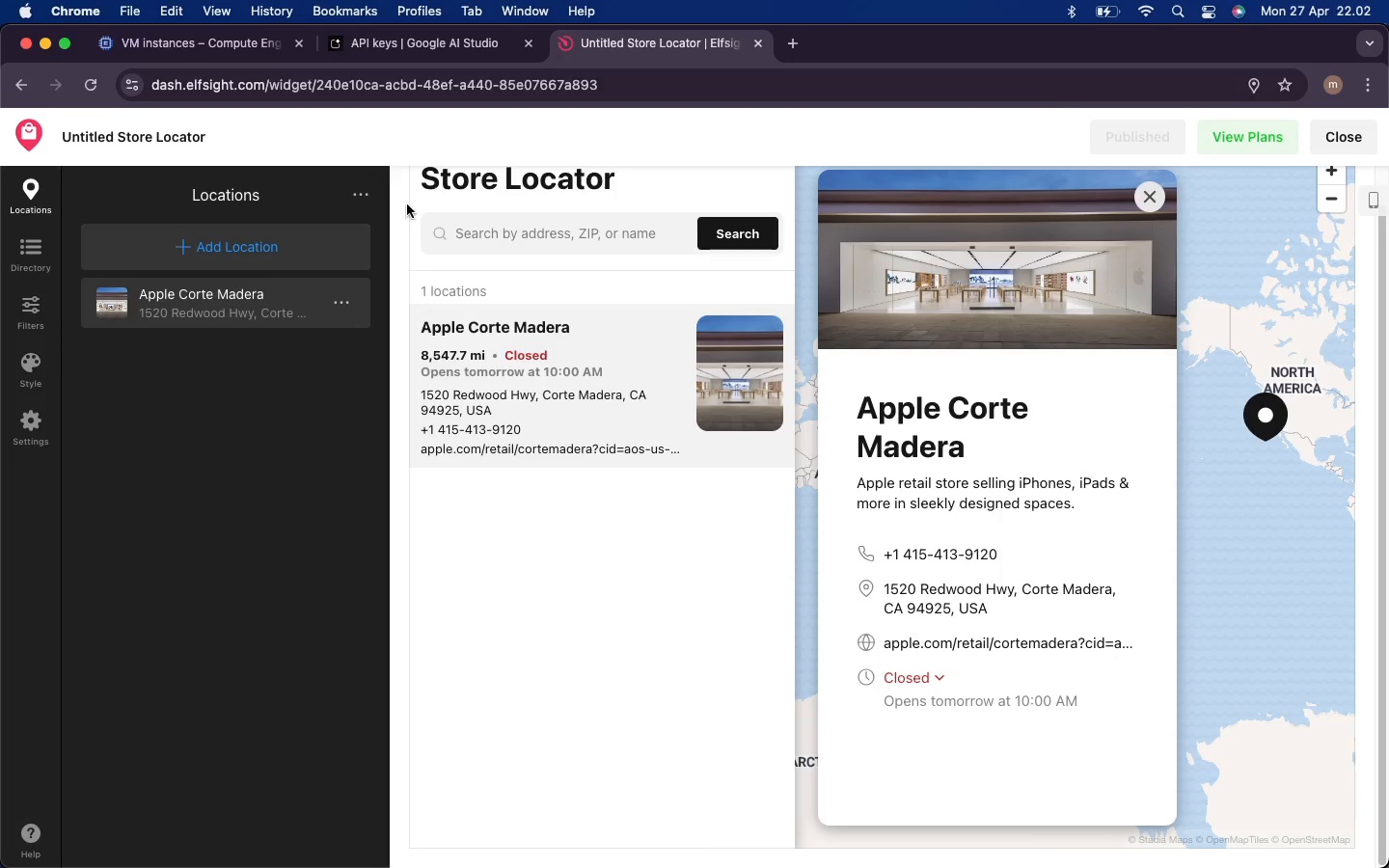 
left_click([349, 198])
 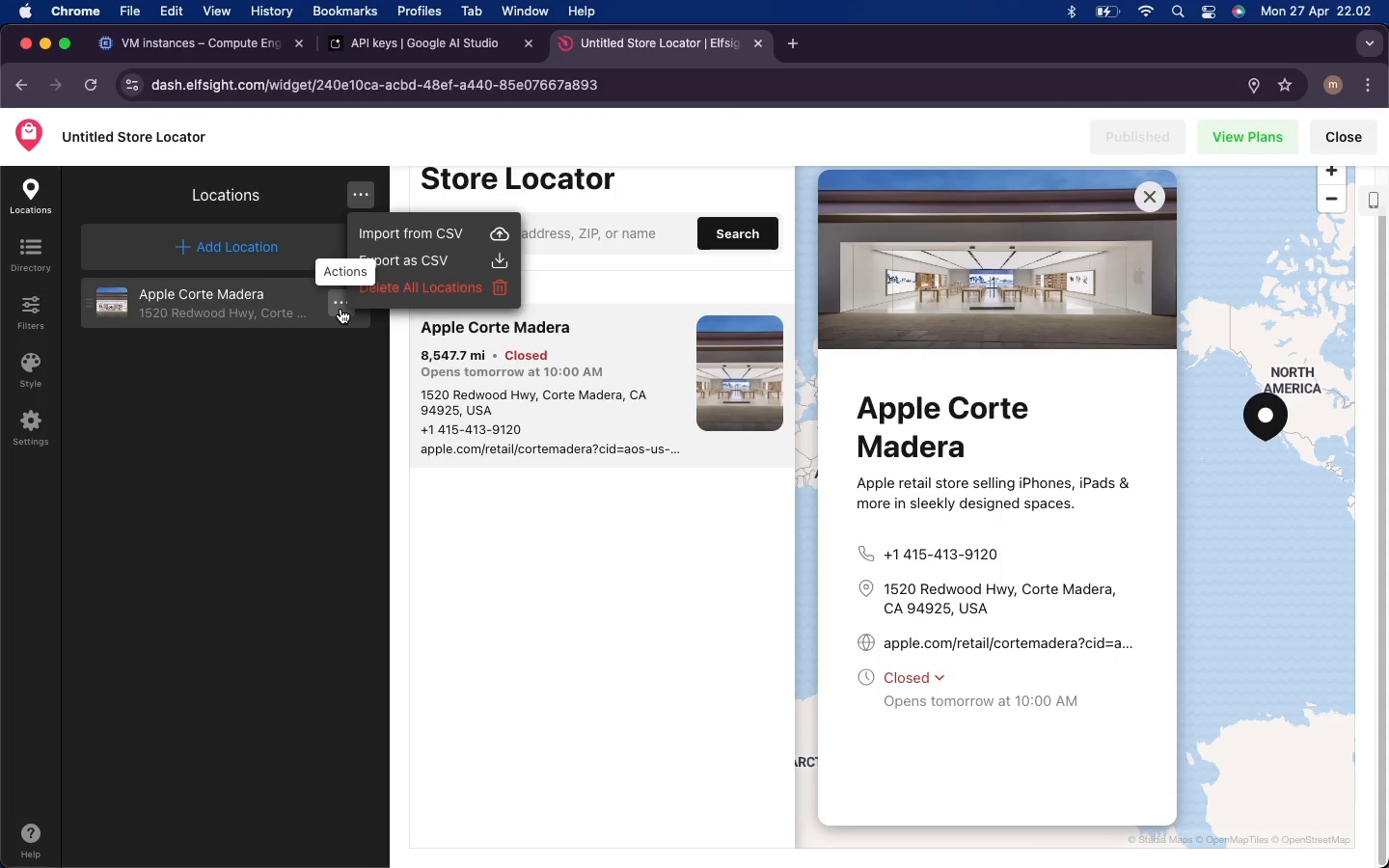 
left_click([340, 309])
 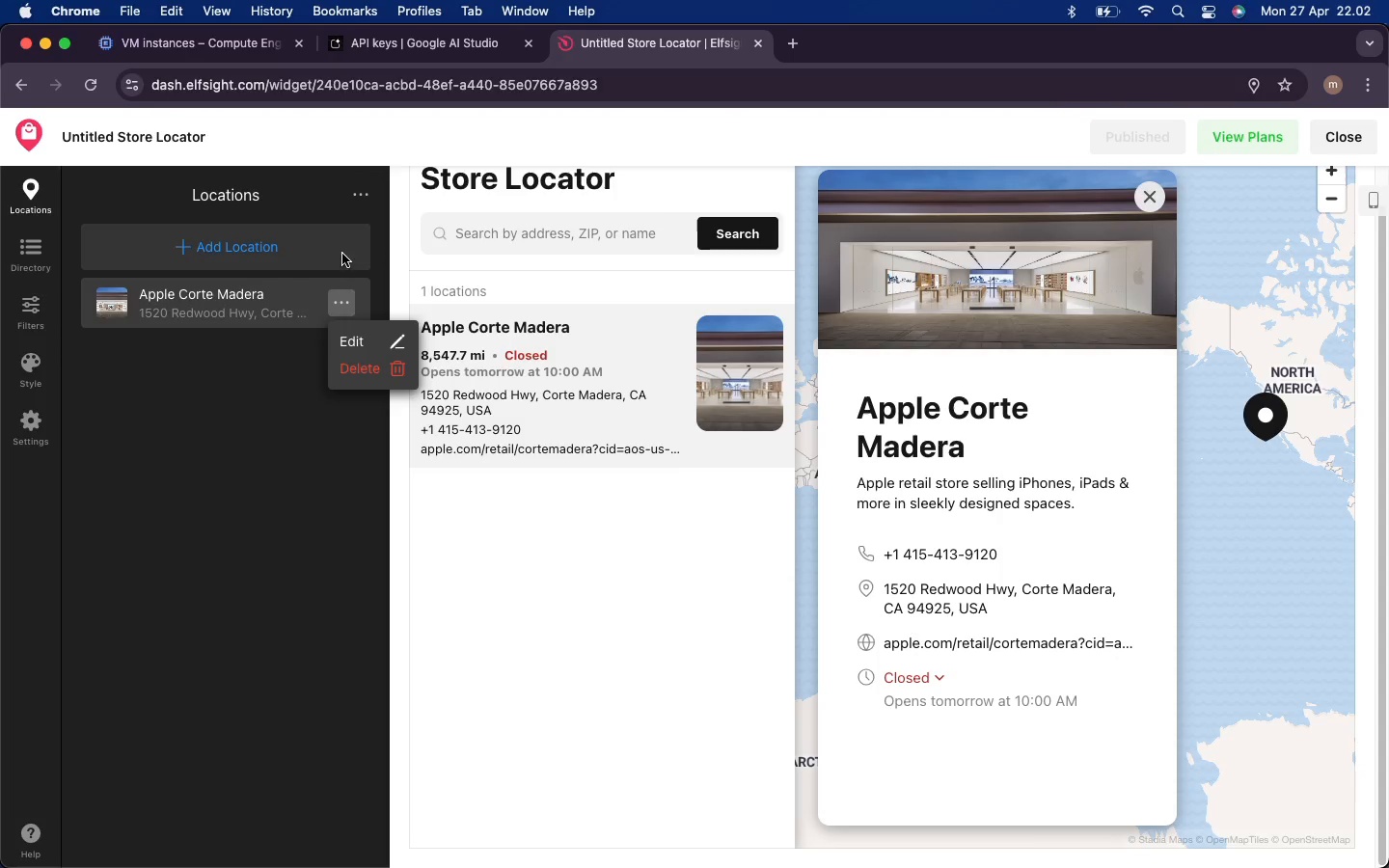 
left_click([359, 190])
 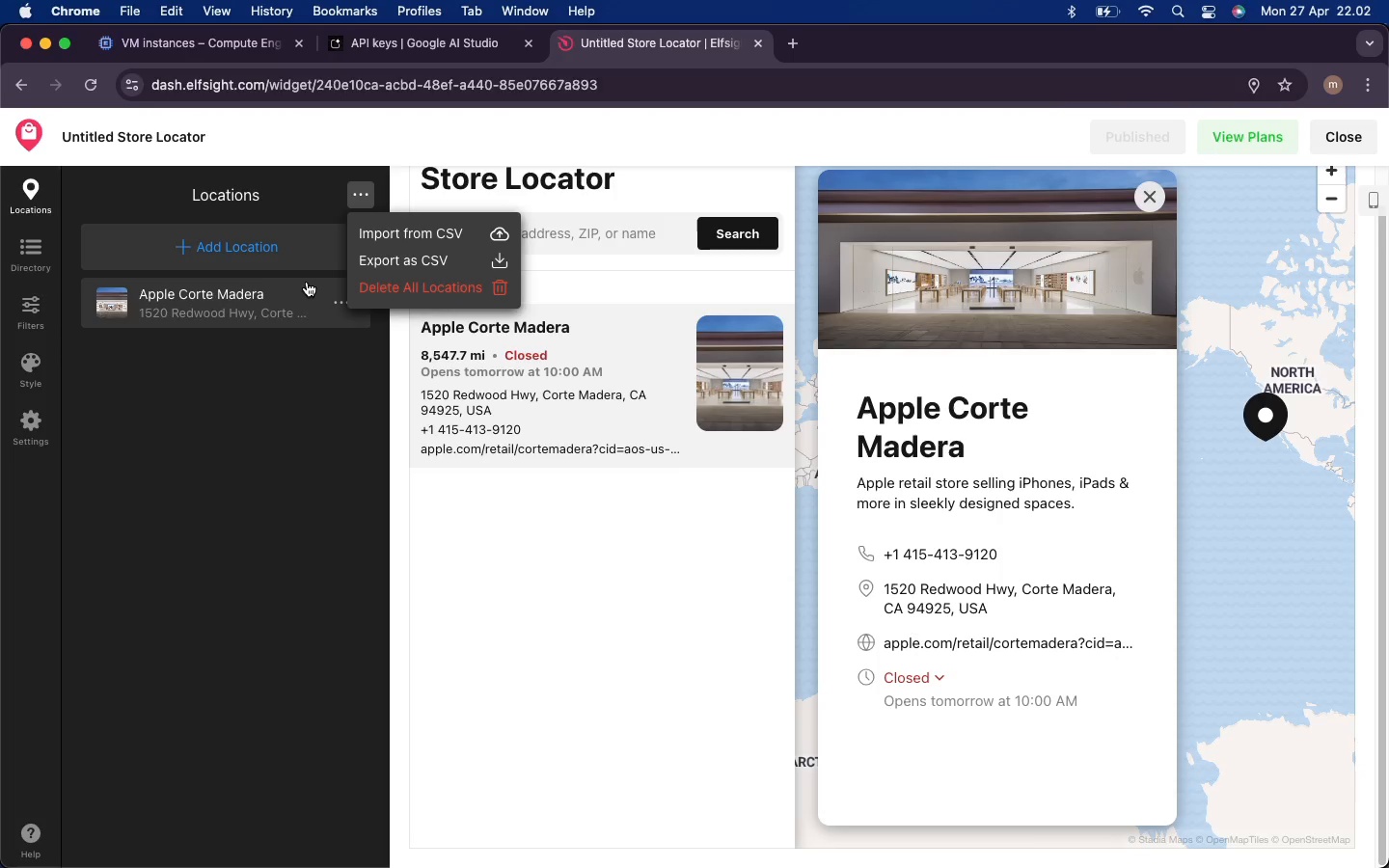 
left_click([259, 339])
 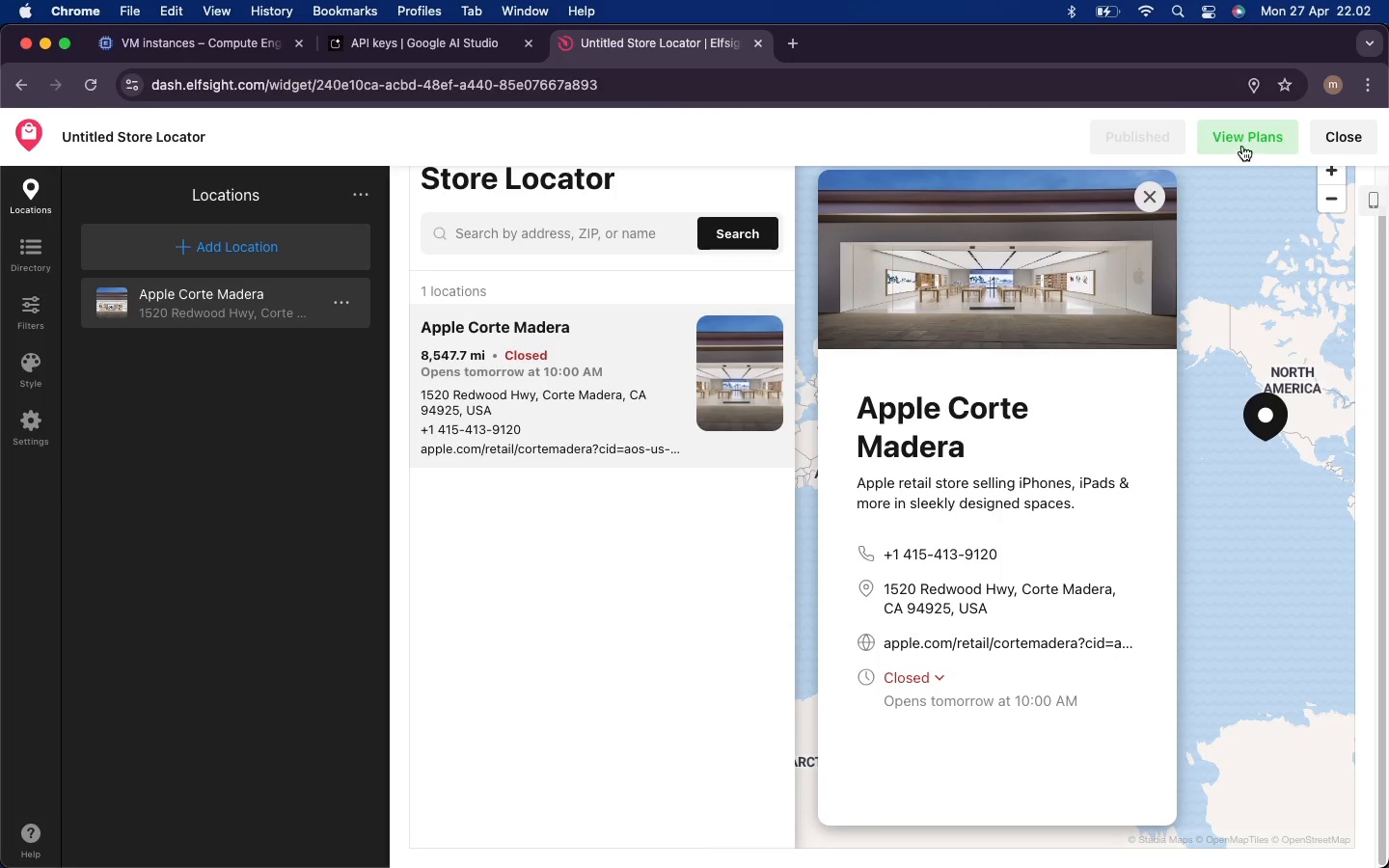 
left_click([1264, 136])
 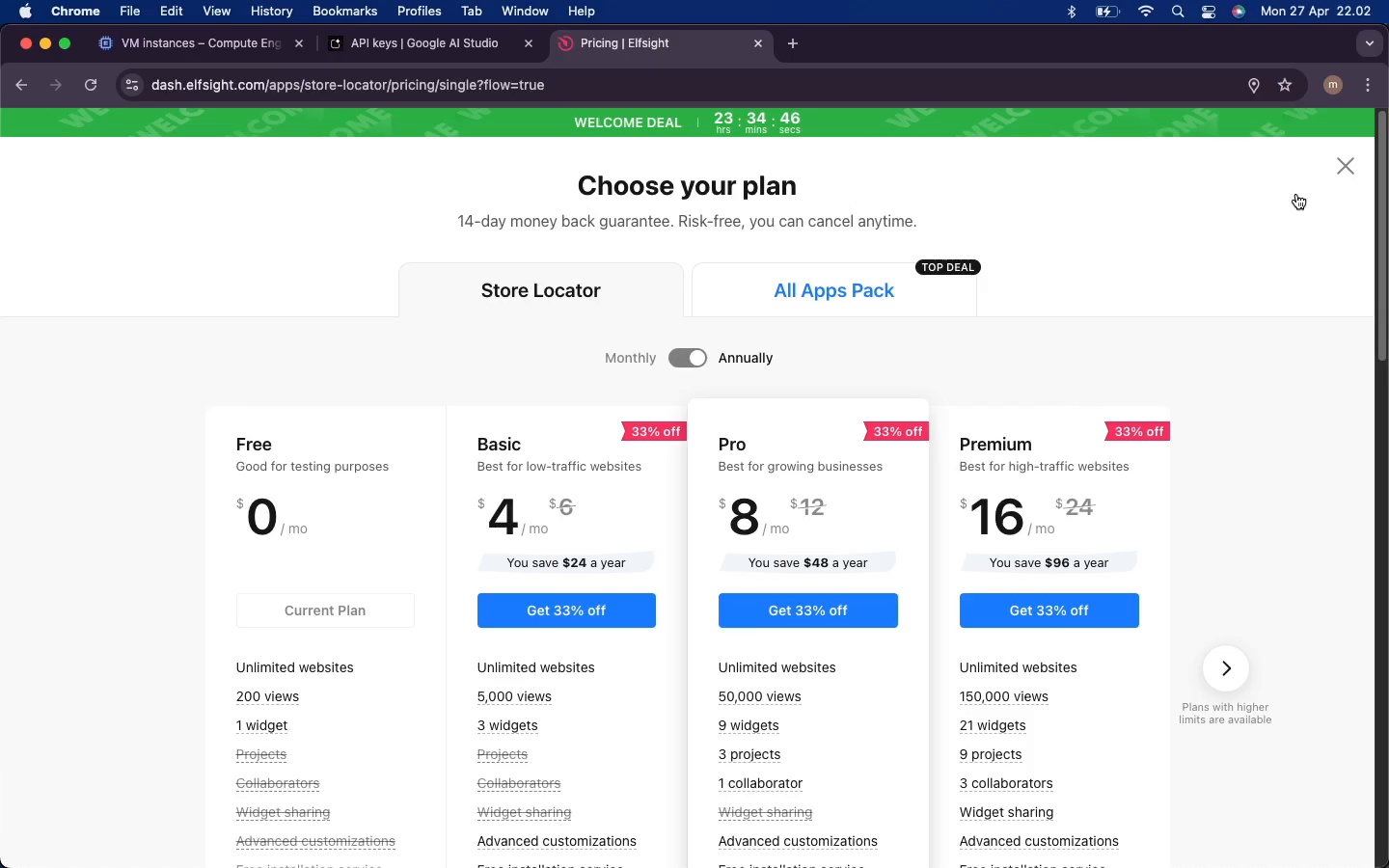 
left_click([1346, 164])
 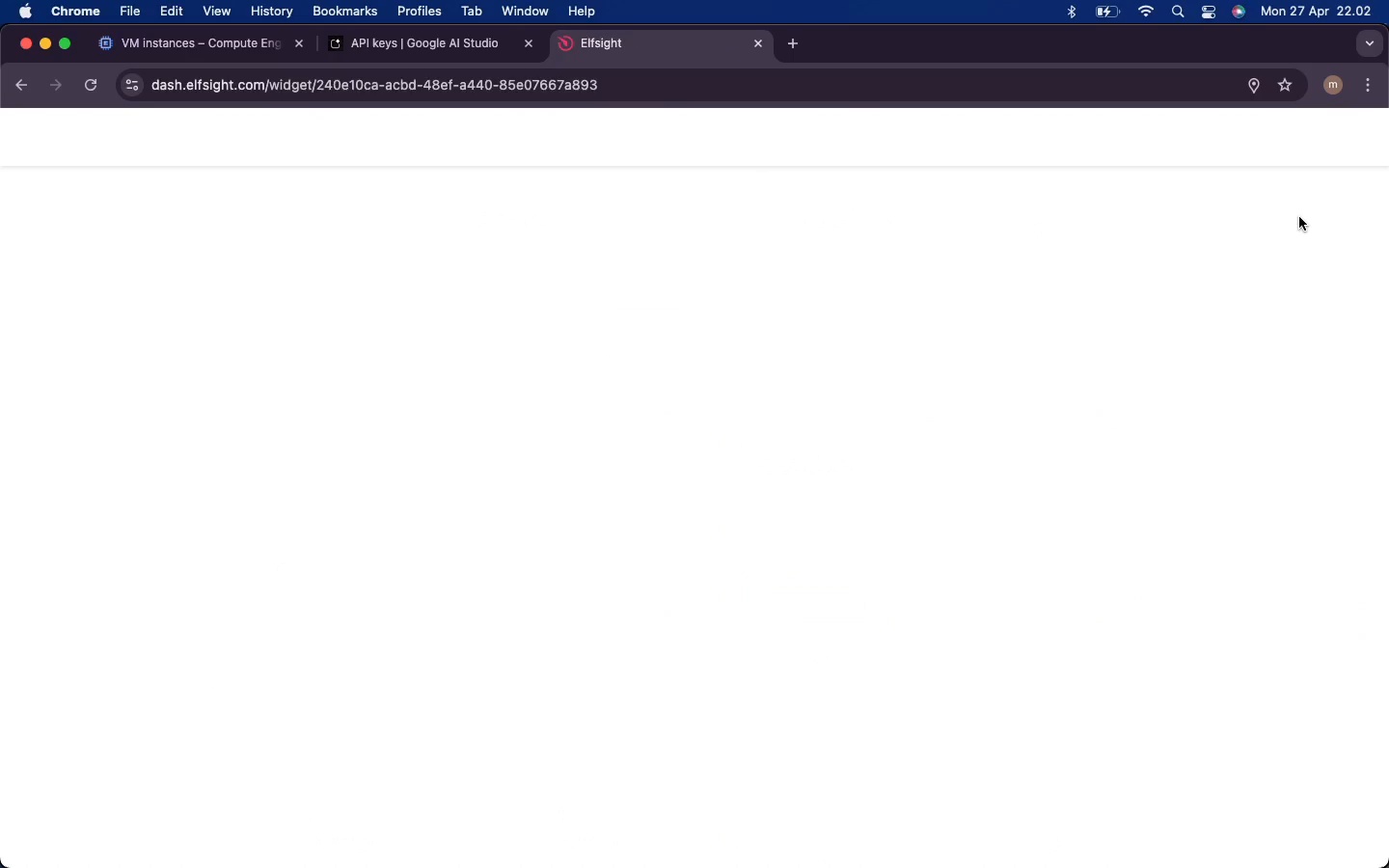 
mouse_move([1335, 165])
 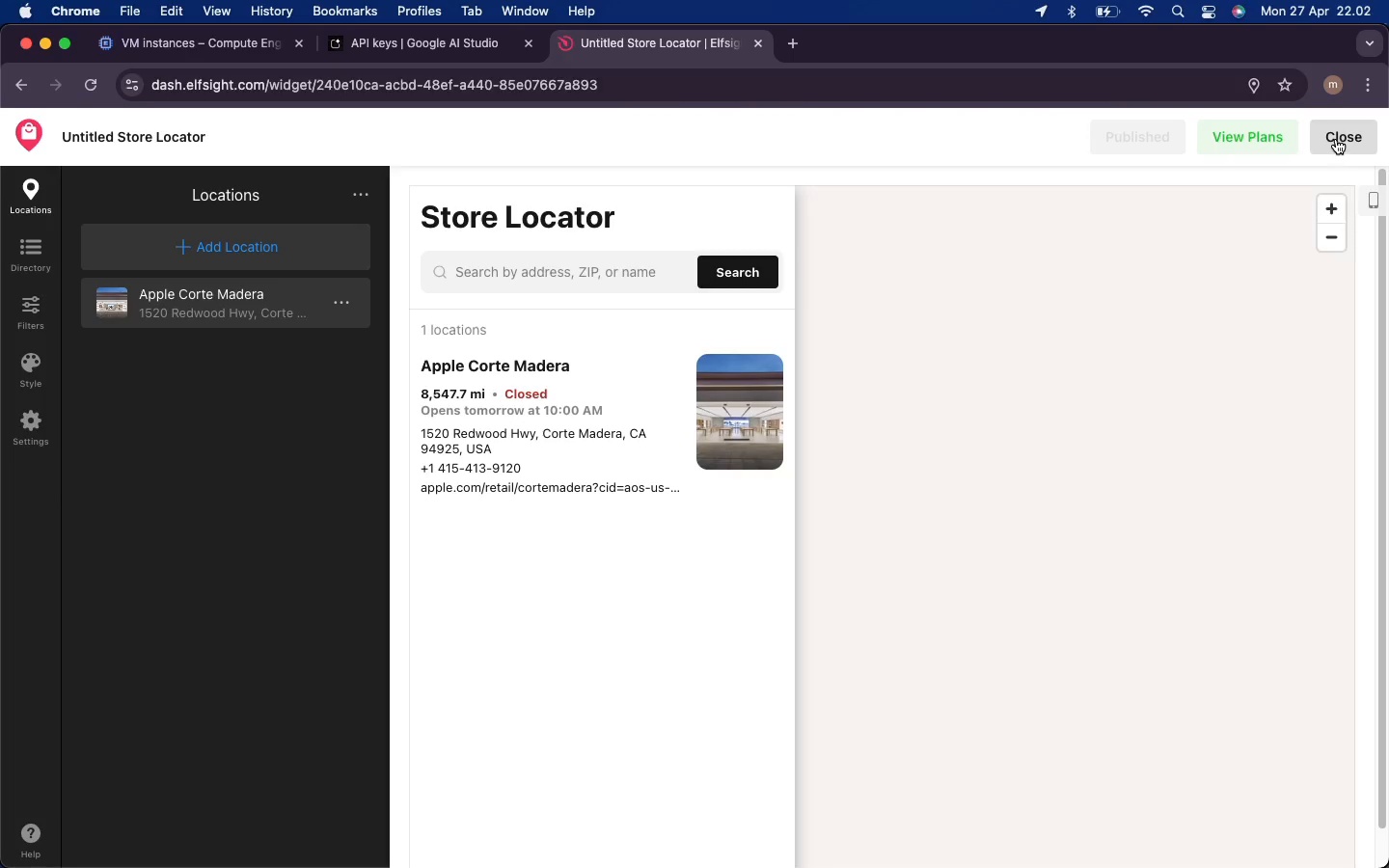 
left_click([1336, 139])
 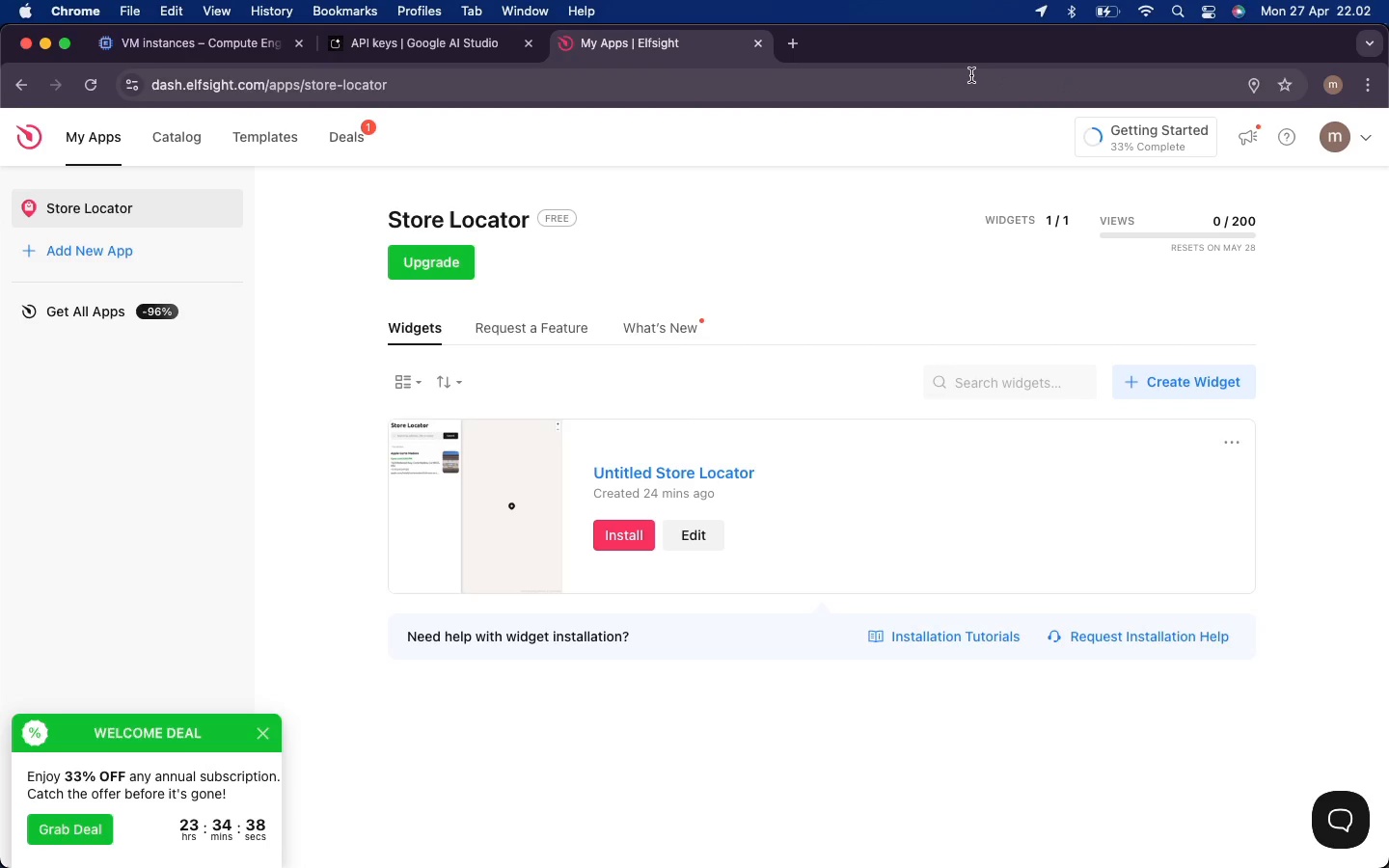 
wait(5.07)
 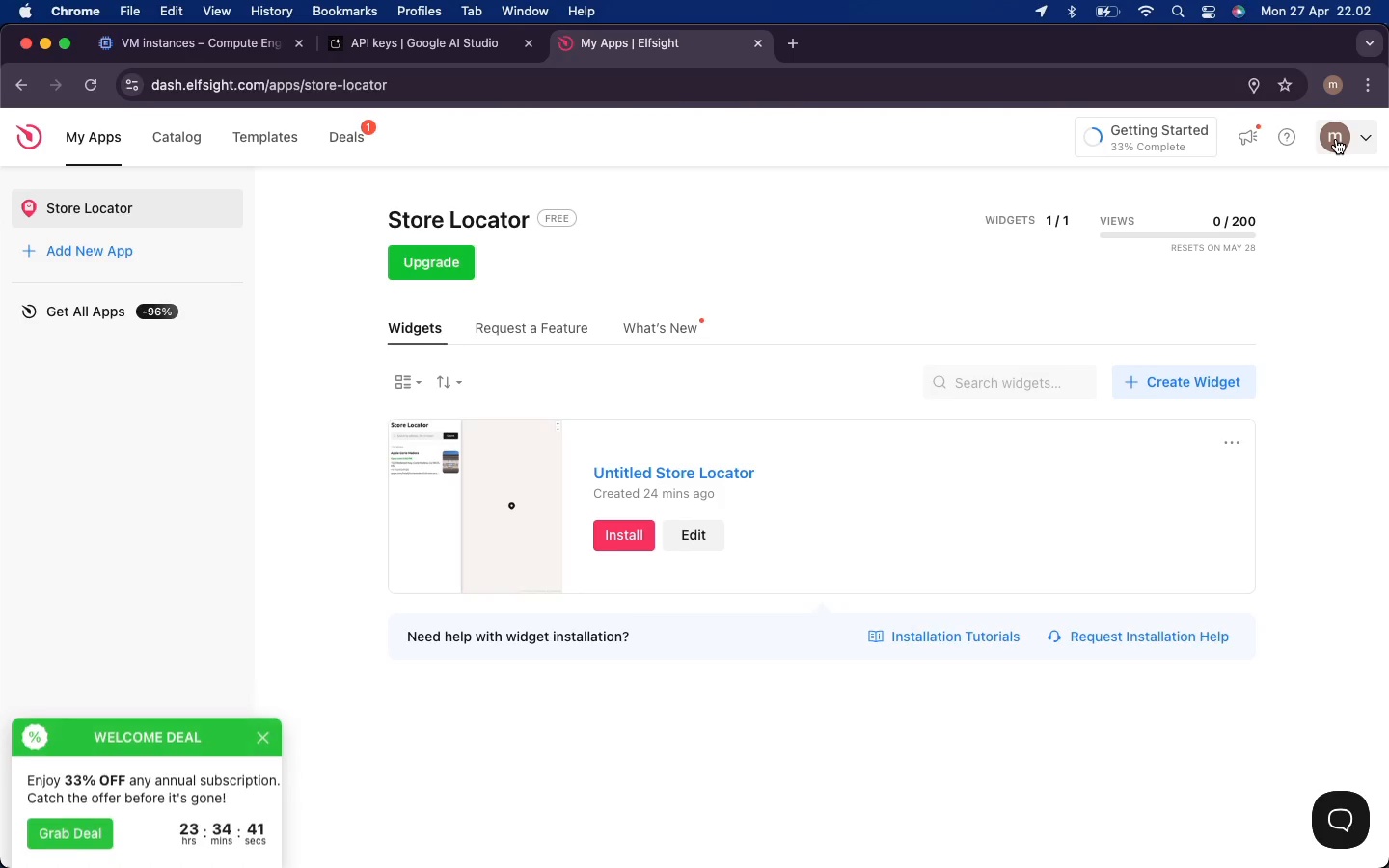 
left_click([792, 40])
 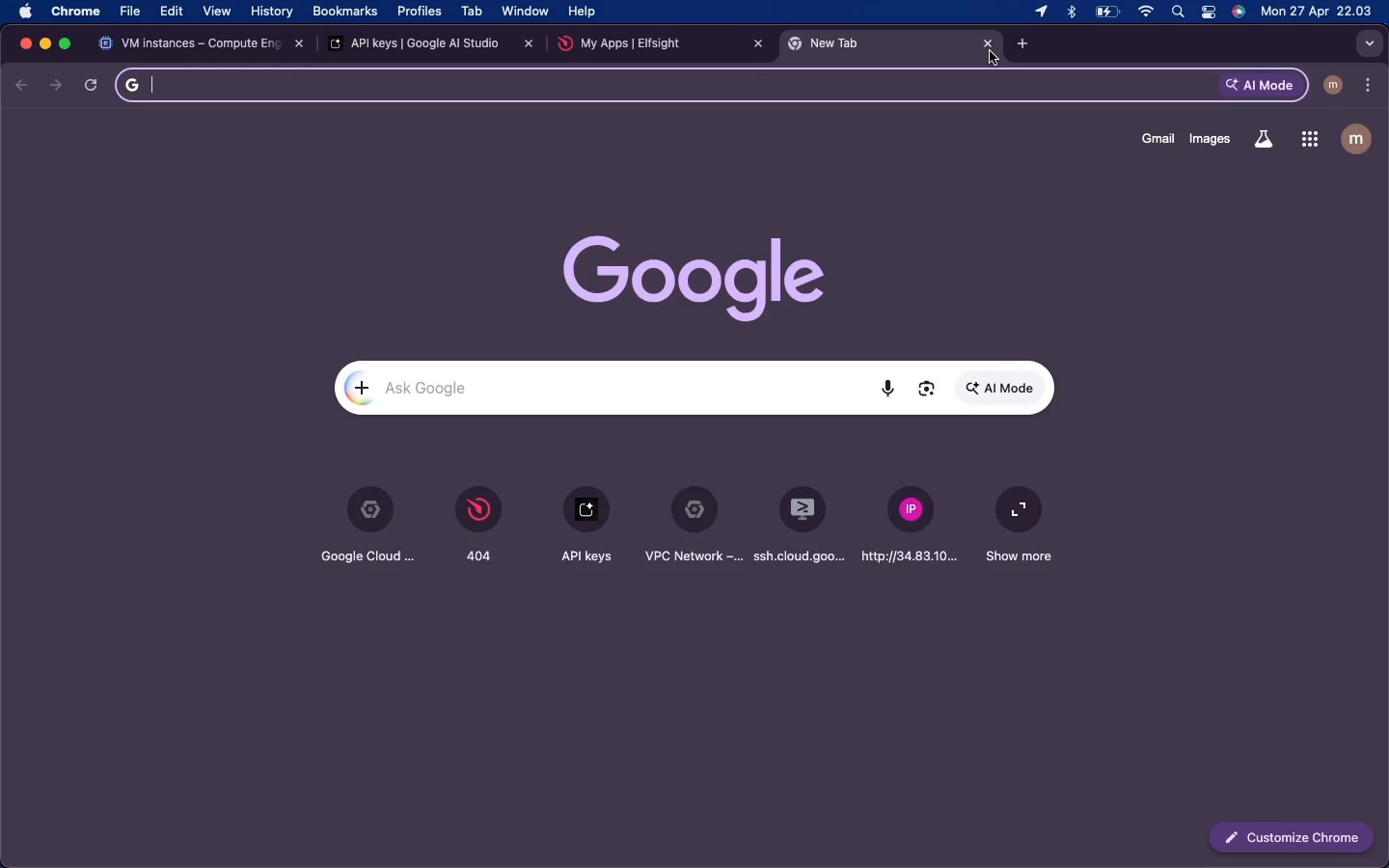 
left_click([988, 47])
 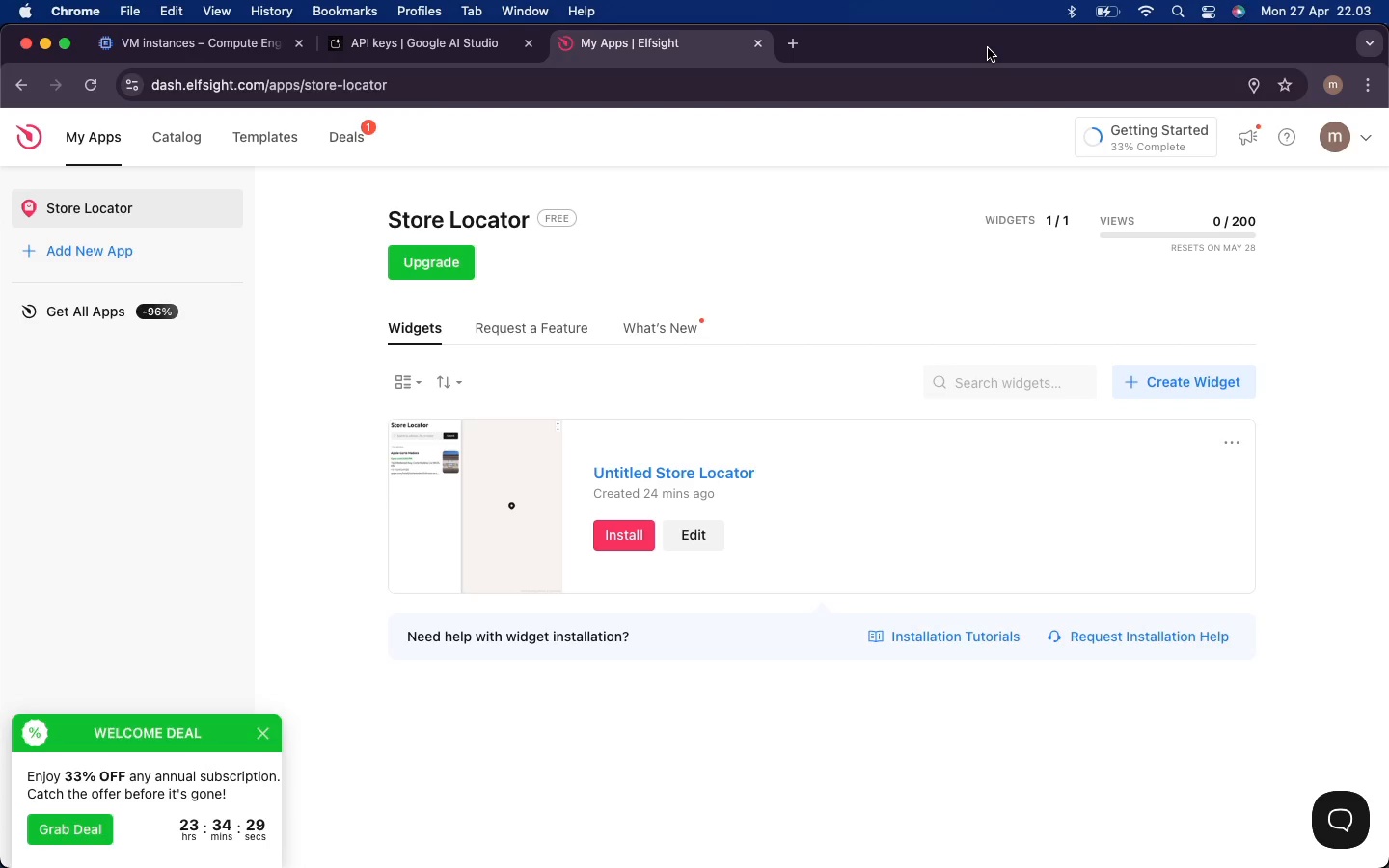 
wait(9.46)
 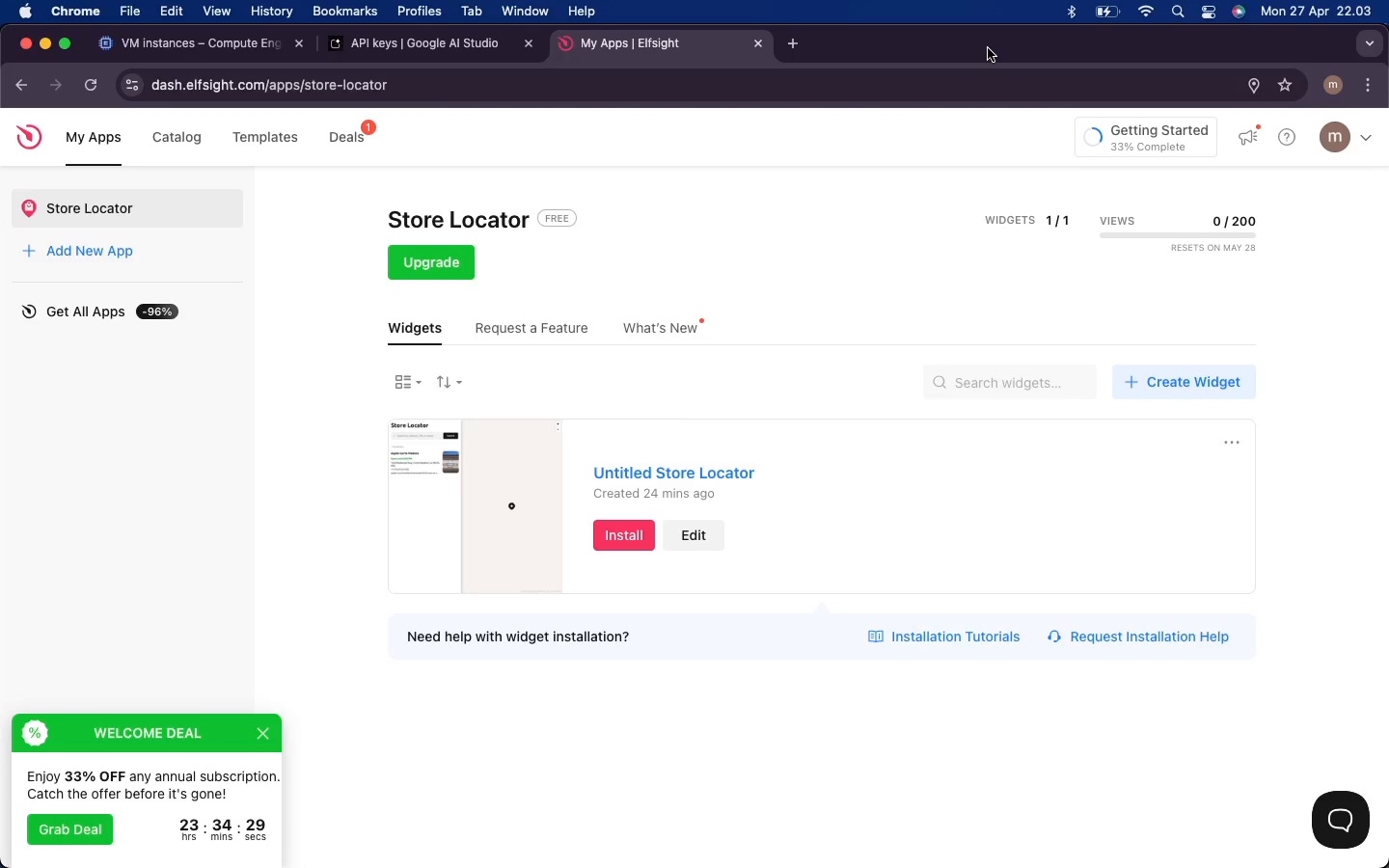 
left_click([796, 48])
 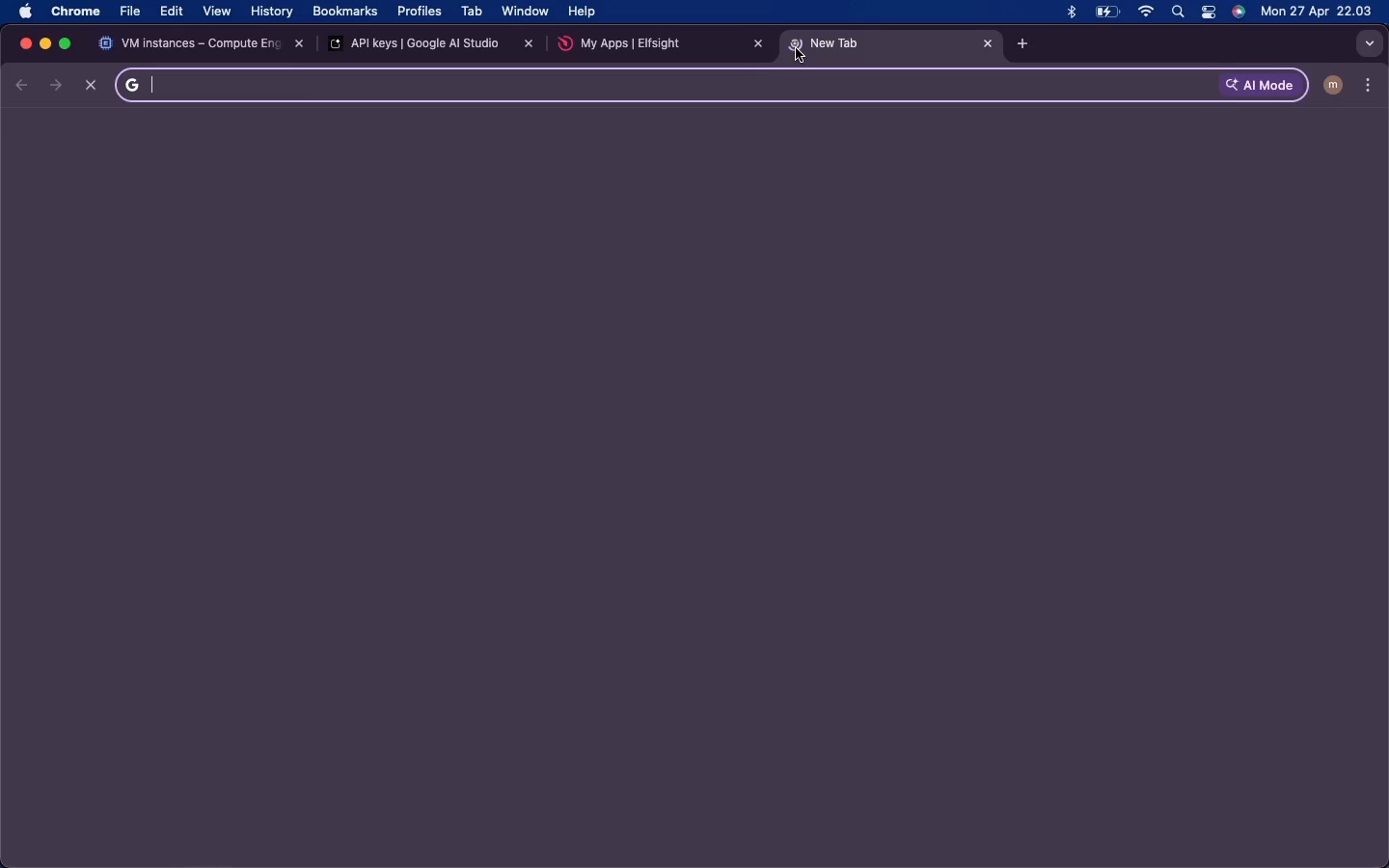 
type(umap open)
 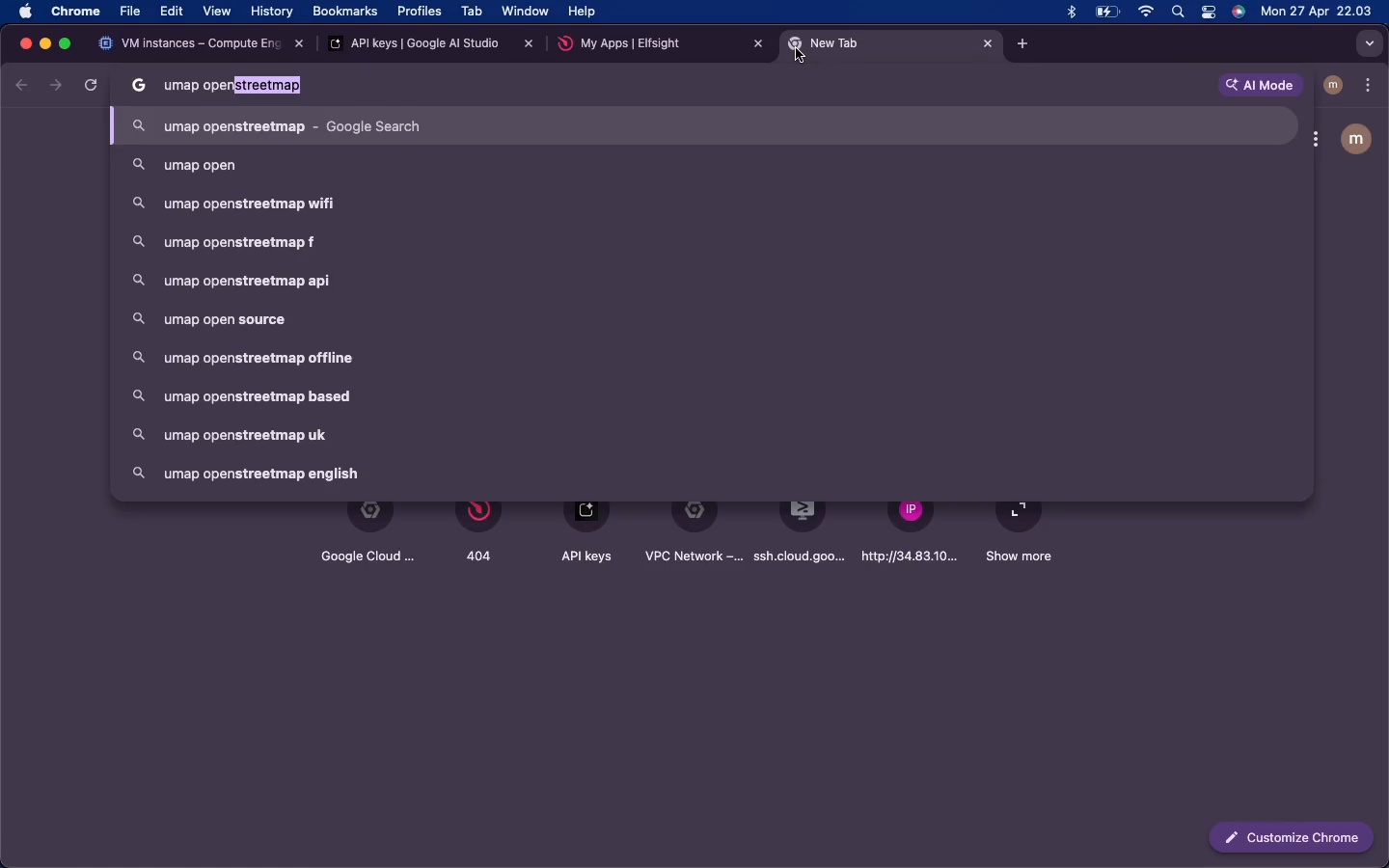 
key(ArrowRight)
 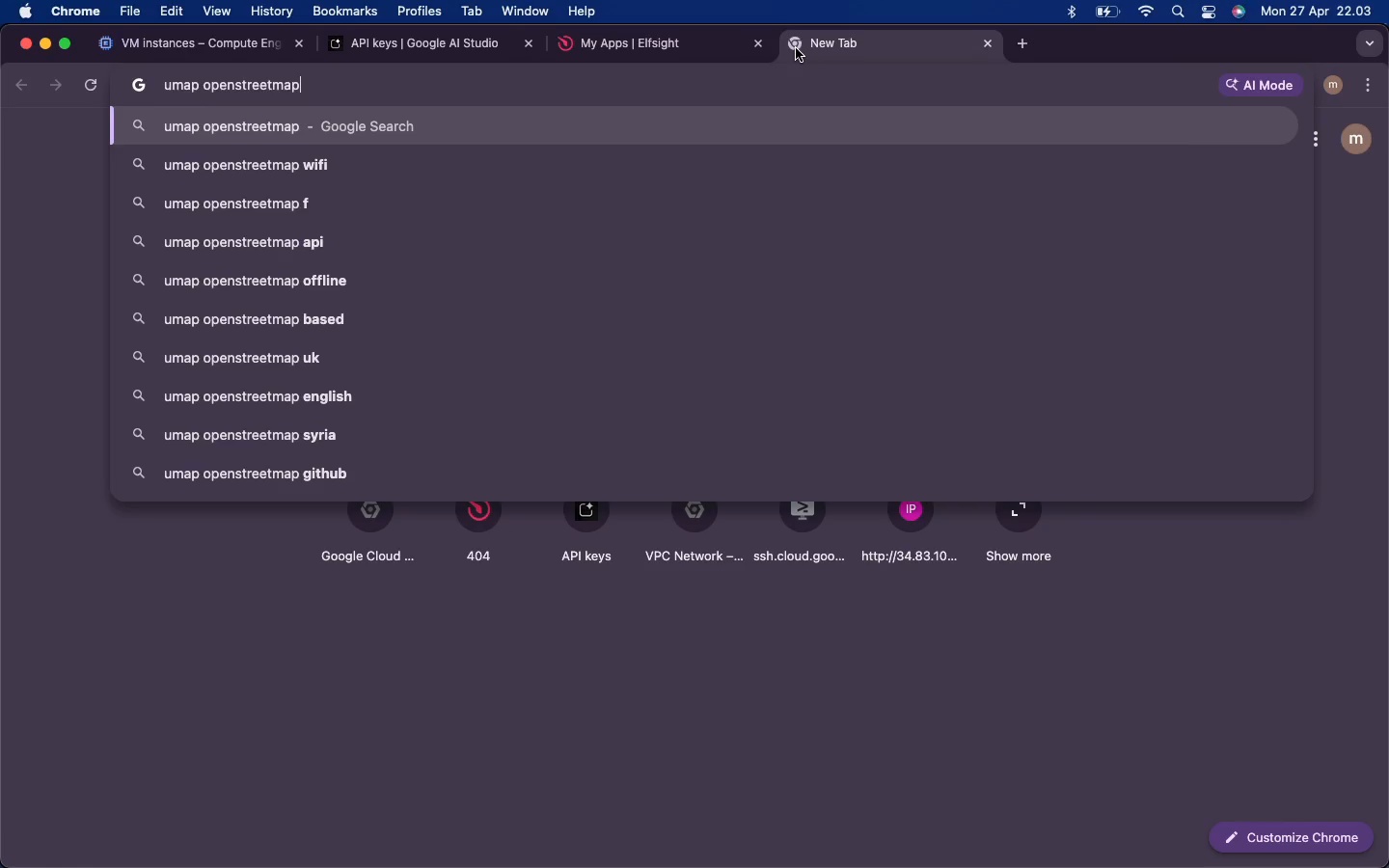 
key(Enter)
 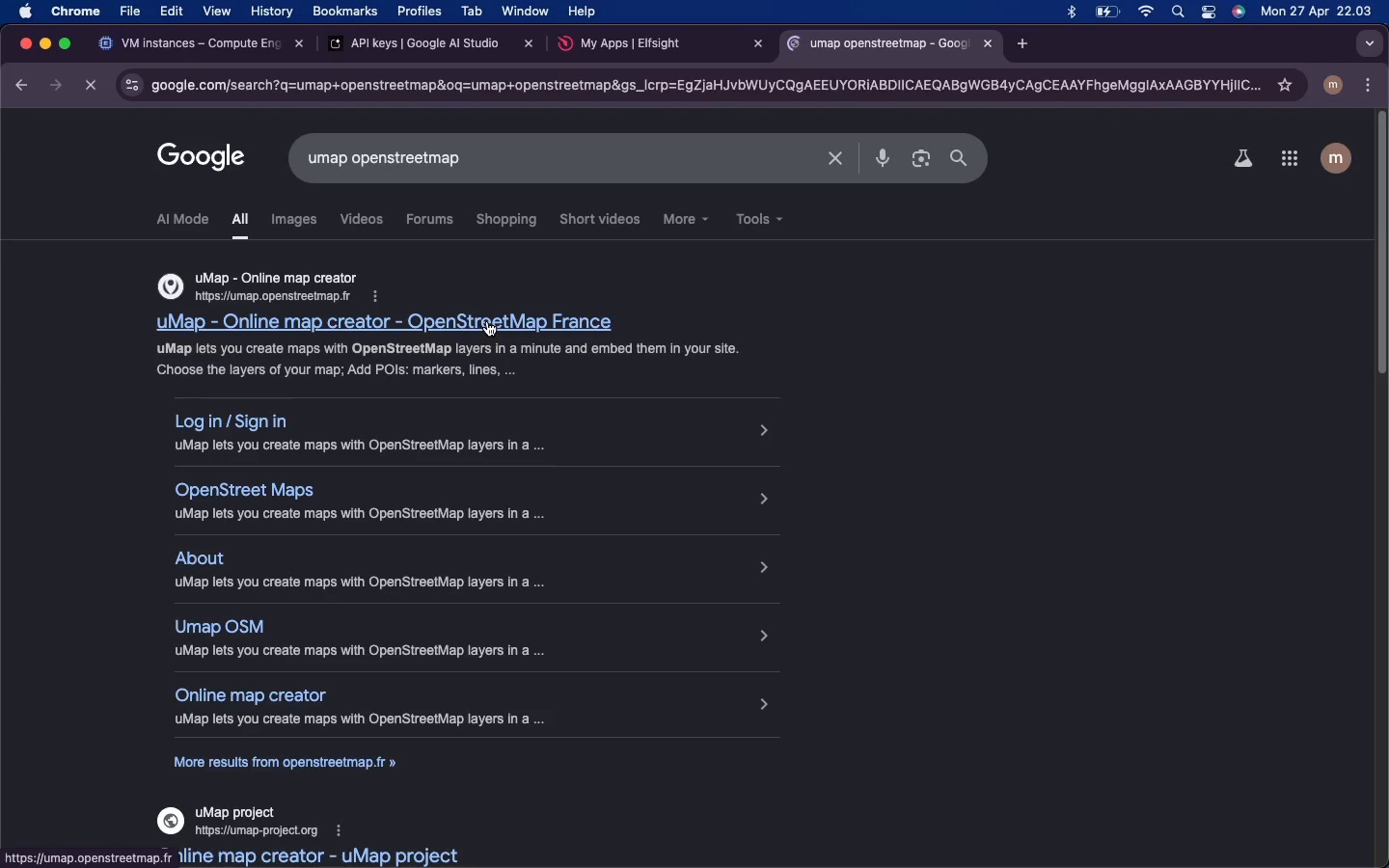 
wait(6.58)
 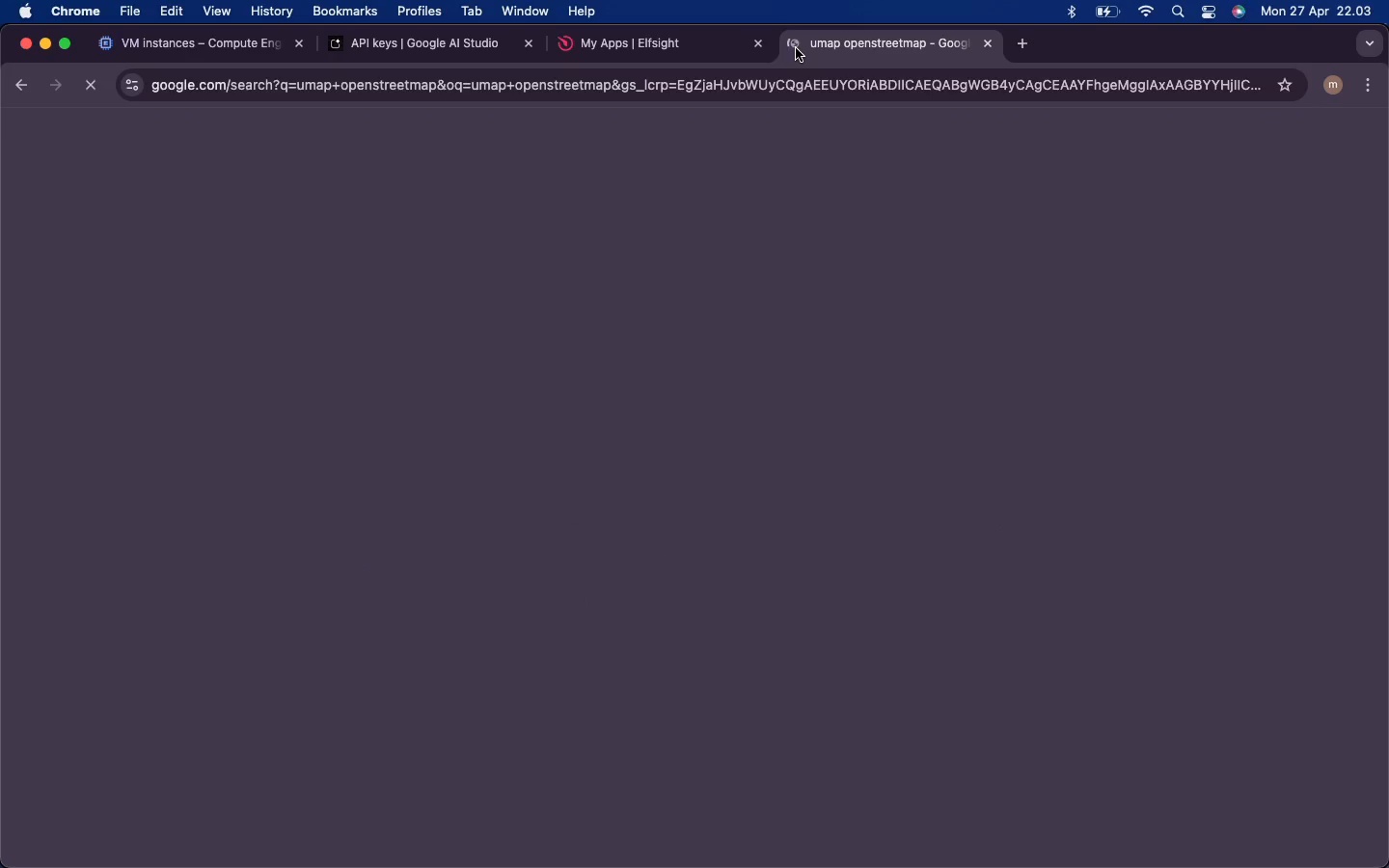 
left_click([352, 322])
 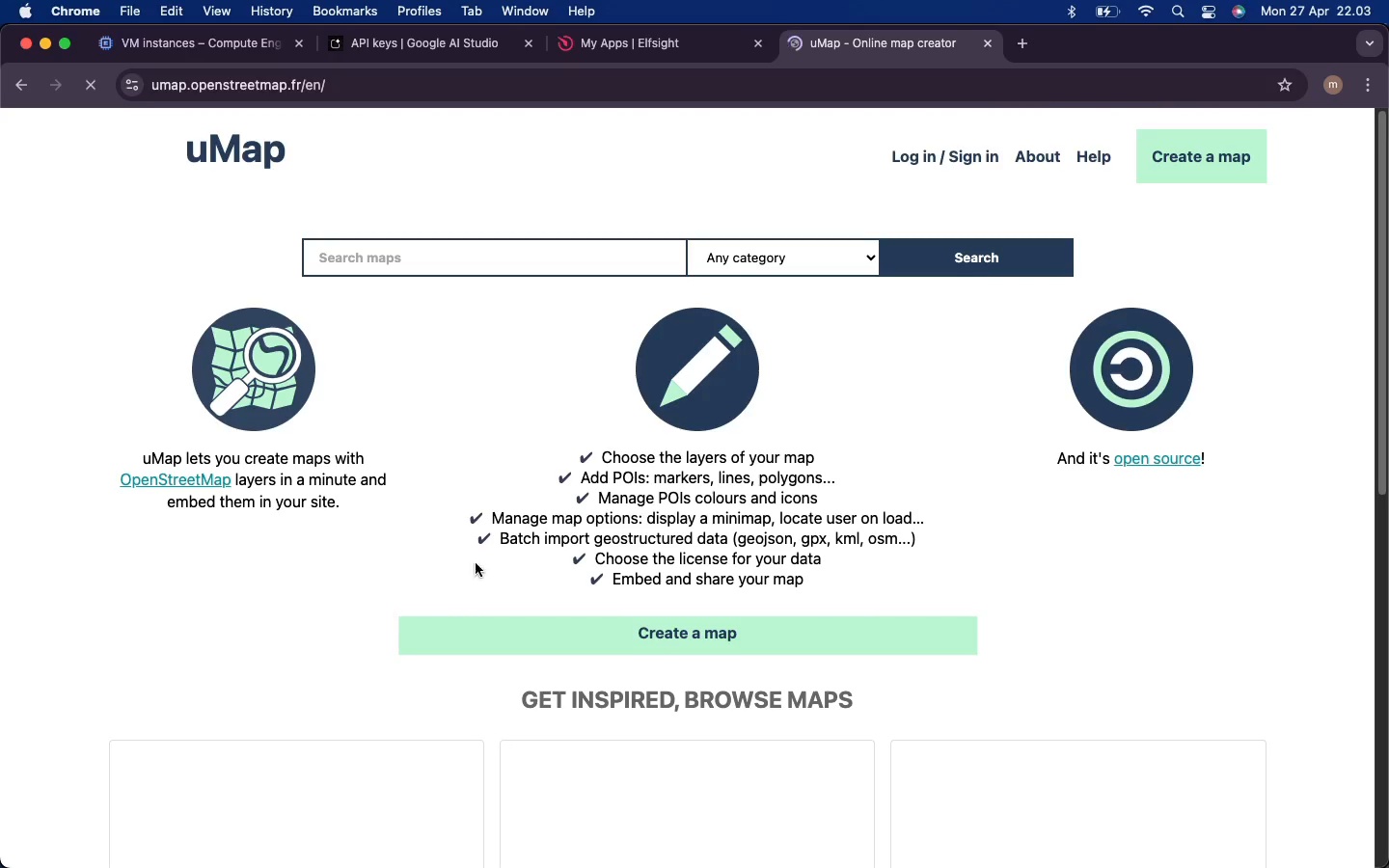 
wait(8.65)
 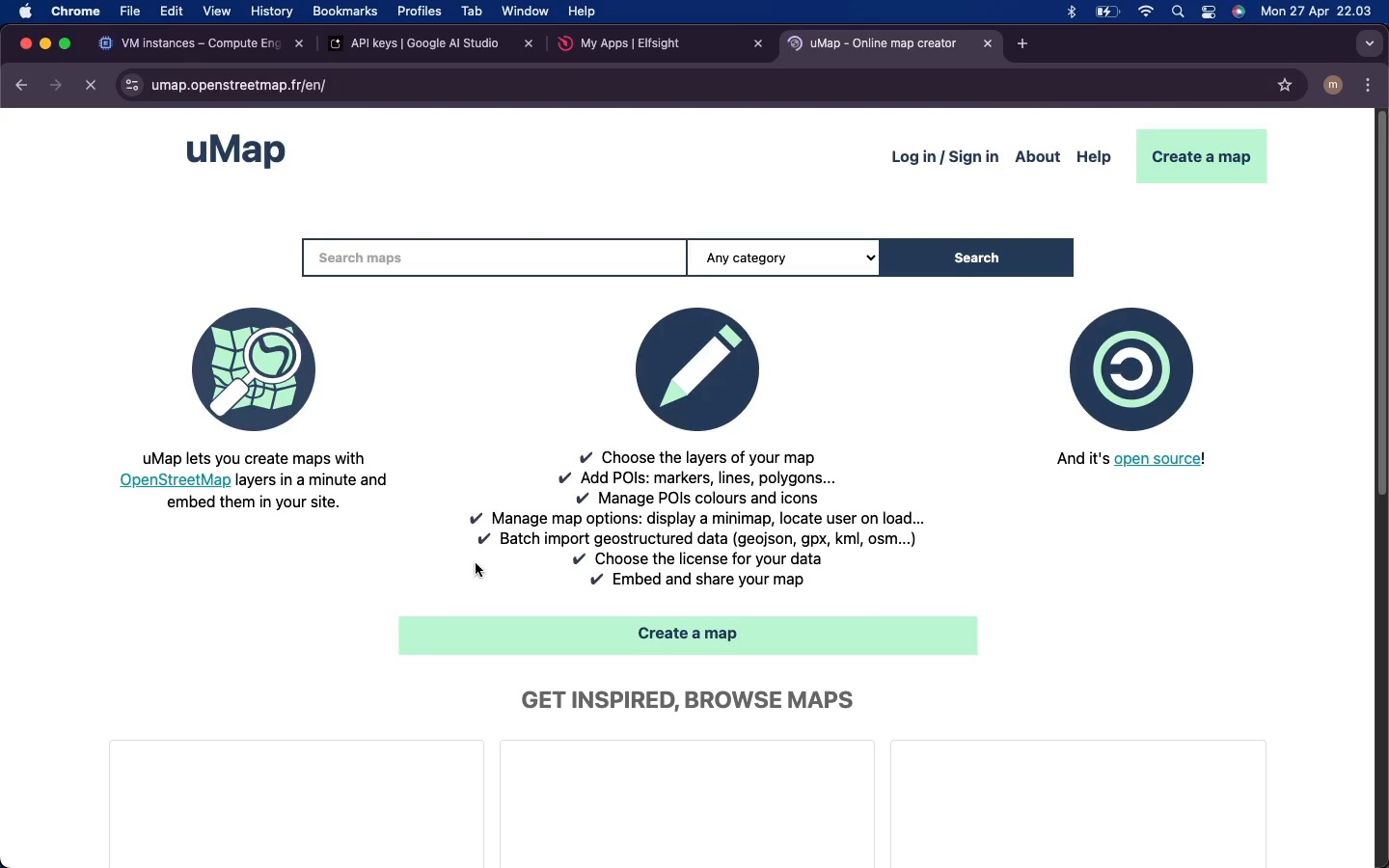 
left_click([1215, 166])
 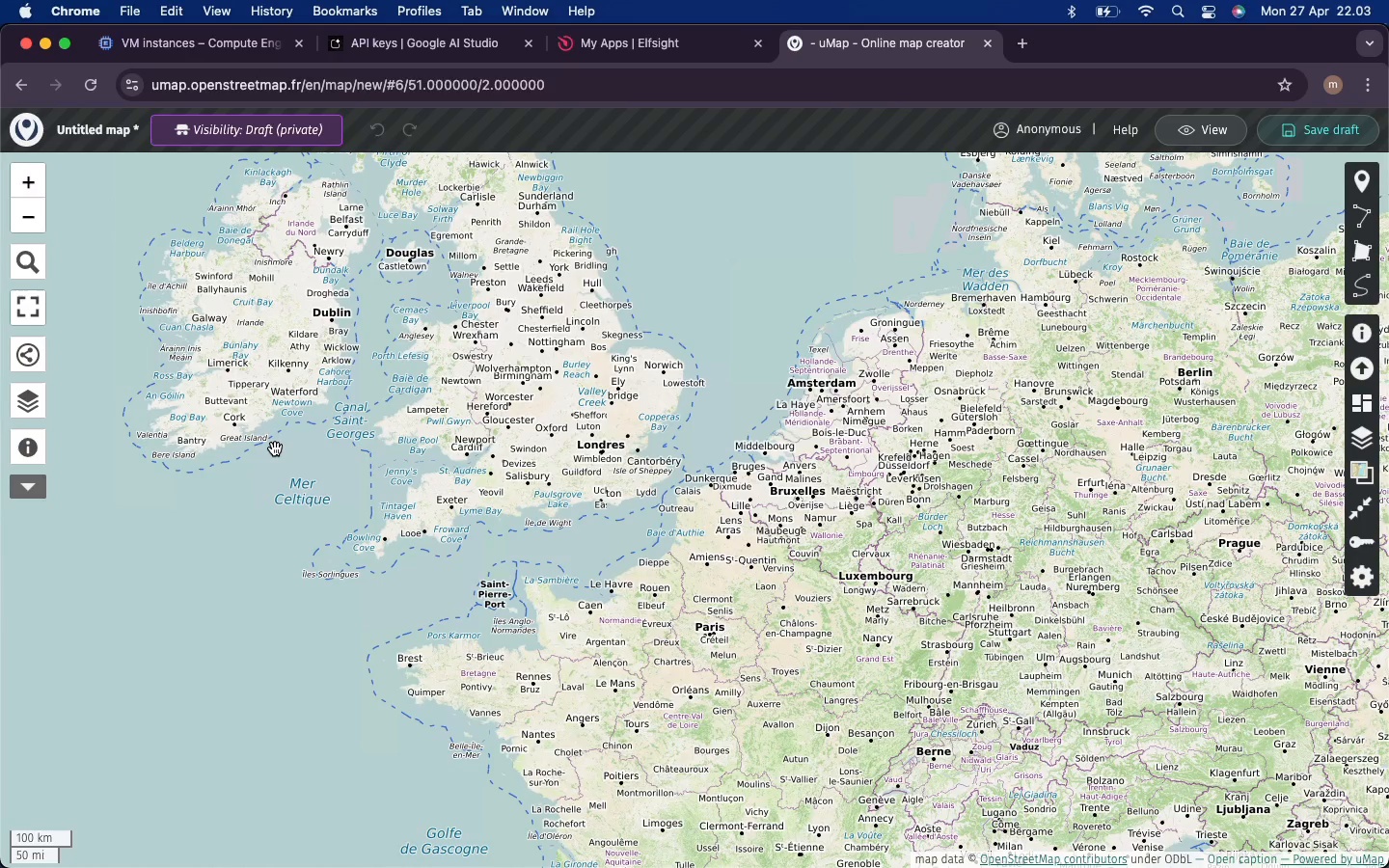 
wait(10.94)
 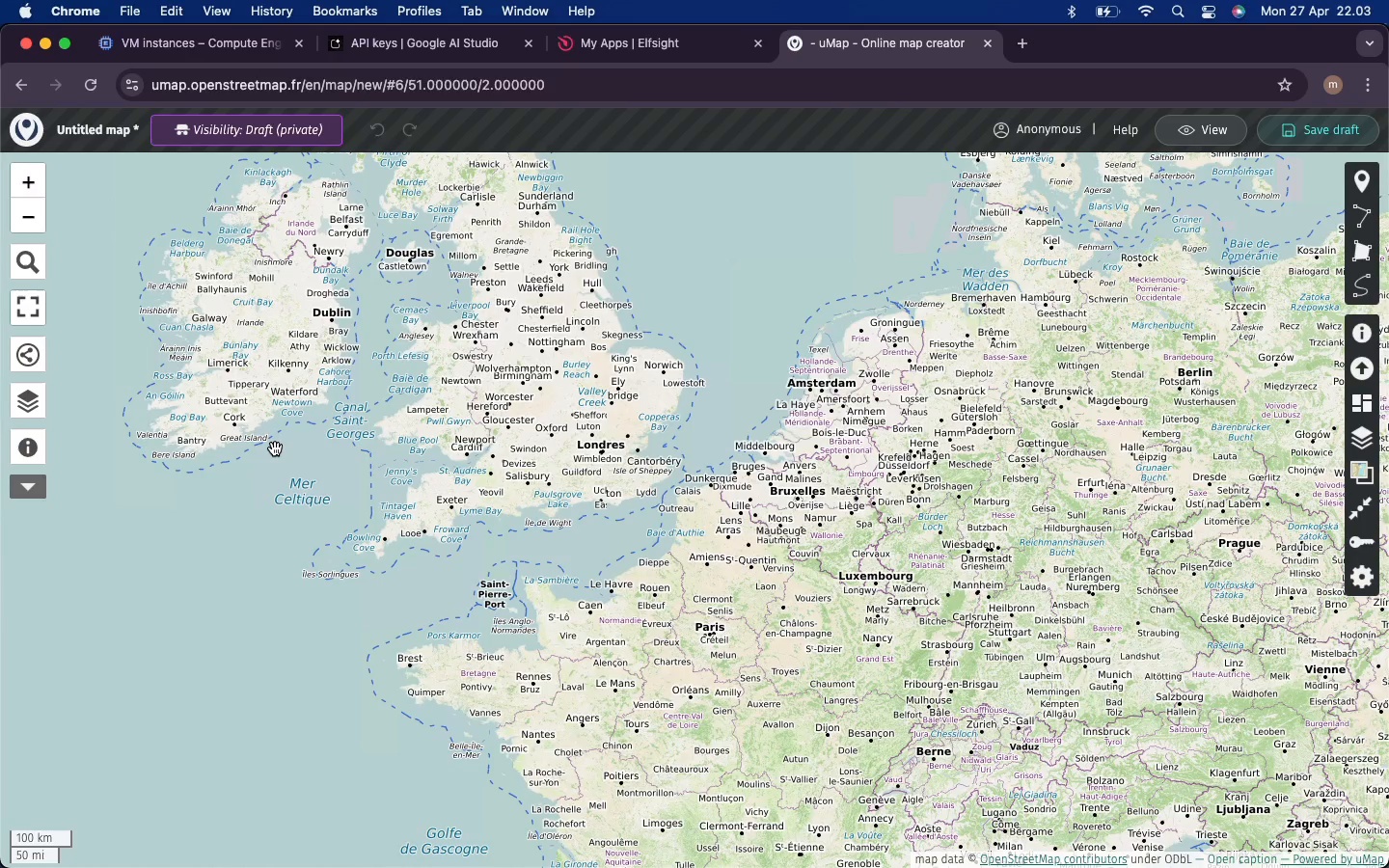 
left_click([1363, 184])
 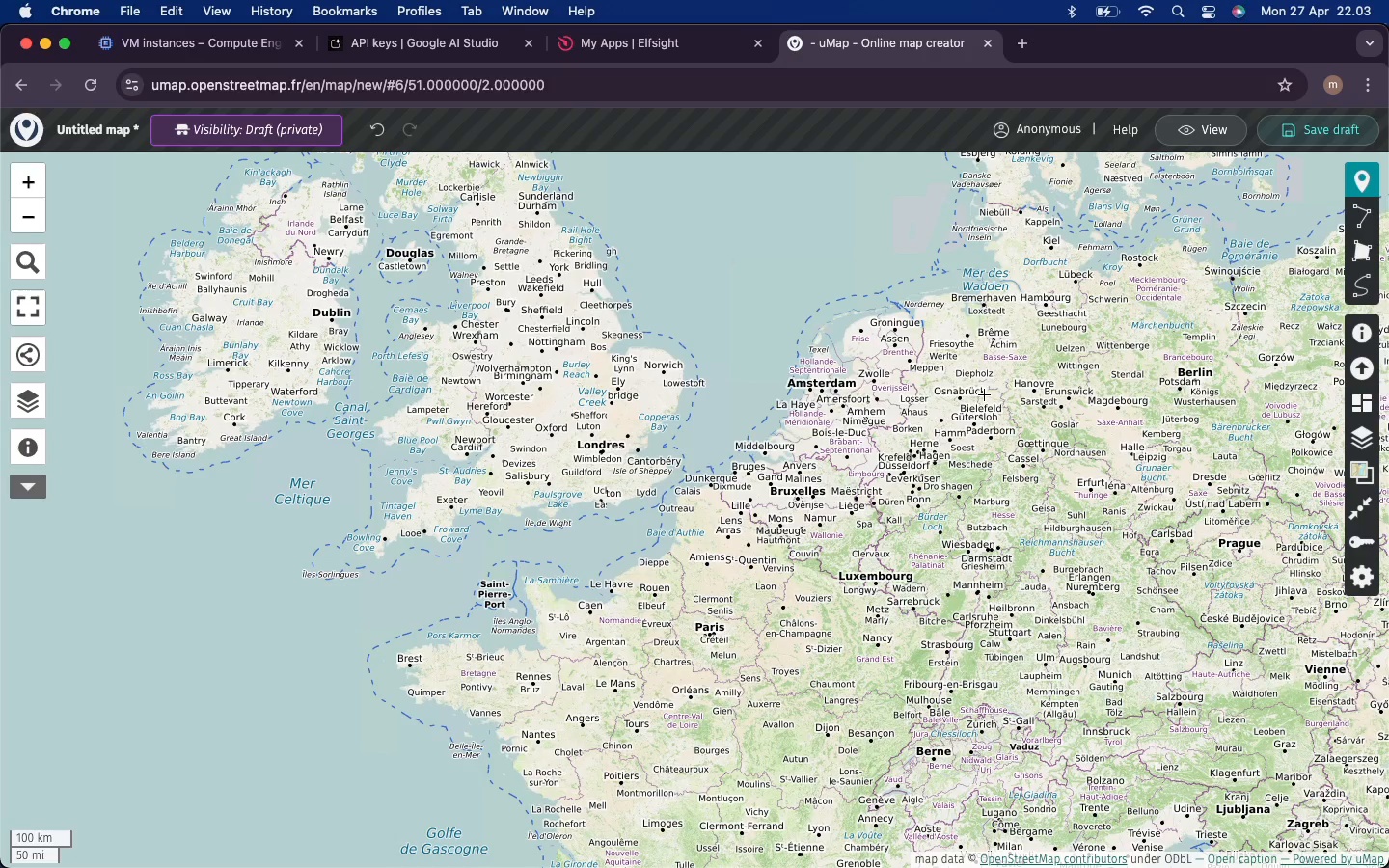 
wait(5.39)
 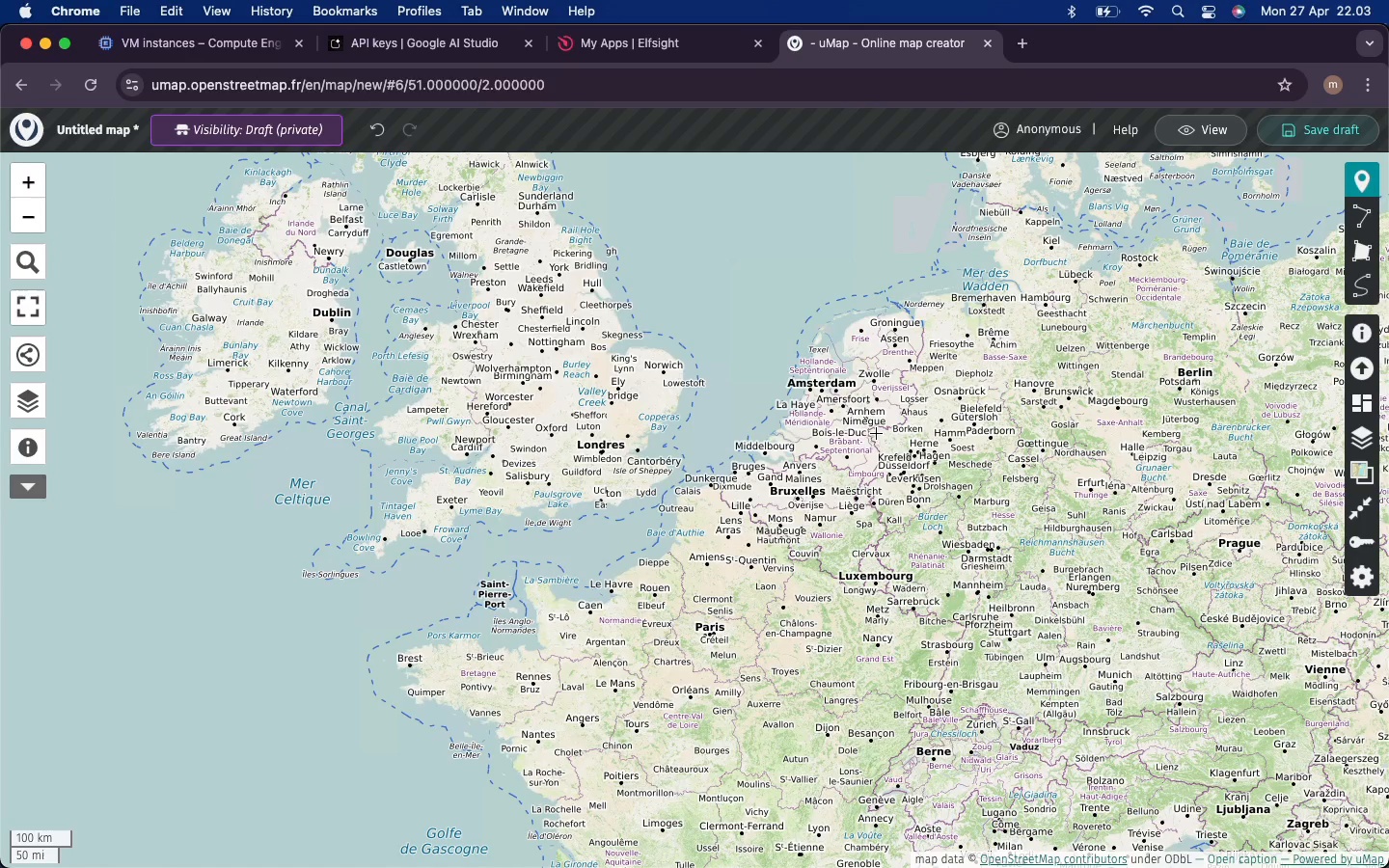 
scroll: coordinate [721, 451], scroll_direction: down, amount: 16.0
 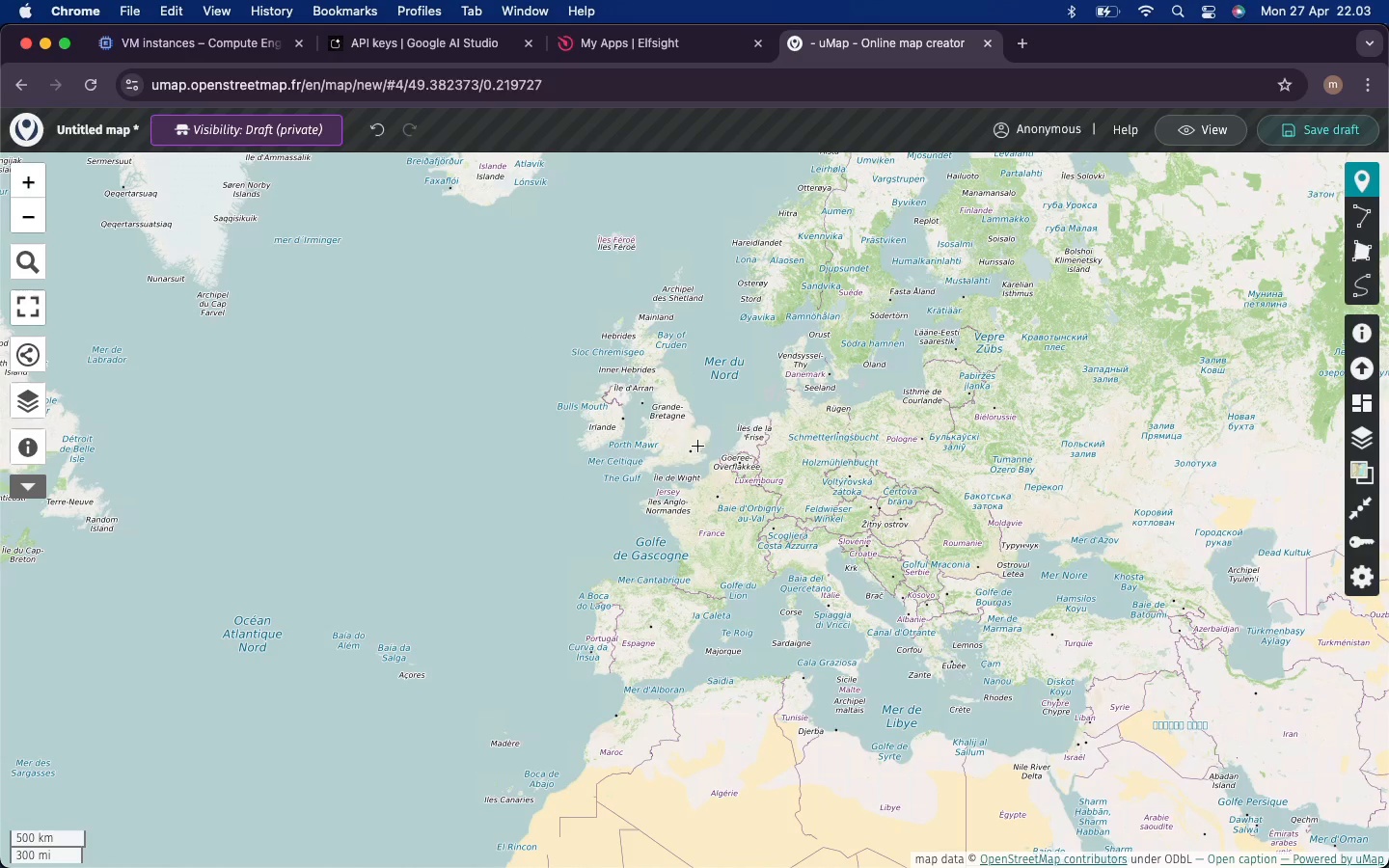 
left_click([745, 472])
 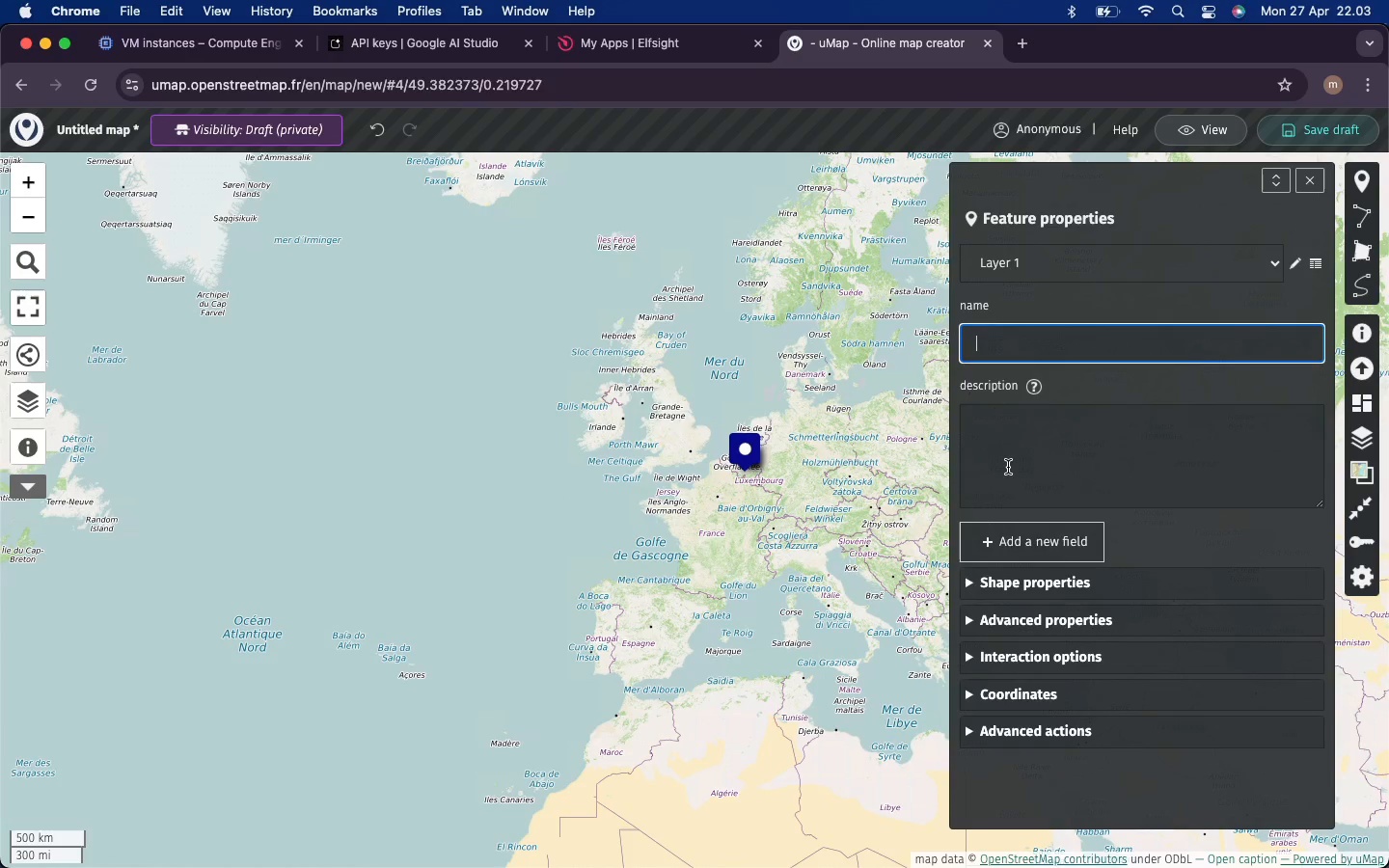 
type(S)
key(Backspace)
type(Crop Cycles)
 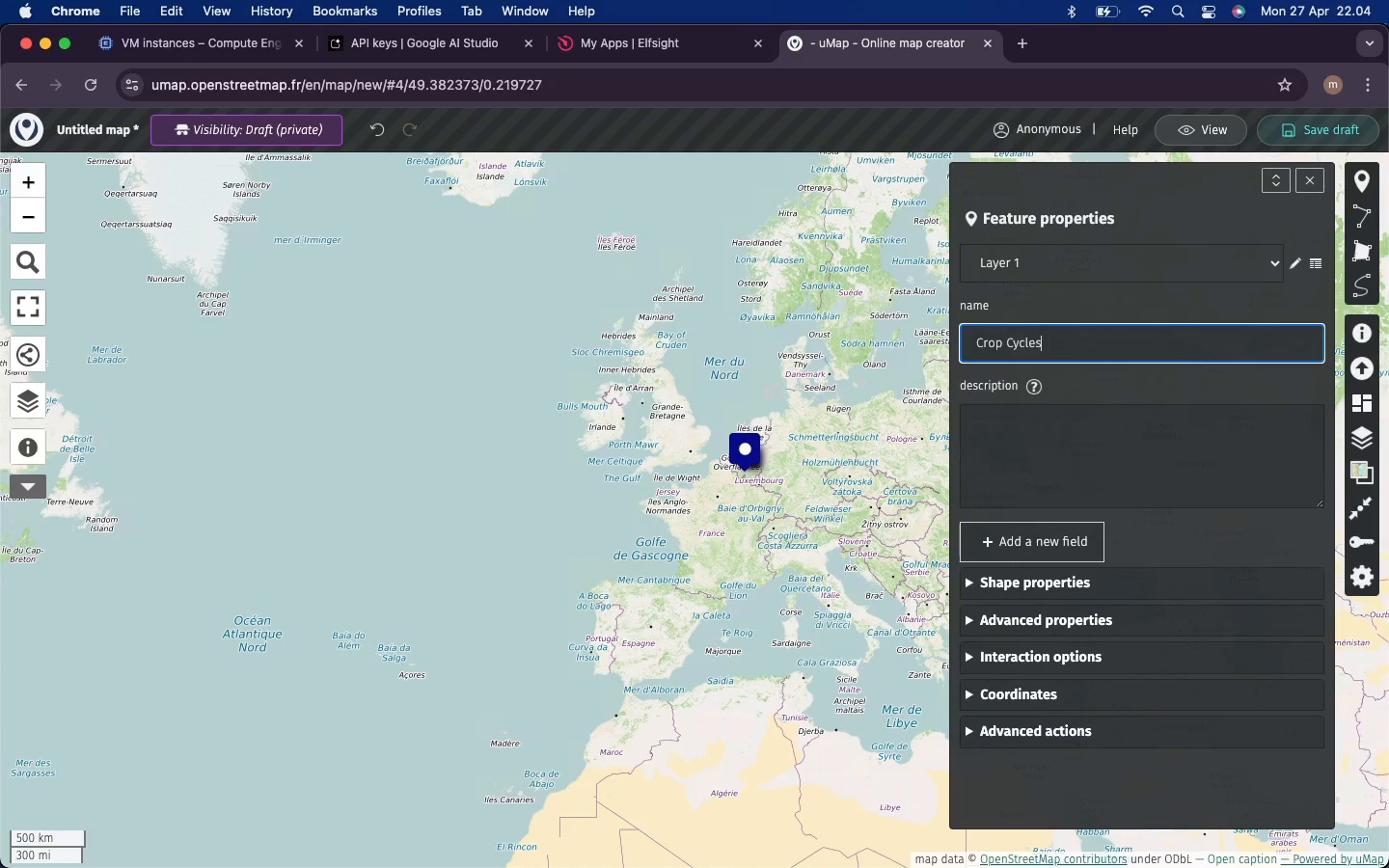 
left_click([998, 428])
 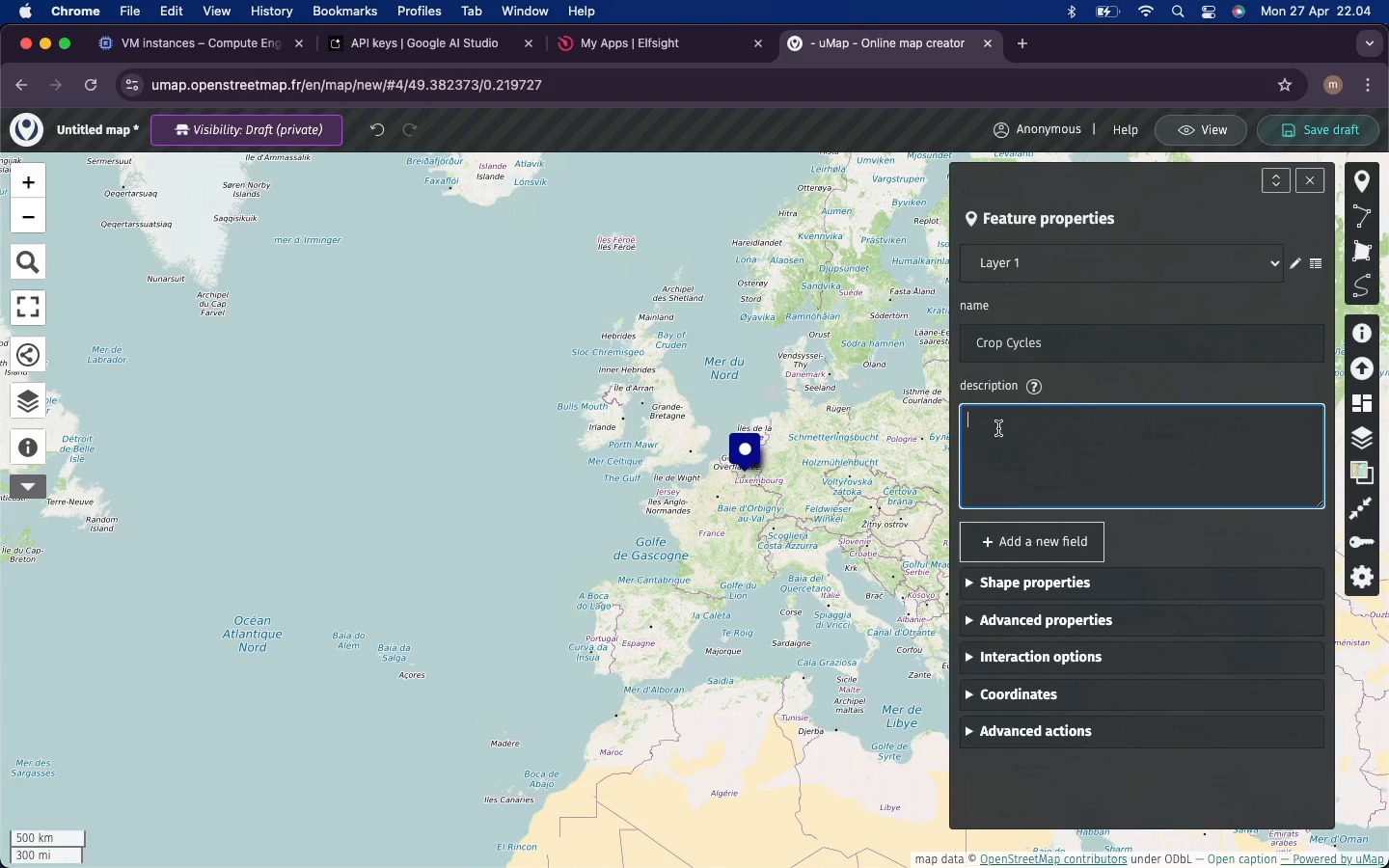 
type(My supplier store)
 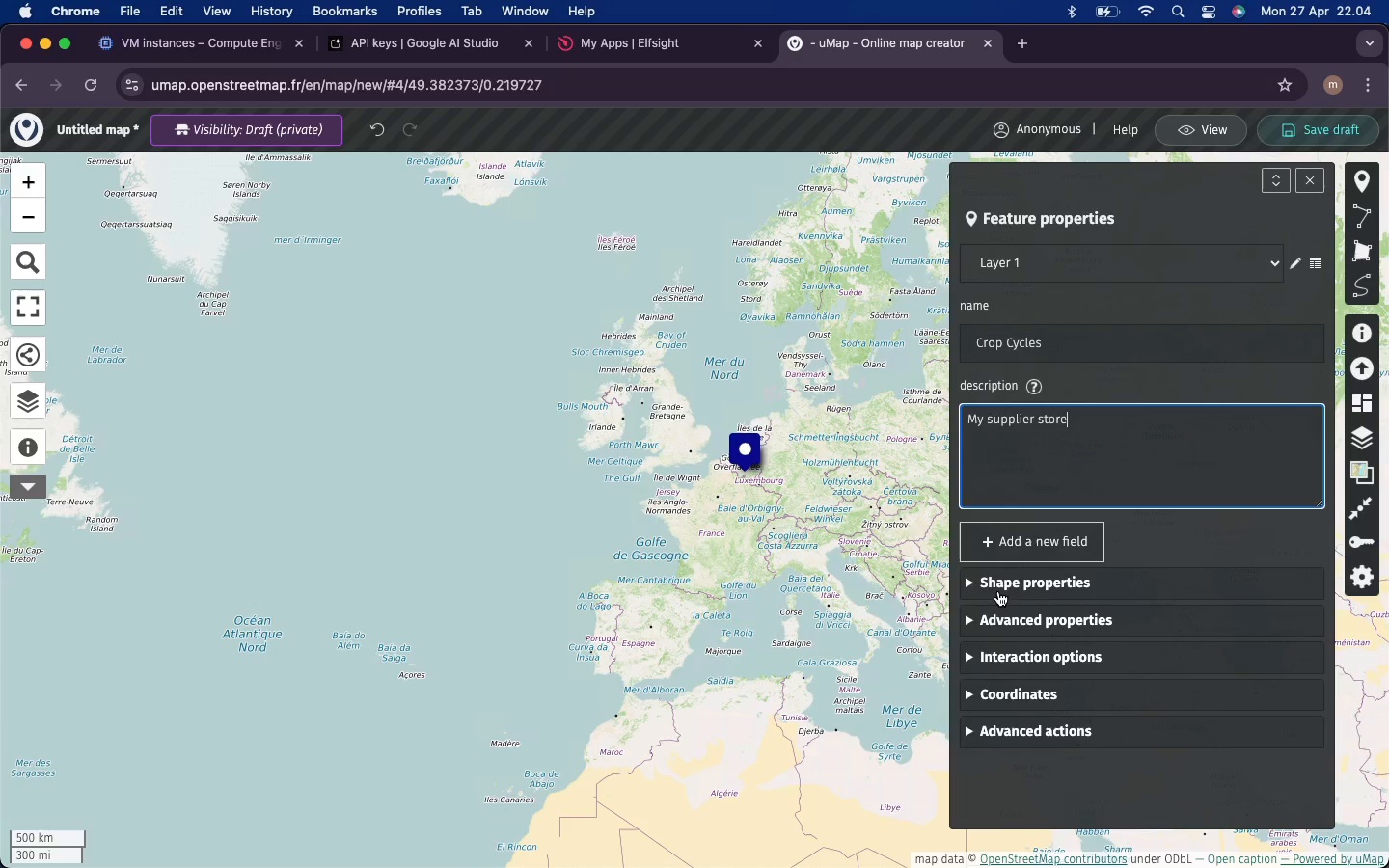 
wait(6.25)
 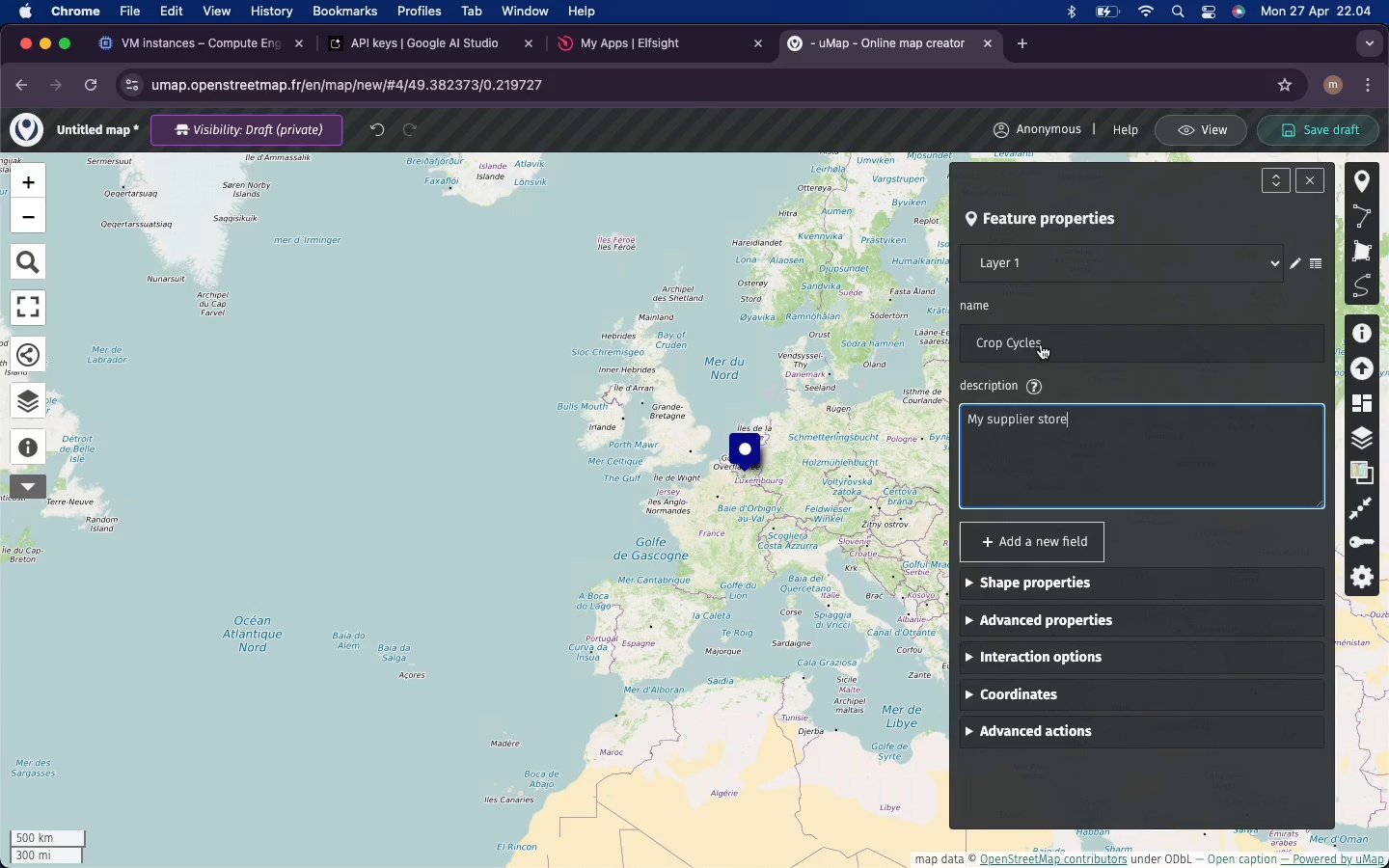 
mouse_move([1006, 683])
 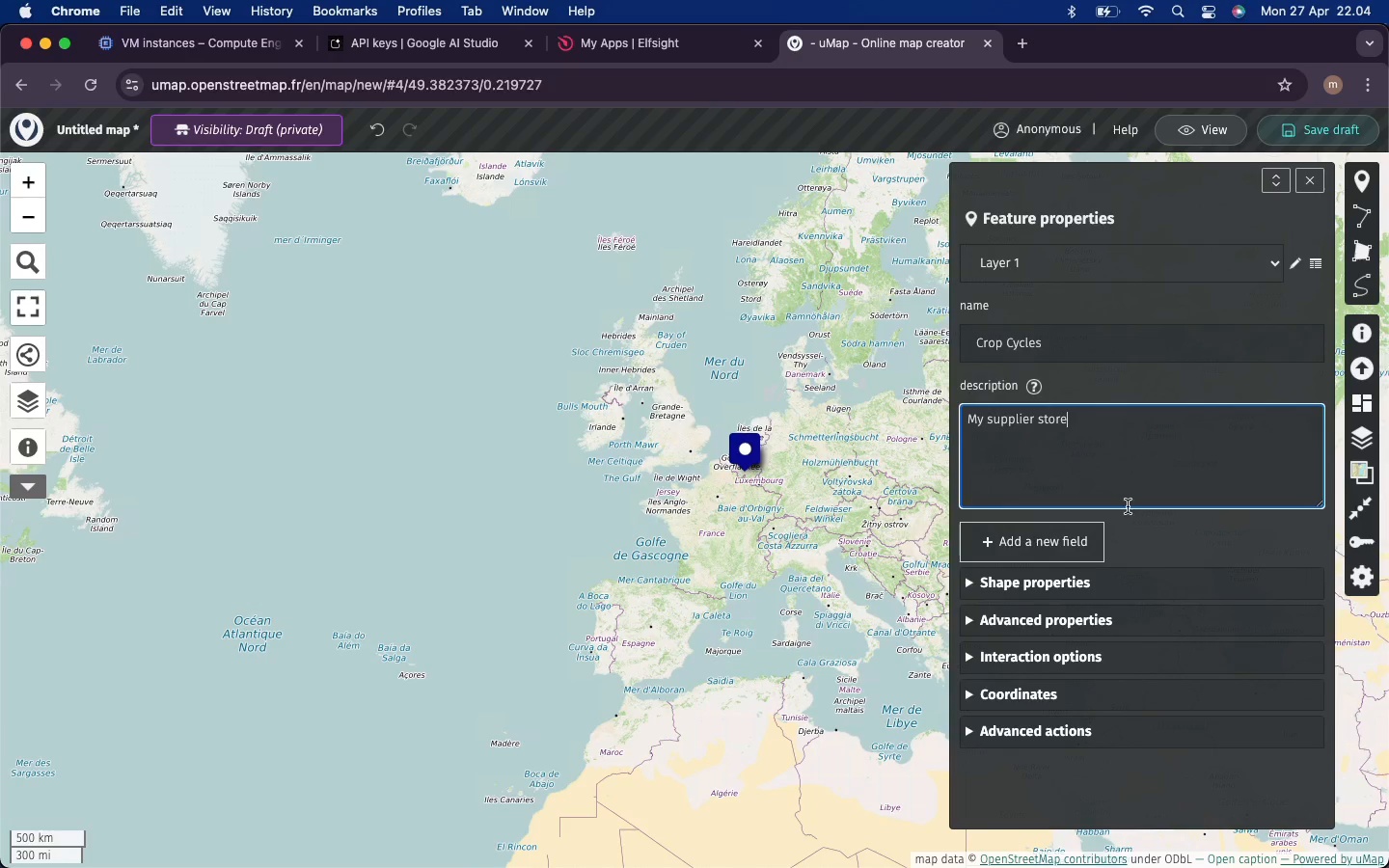 
left_click([987, 583])
 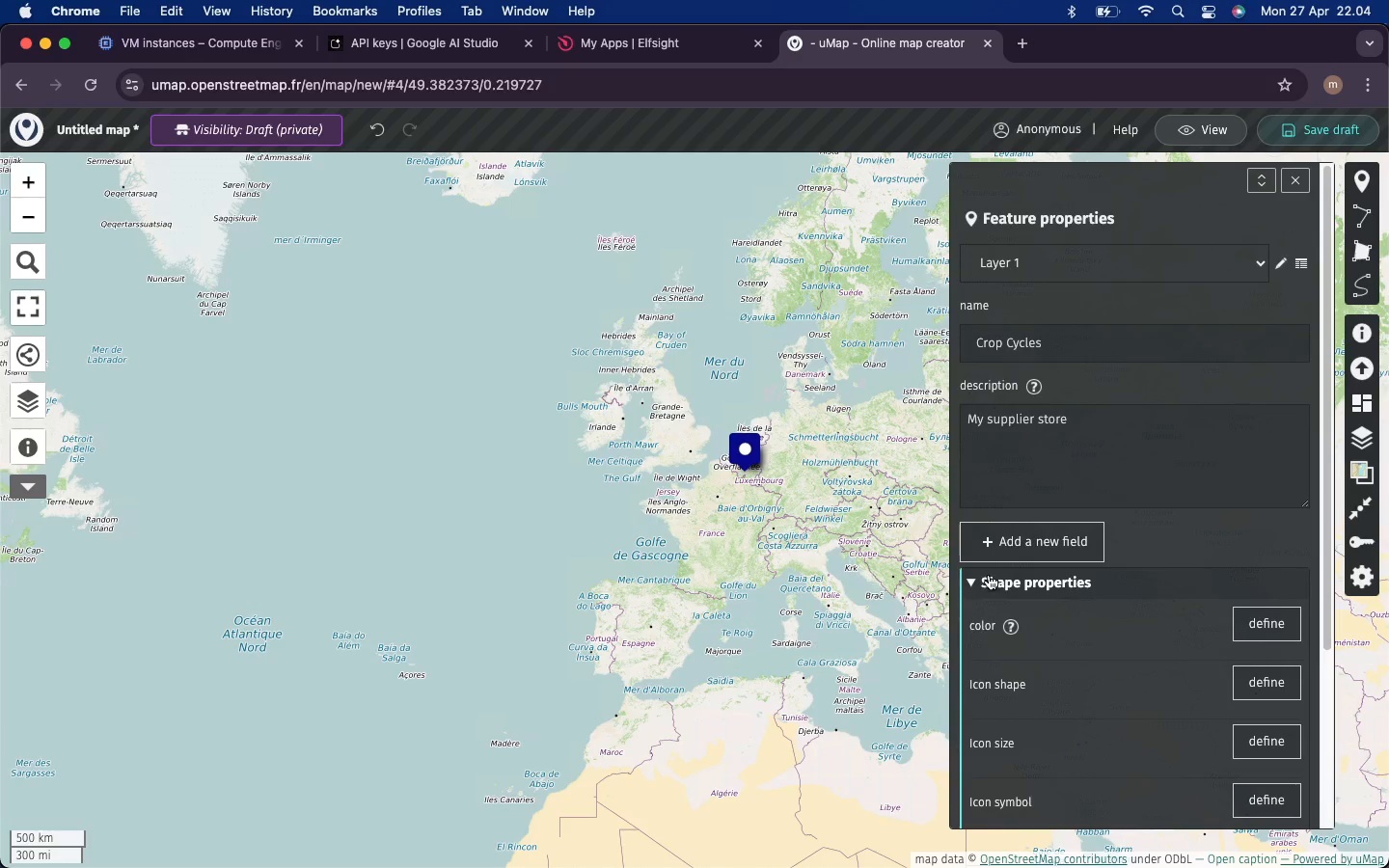 
left_click([985, 580])
 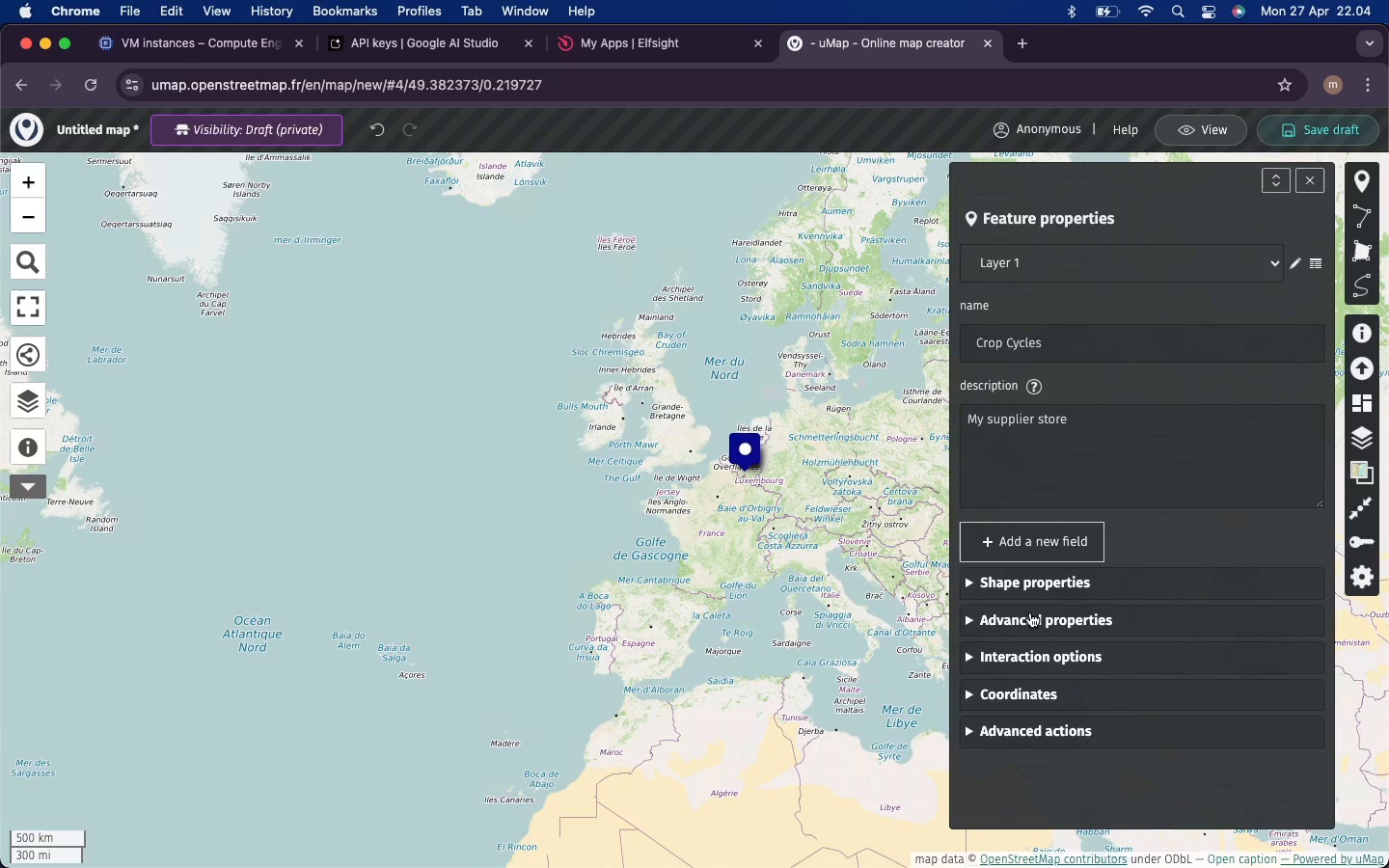 
left_click([1023, 618])
 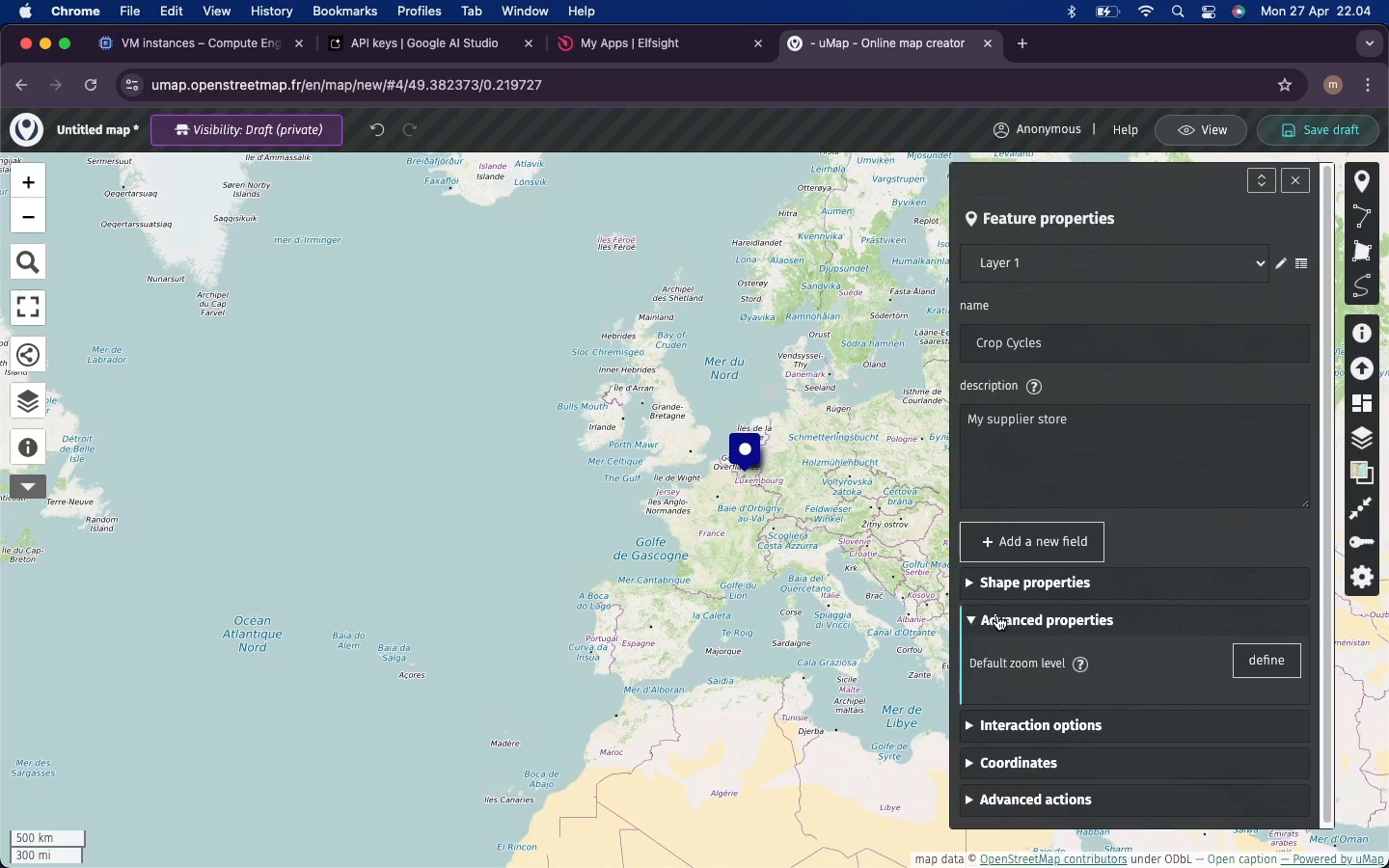 
left_click([988, 615])
 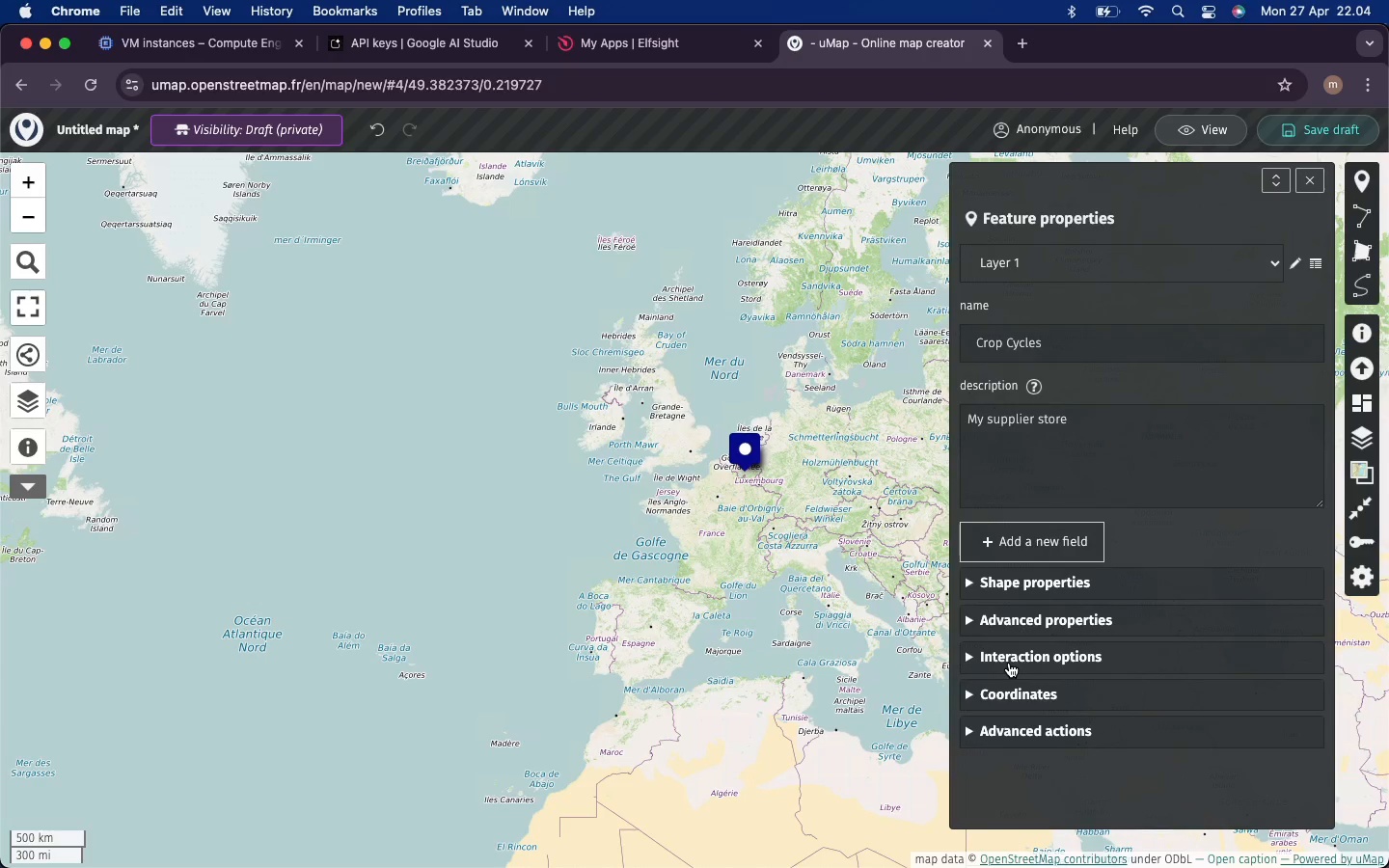 
left_click([1009, 663])
 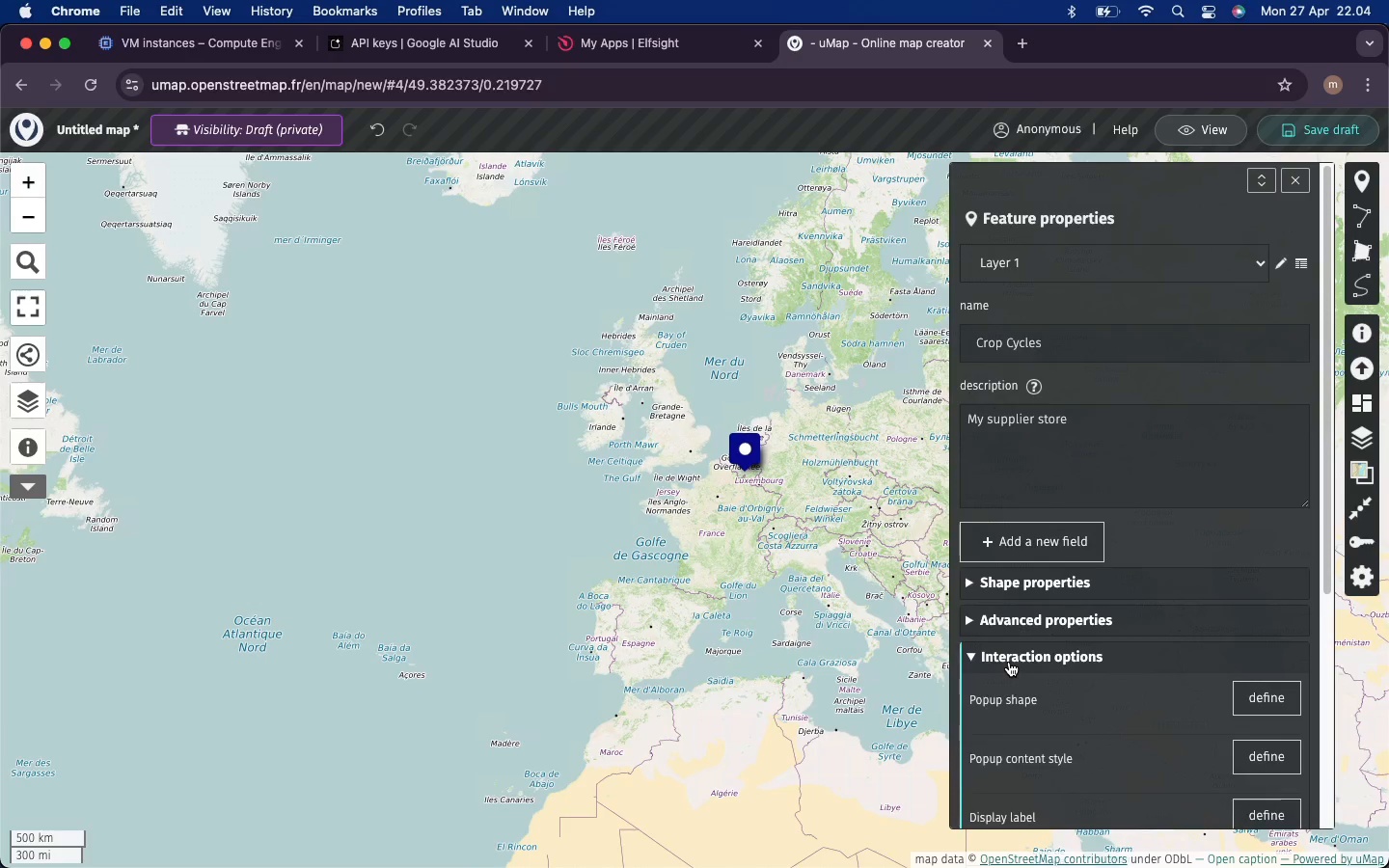 
left_click([1008, 657])
 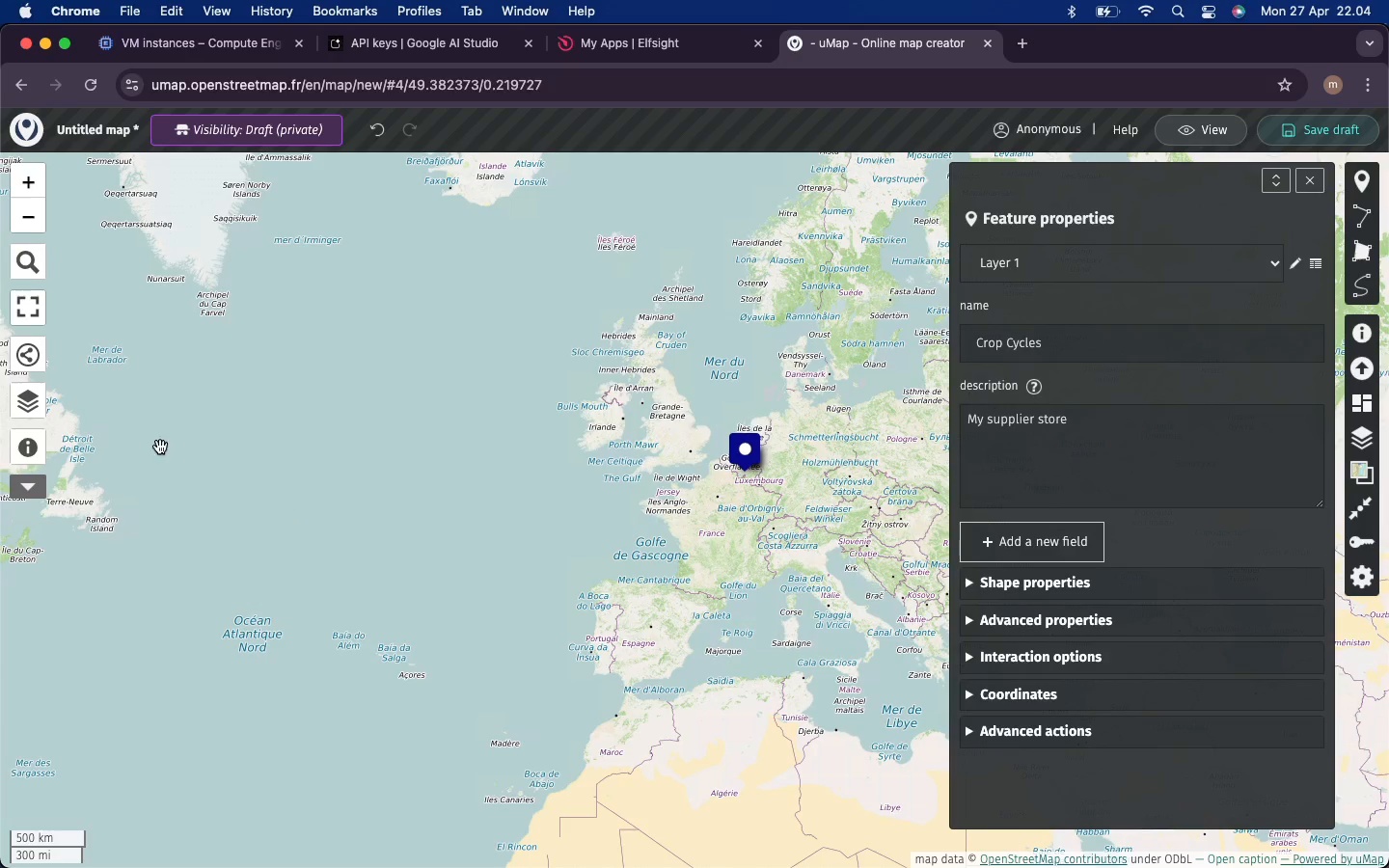 
wait(16.9)
 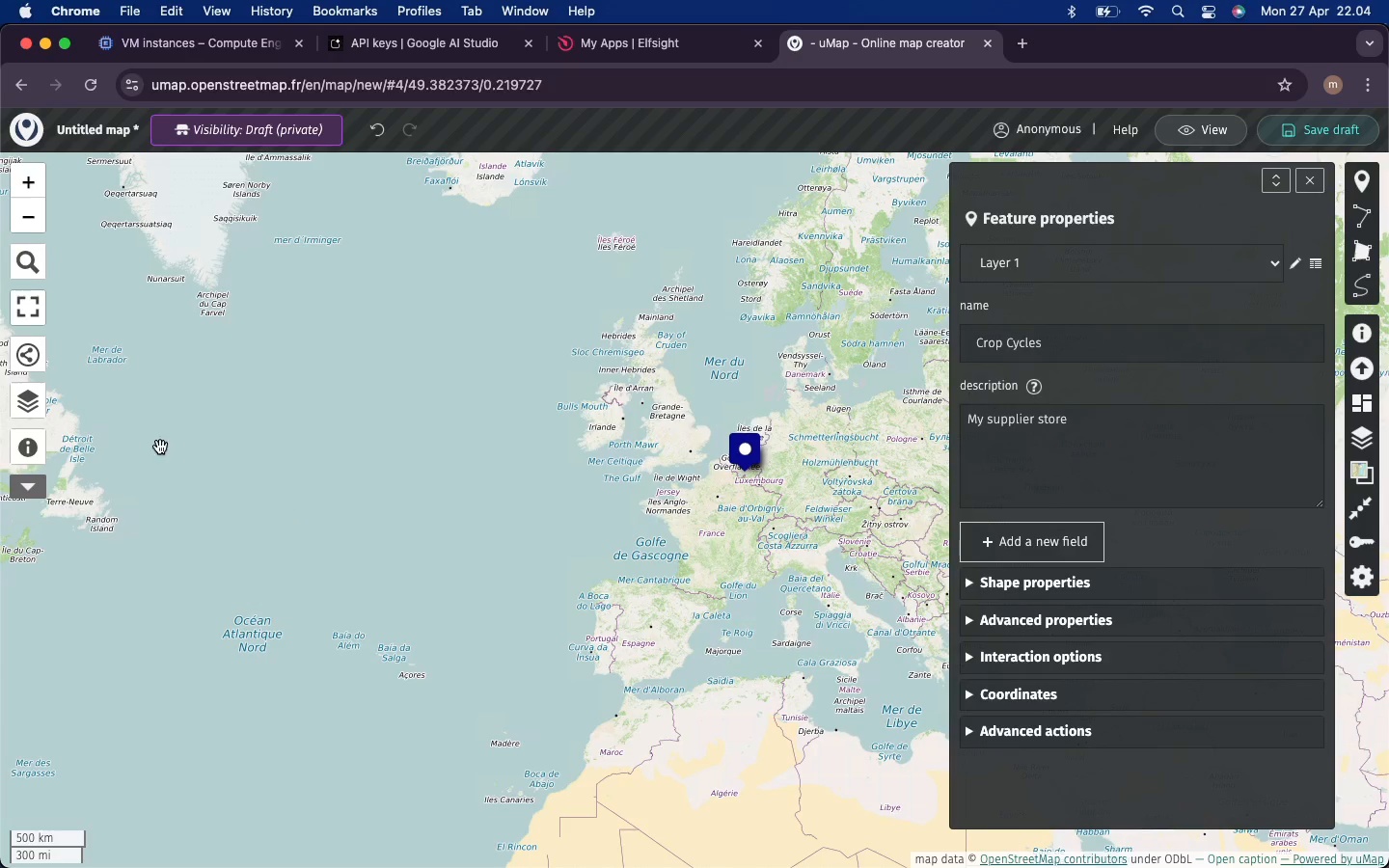 
left_click([1357, 374])
 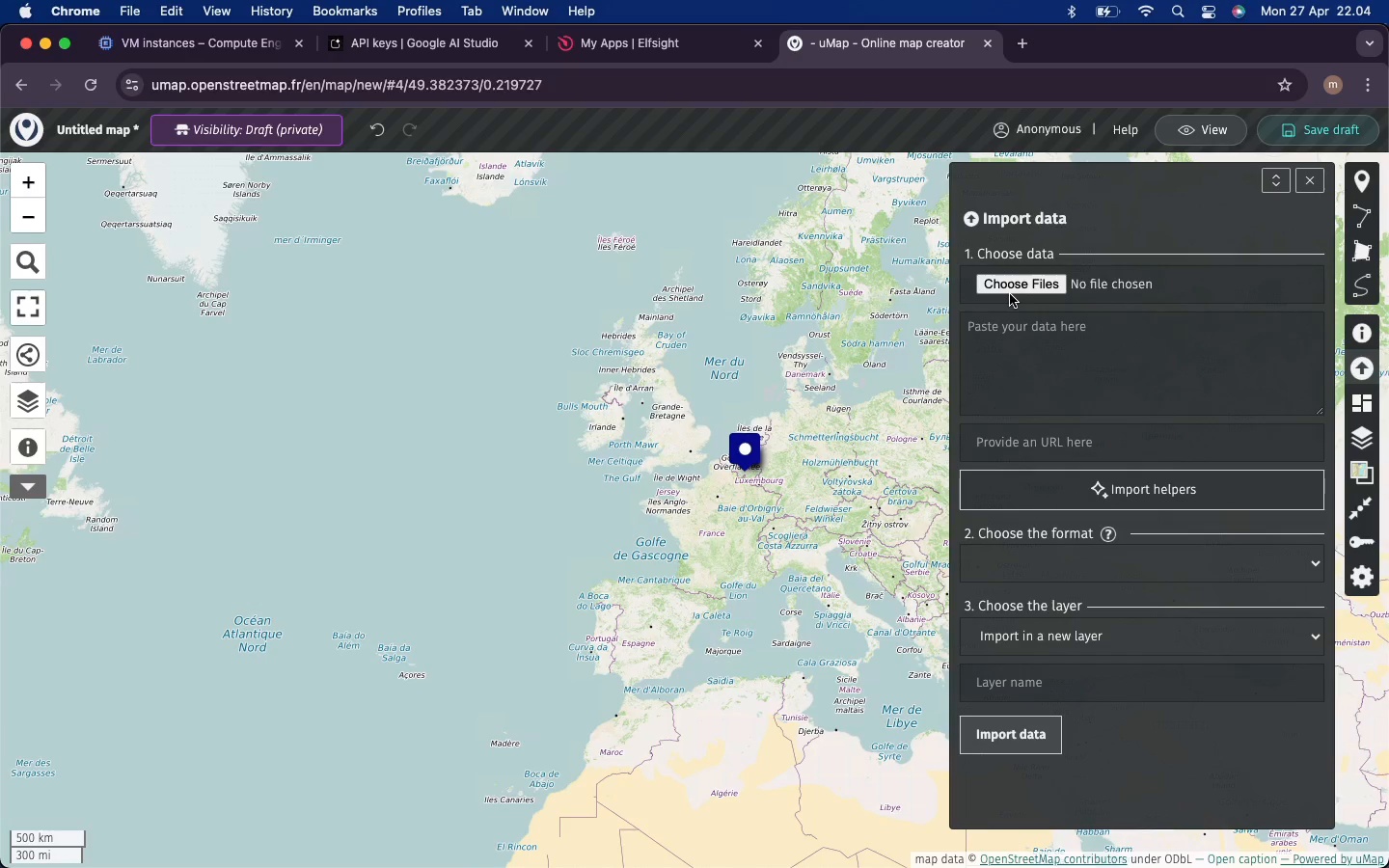 
wait(9.31)
 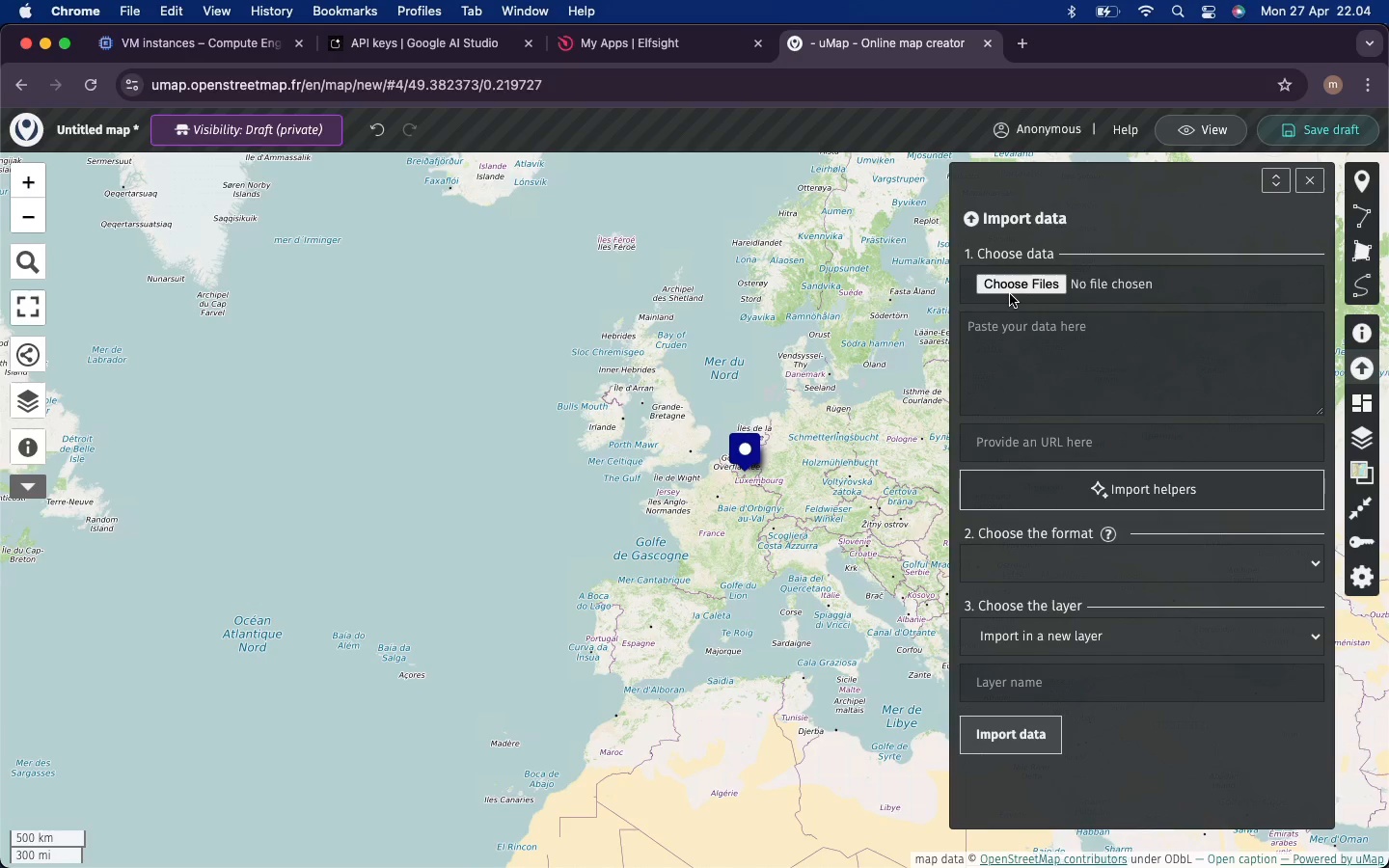 
mouse_move([1348, 330])
 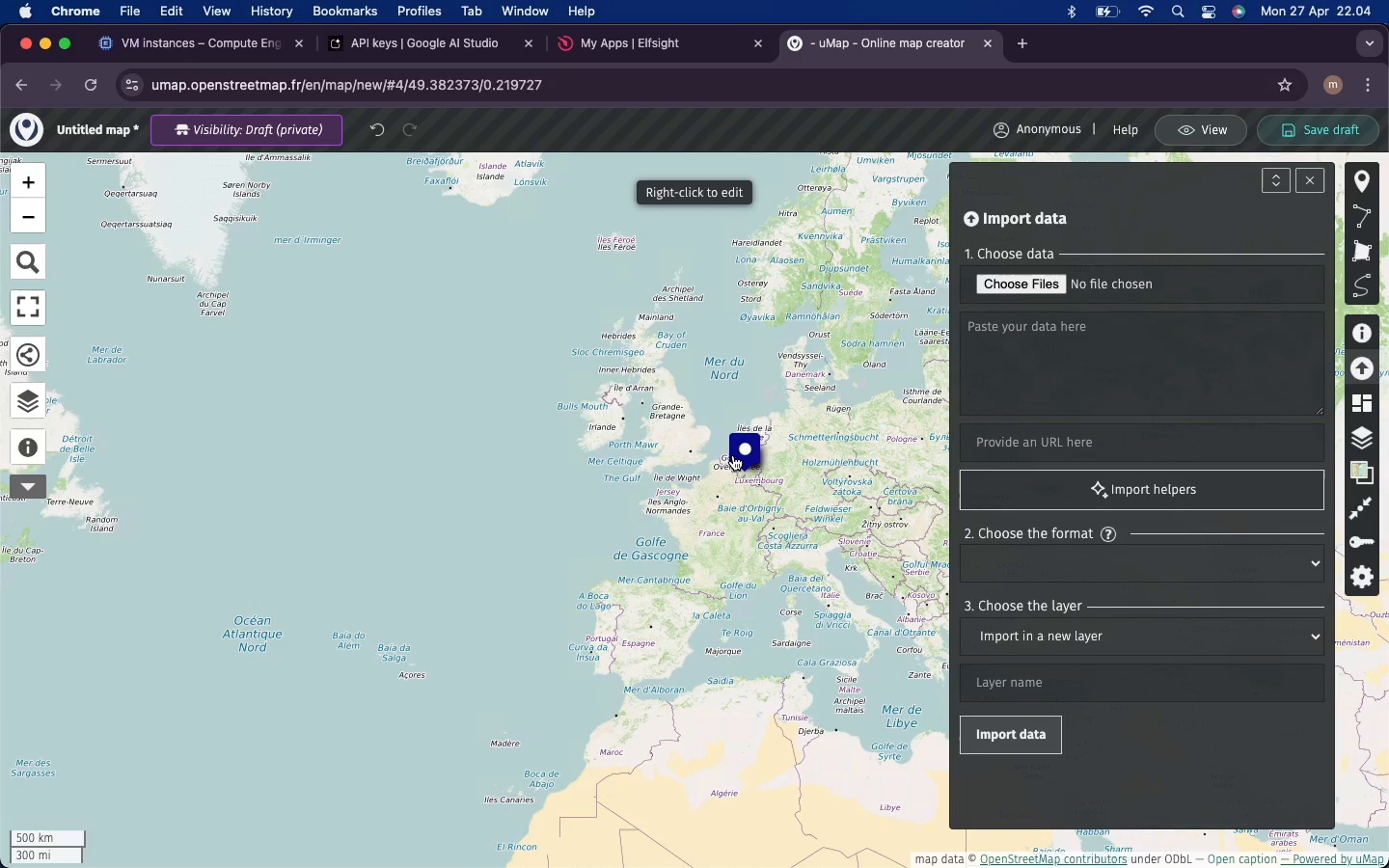 
left_click([738, 451])
 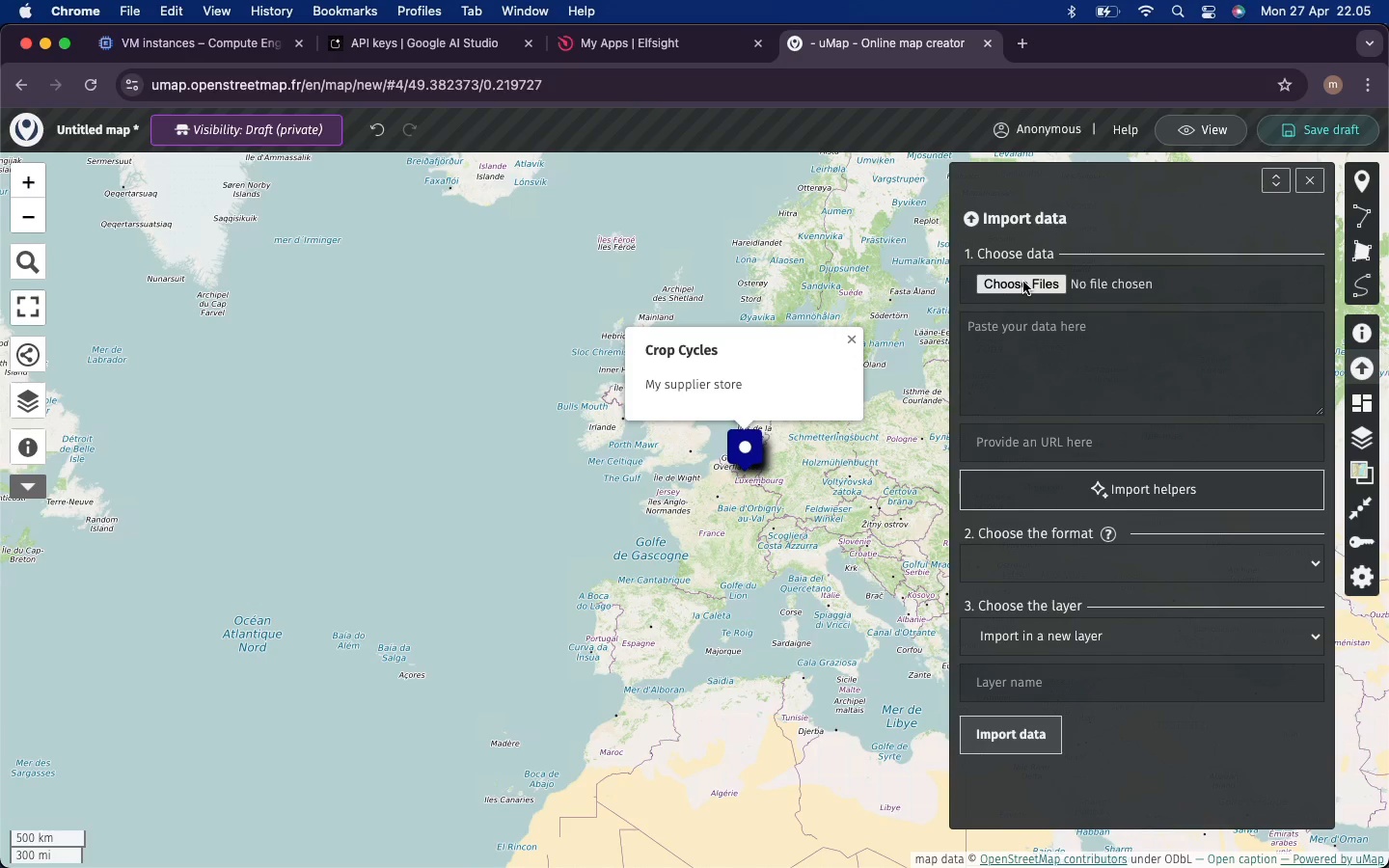 
left_click([1318, 177])
 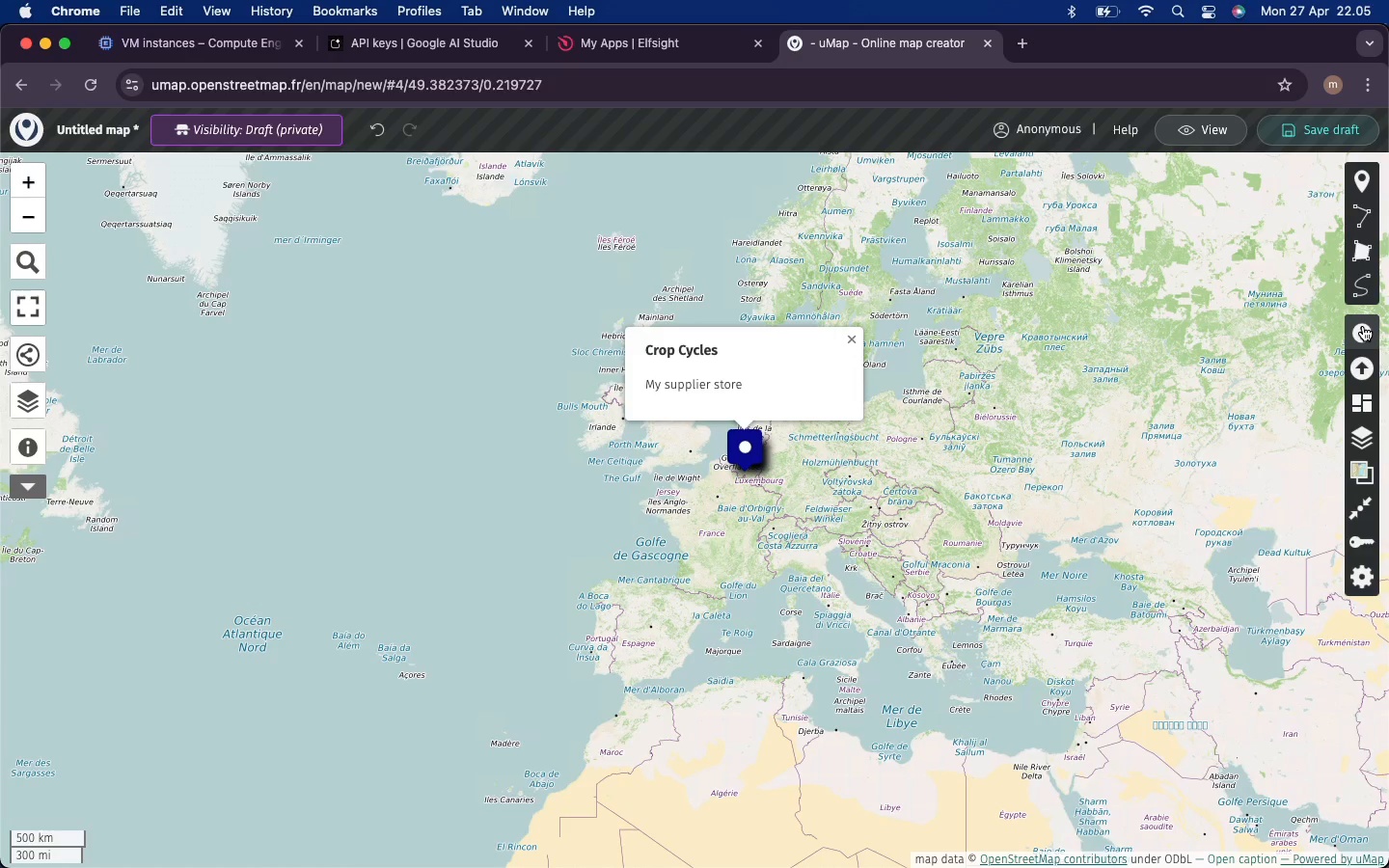 
mouse_move([1363, 259])
 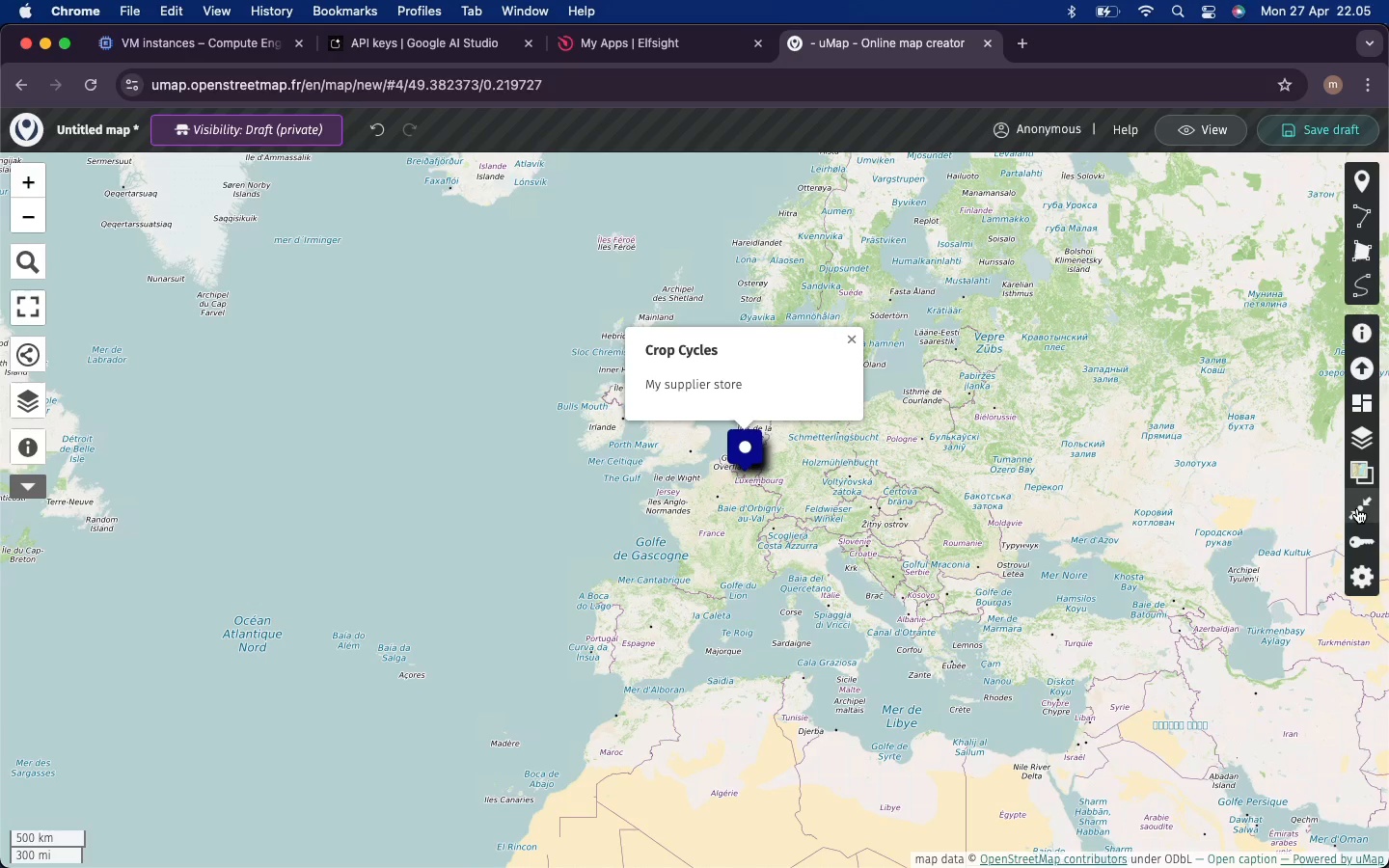 
left_click([1357, 532])
 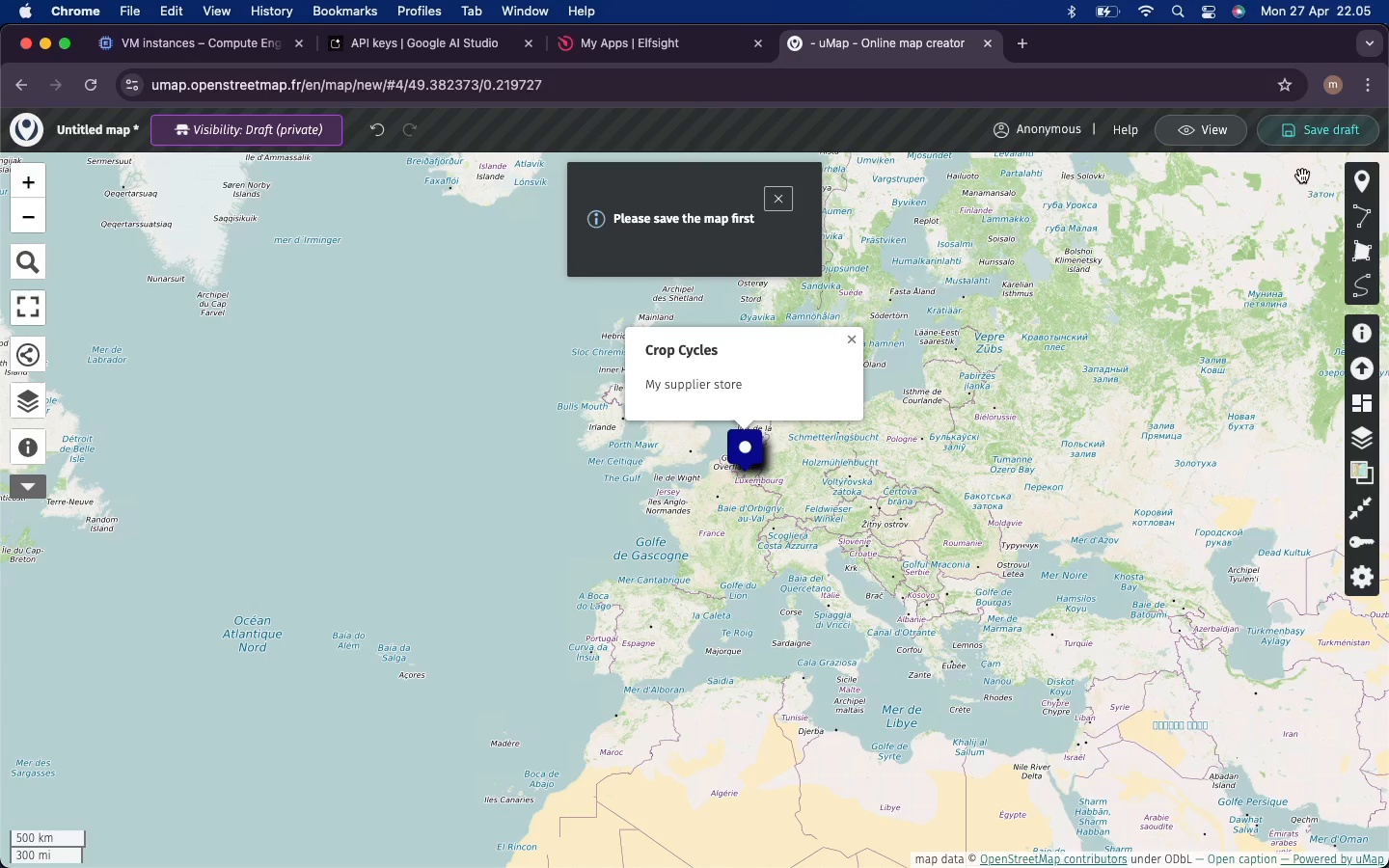 
left_click([1328, 140])
 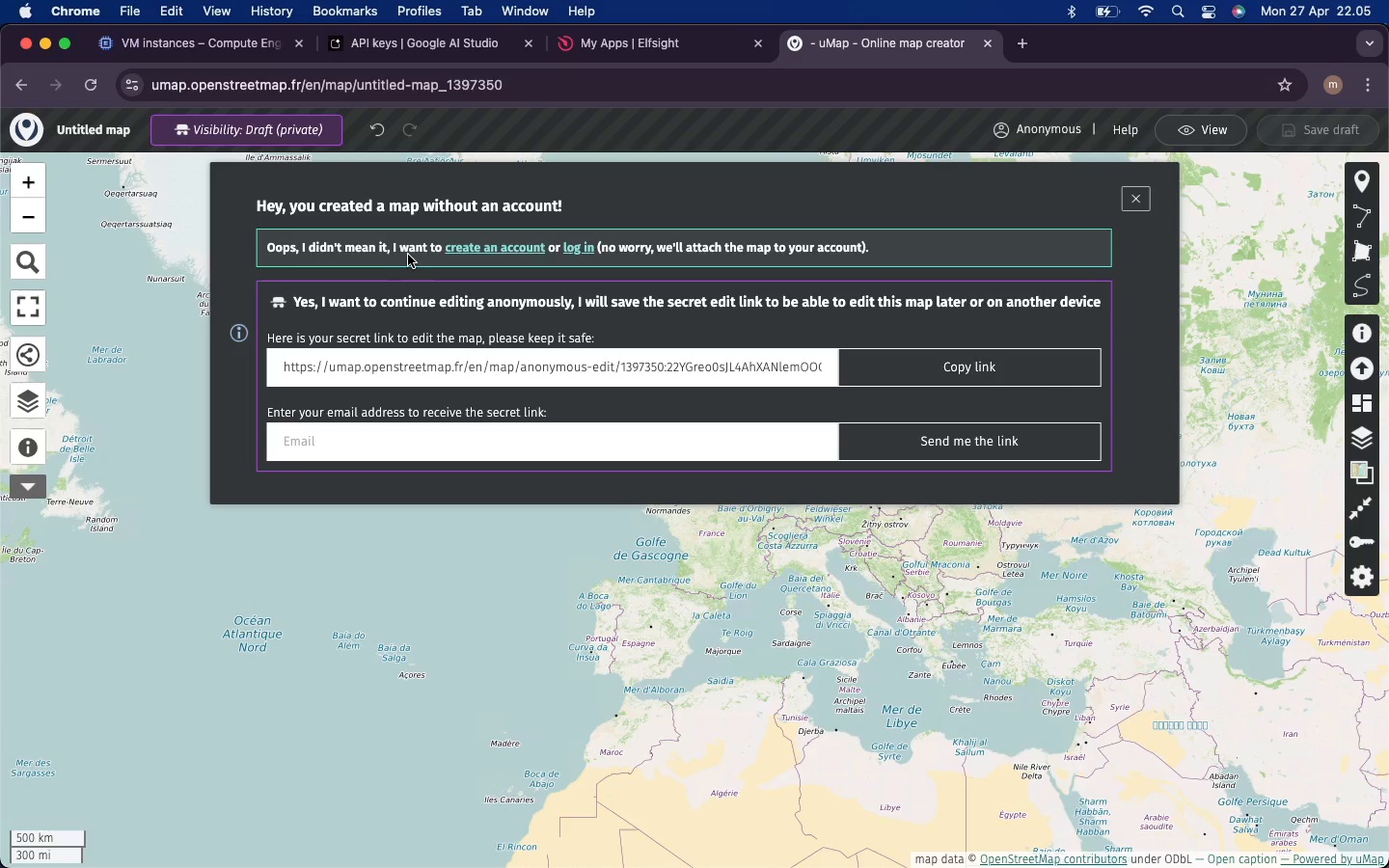 
wait(6.71)
 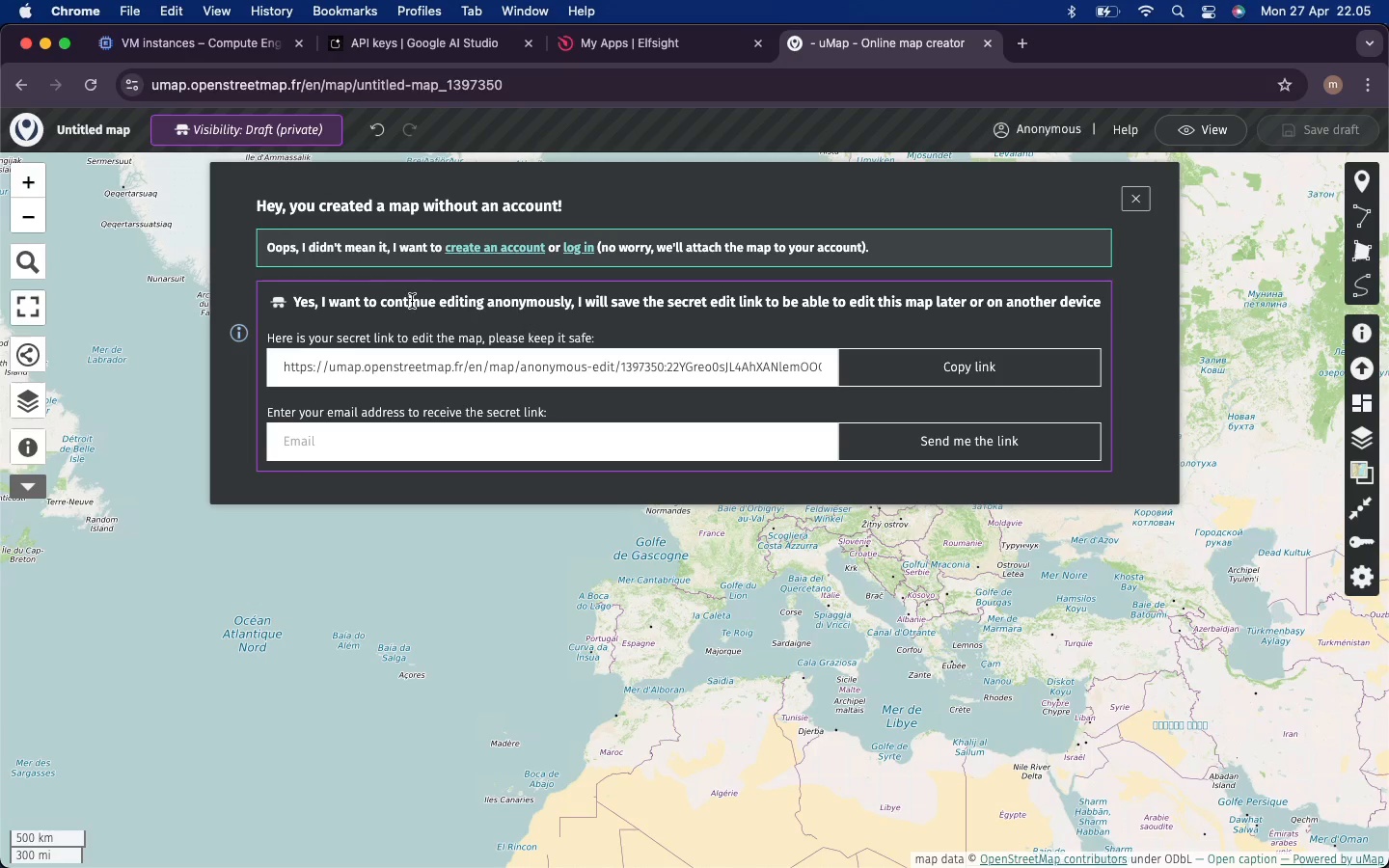 
left_click([508, 246])
 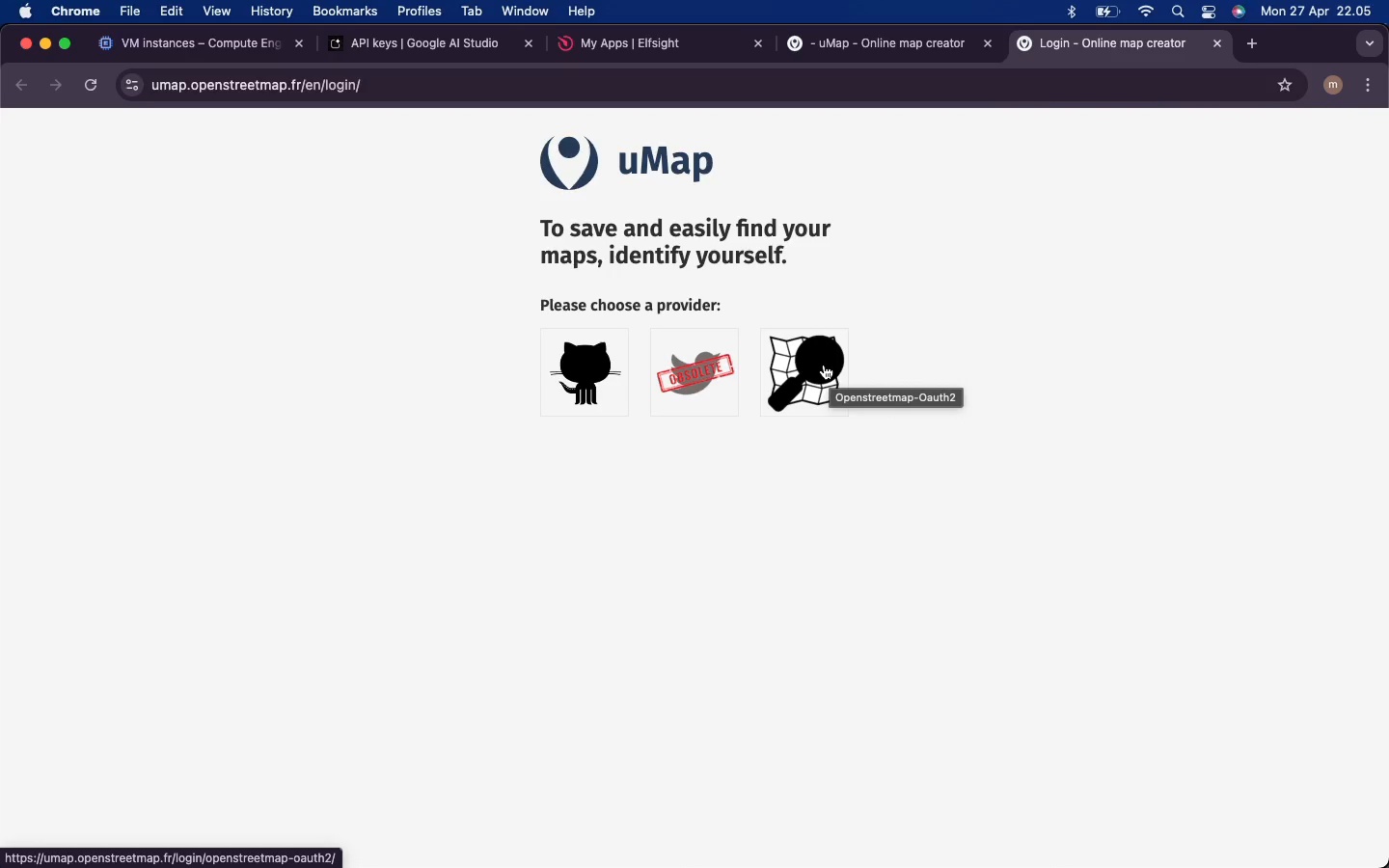 
wait(38.21)
 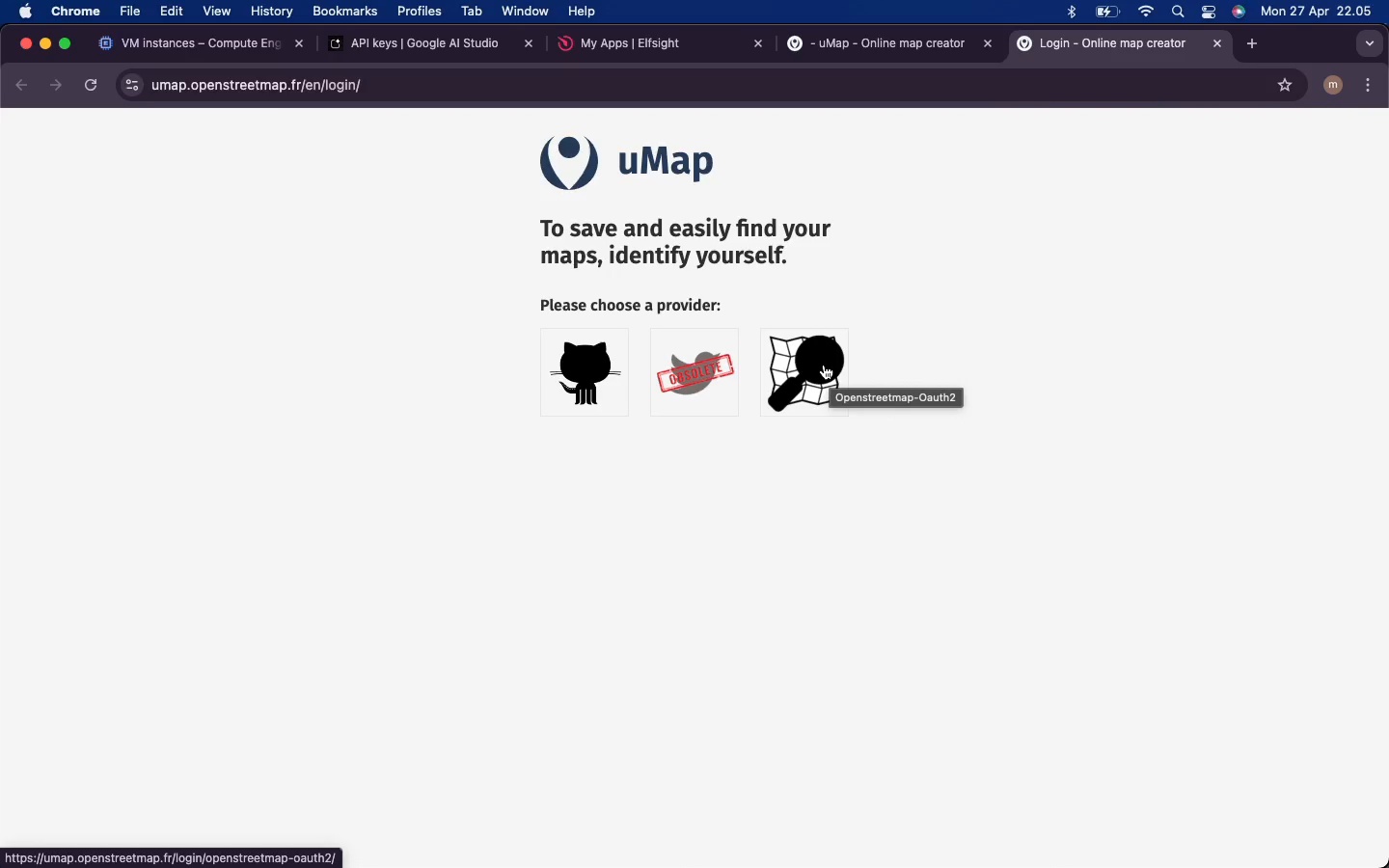 
left_click([807, 371])
 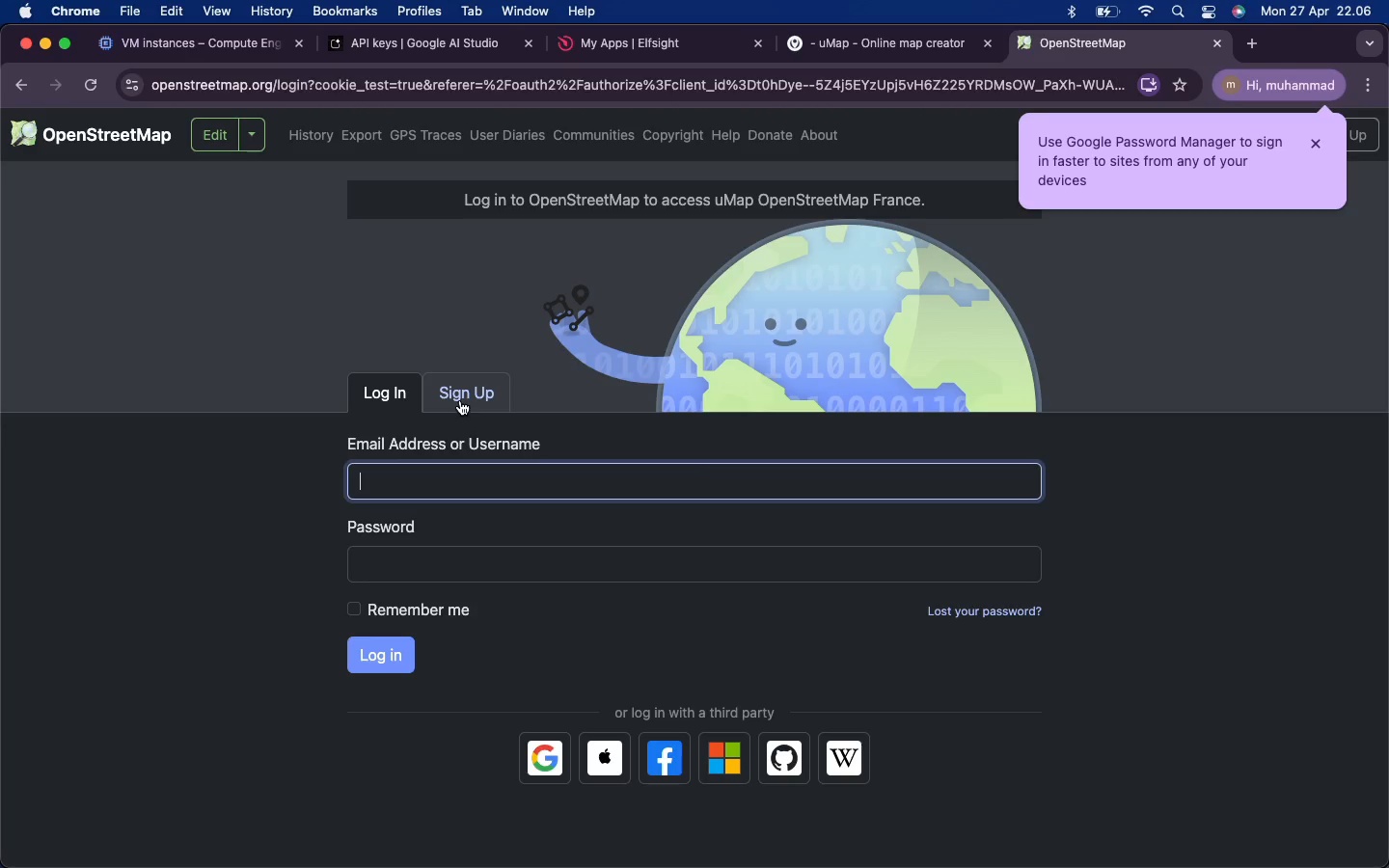 
wait(11.97)
 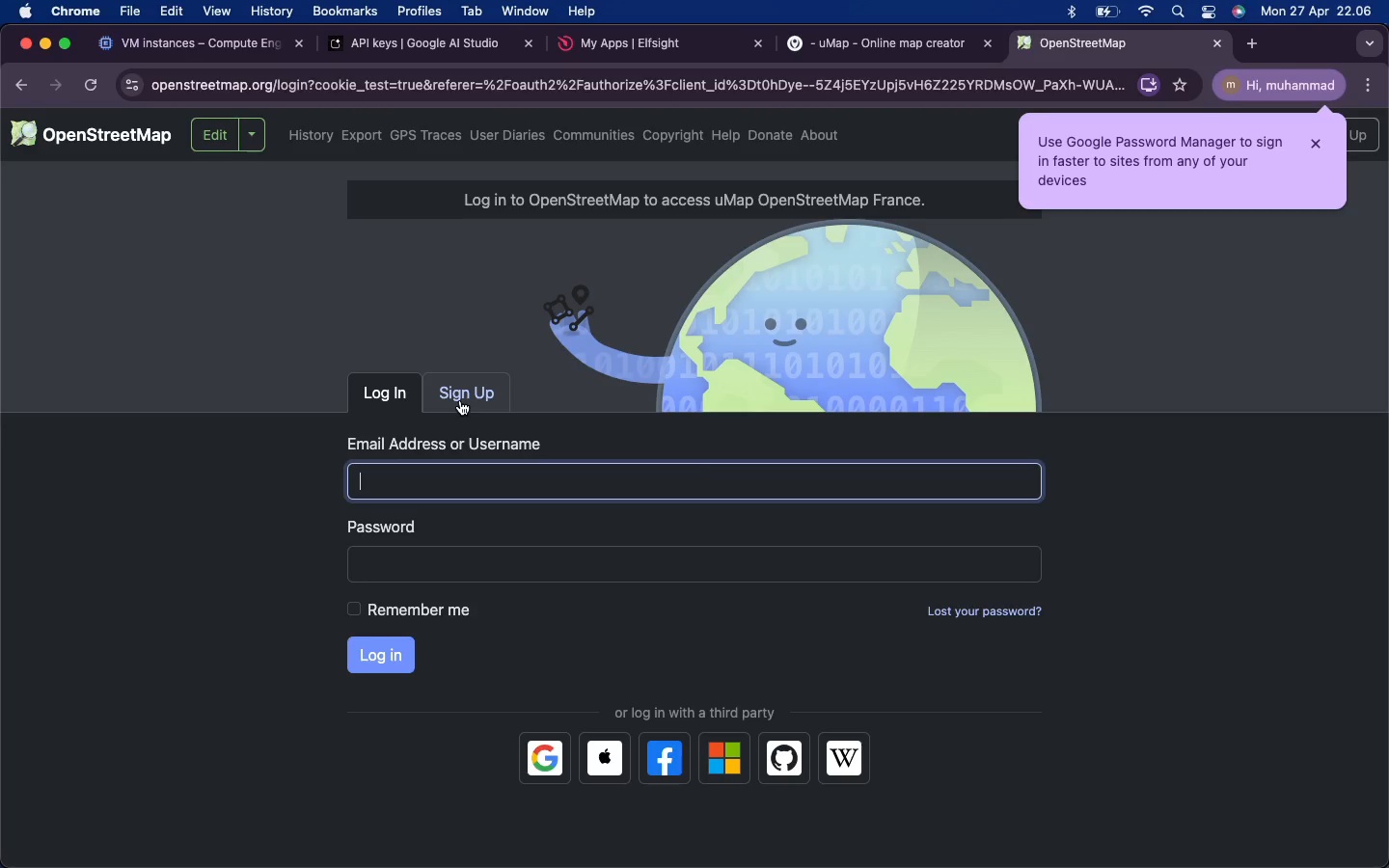 
left_click([540, 759])
 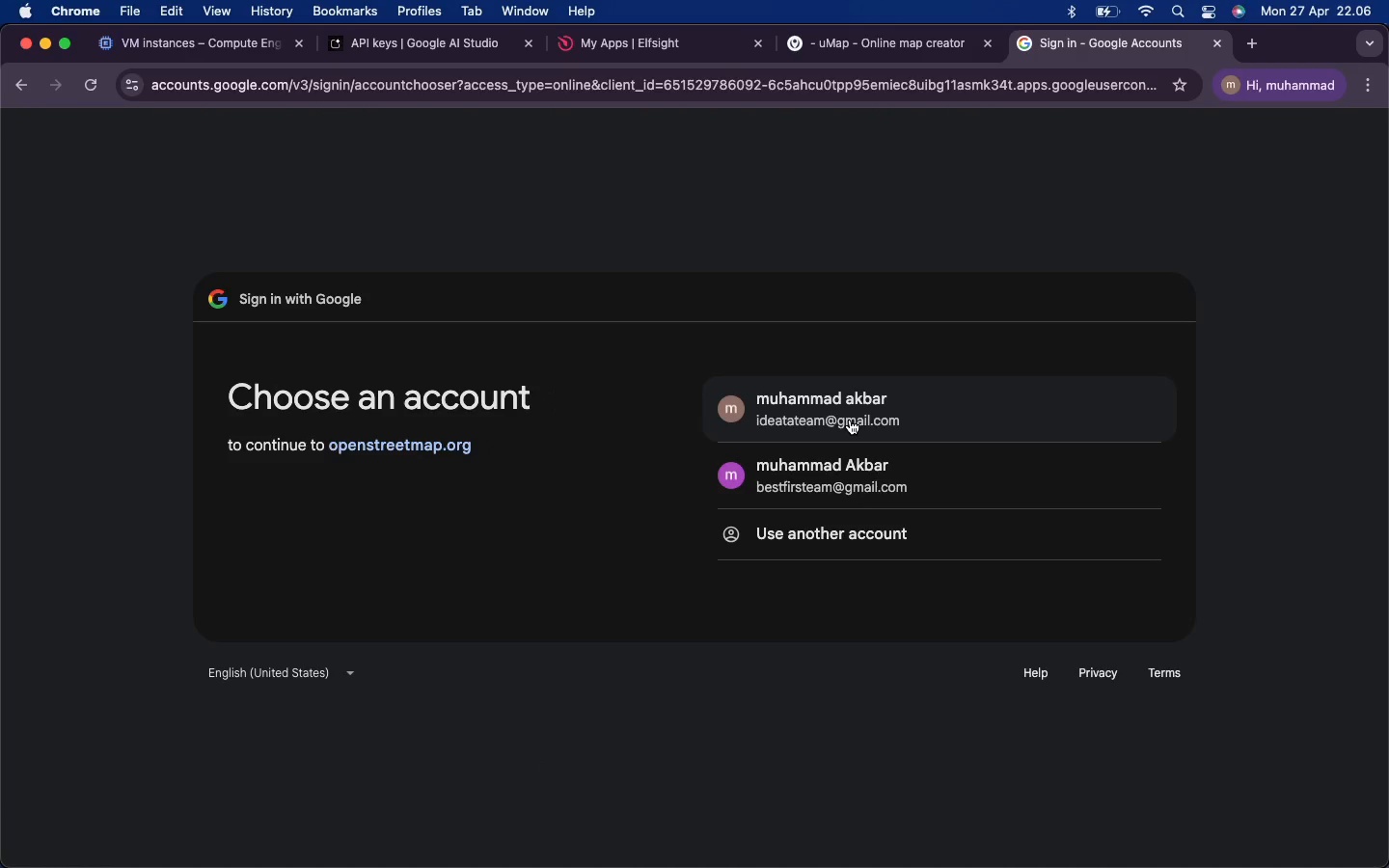 
left_click([875, 418])
 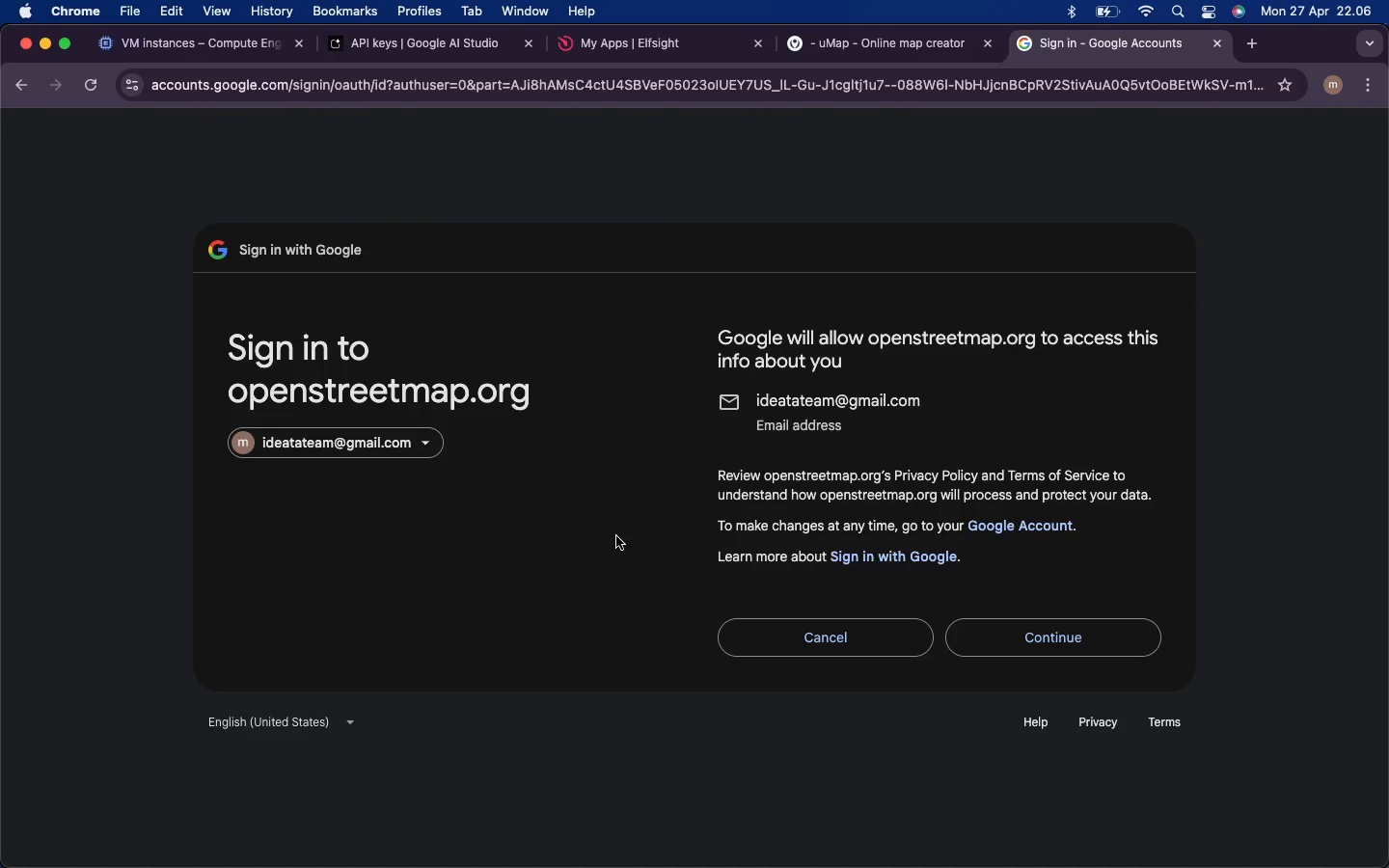 
left_click([1087, 646])
 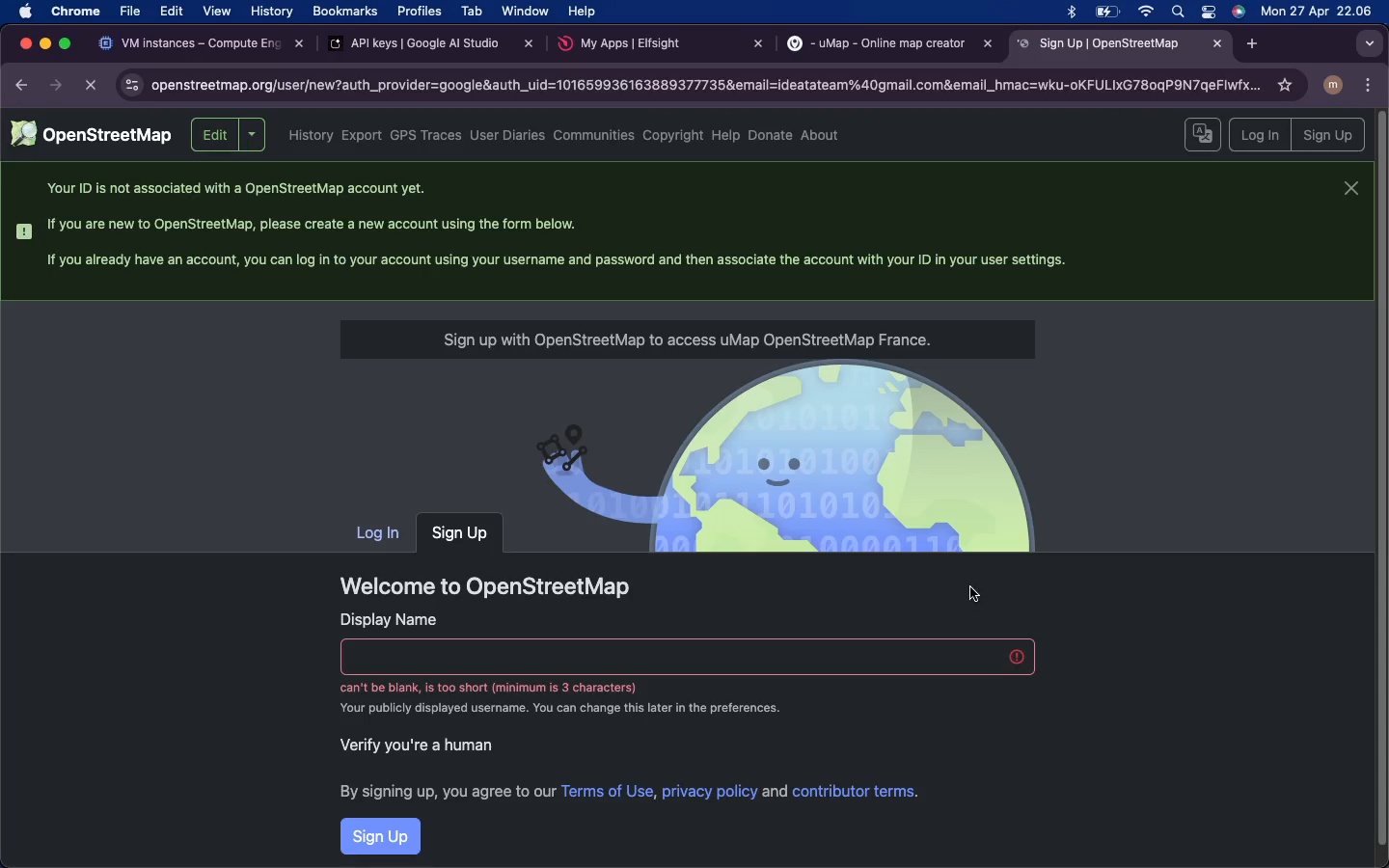 
wait(5.74)
 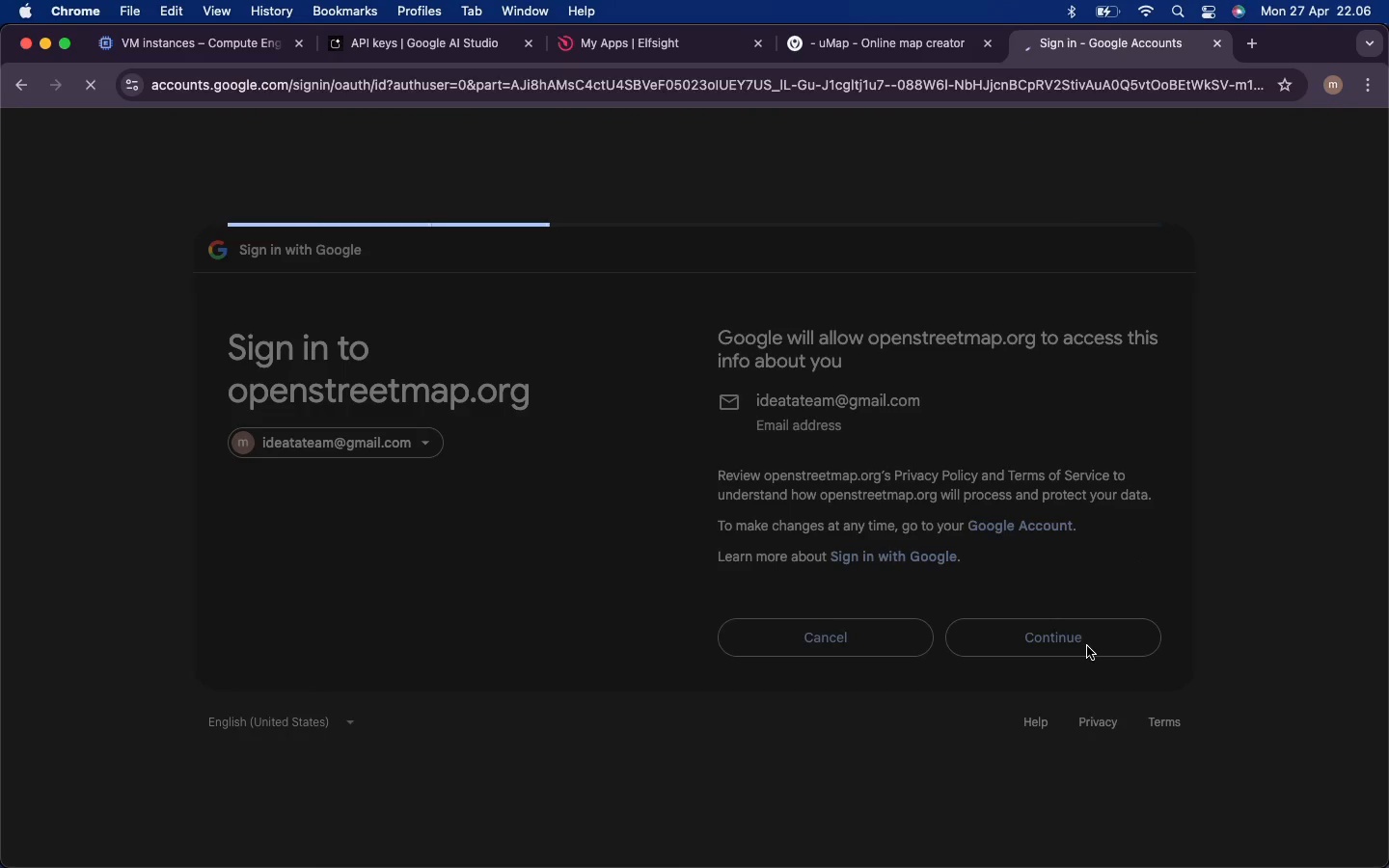 
left_click([405, 657])
 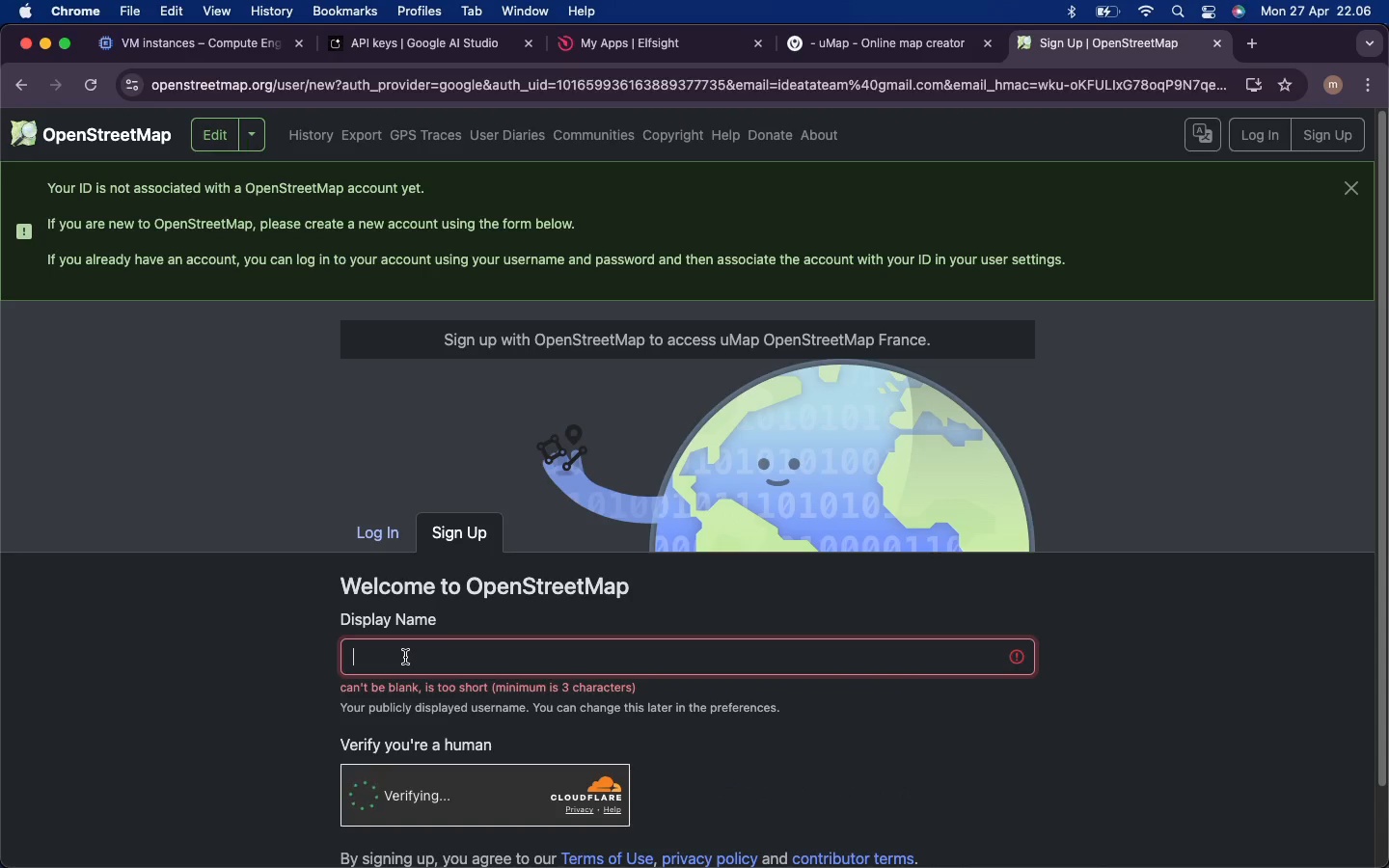 
type(crop cycles)
 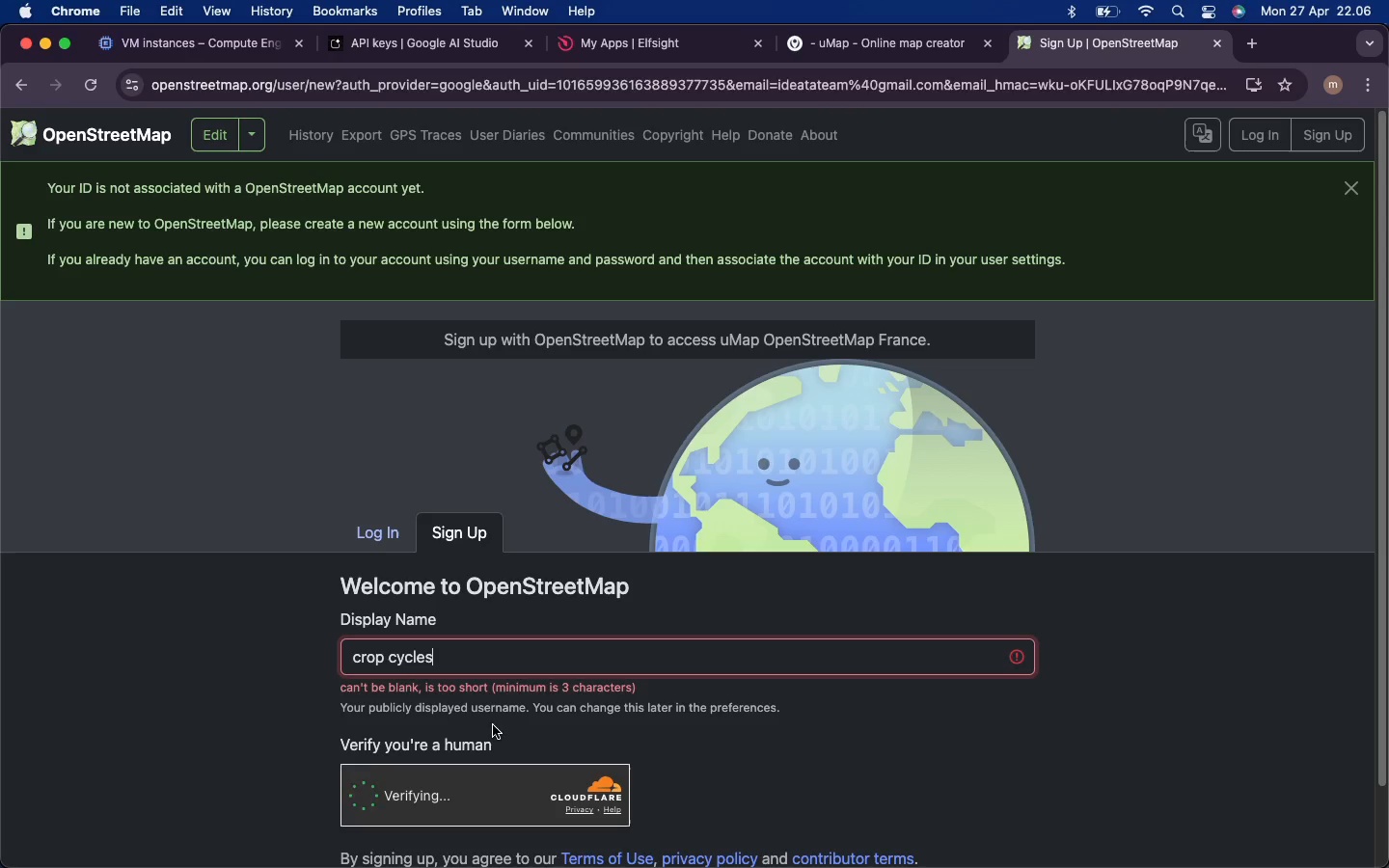 
scroll: coordinate [980, 755], scroll_direction: down, amount: 29.0
 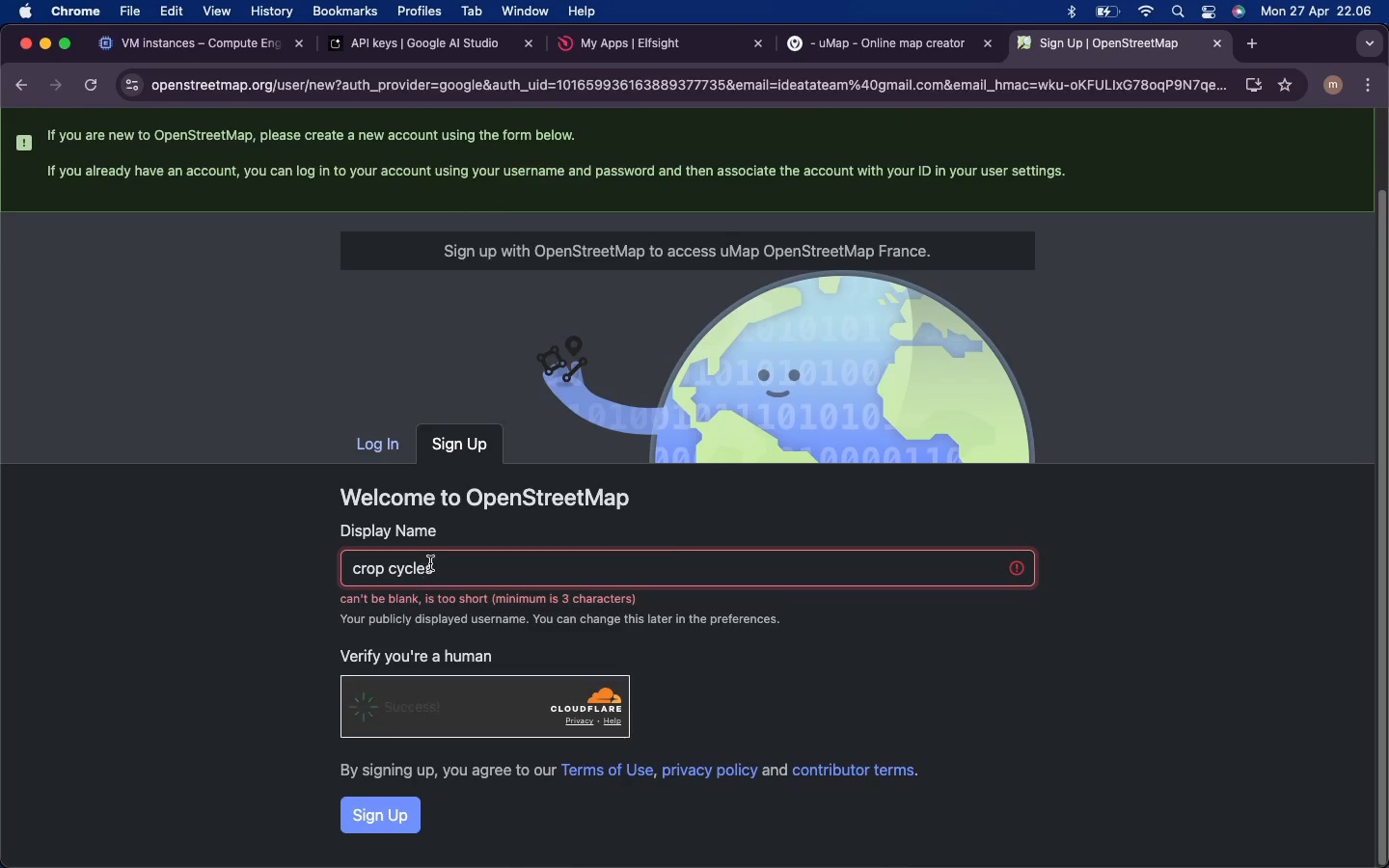 
left_click([380, 808])
 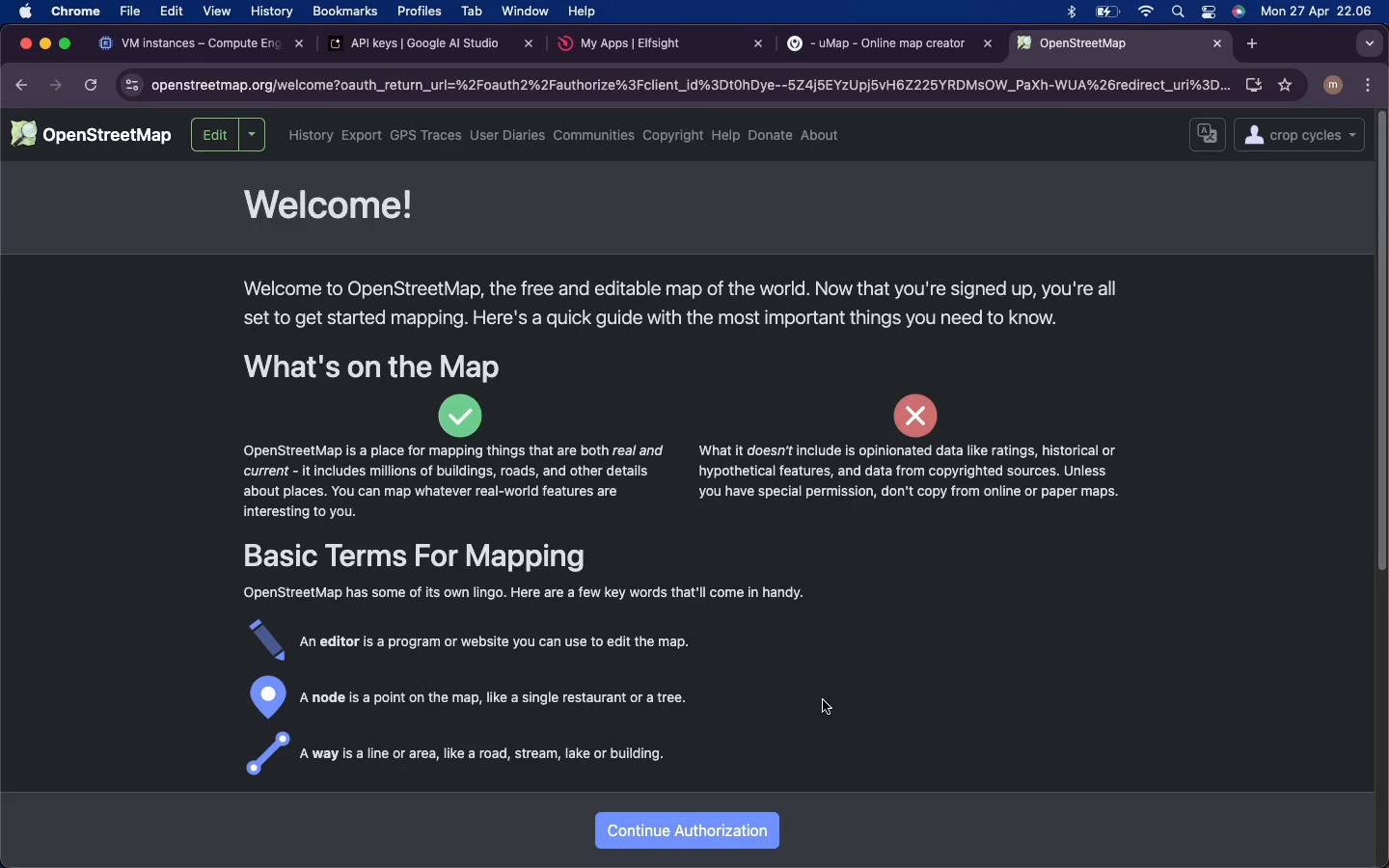 
left_click([695, 829])
 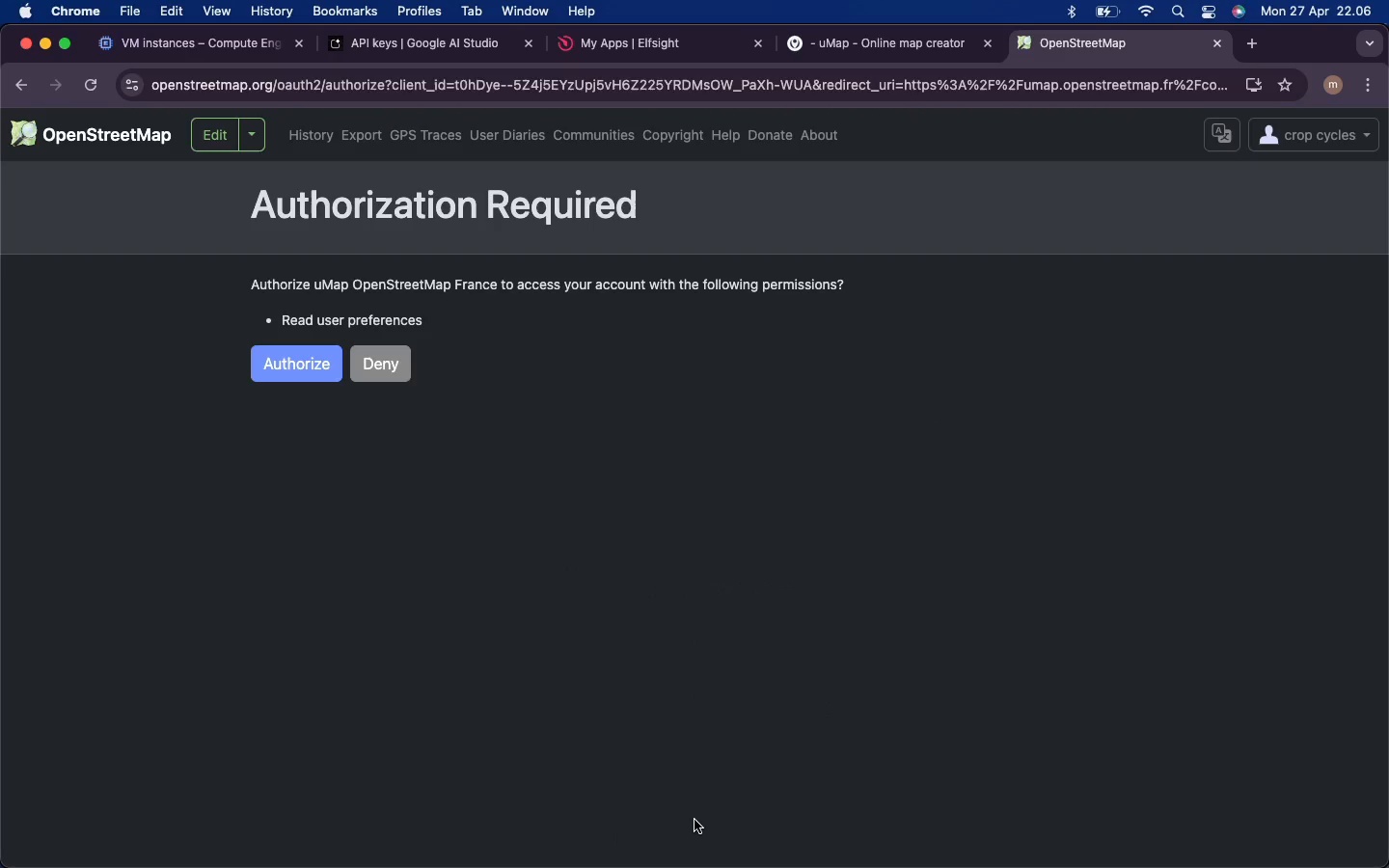 
wait(8.1)
 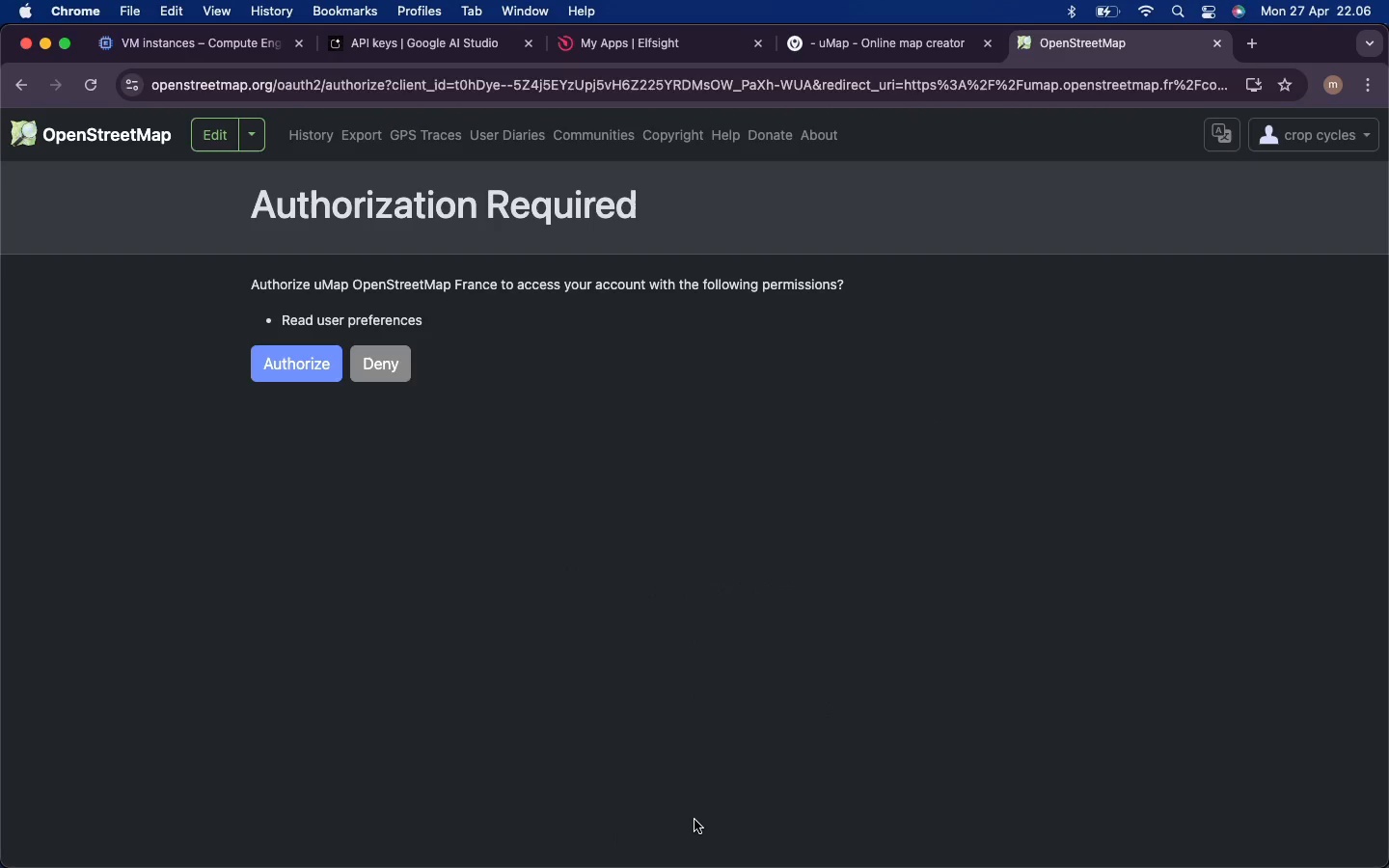 
left_click([288, 368])
 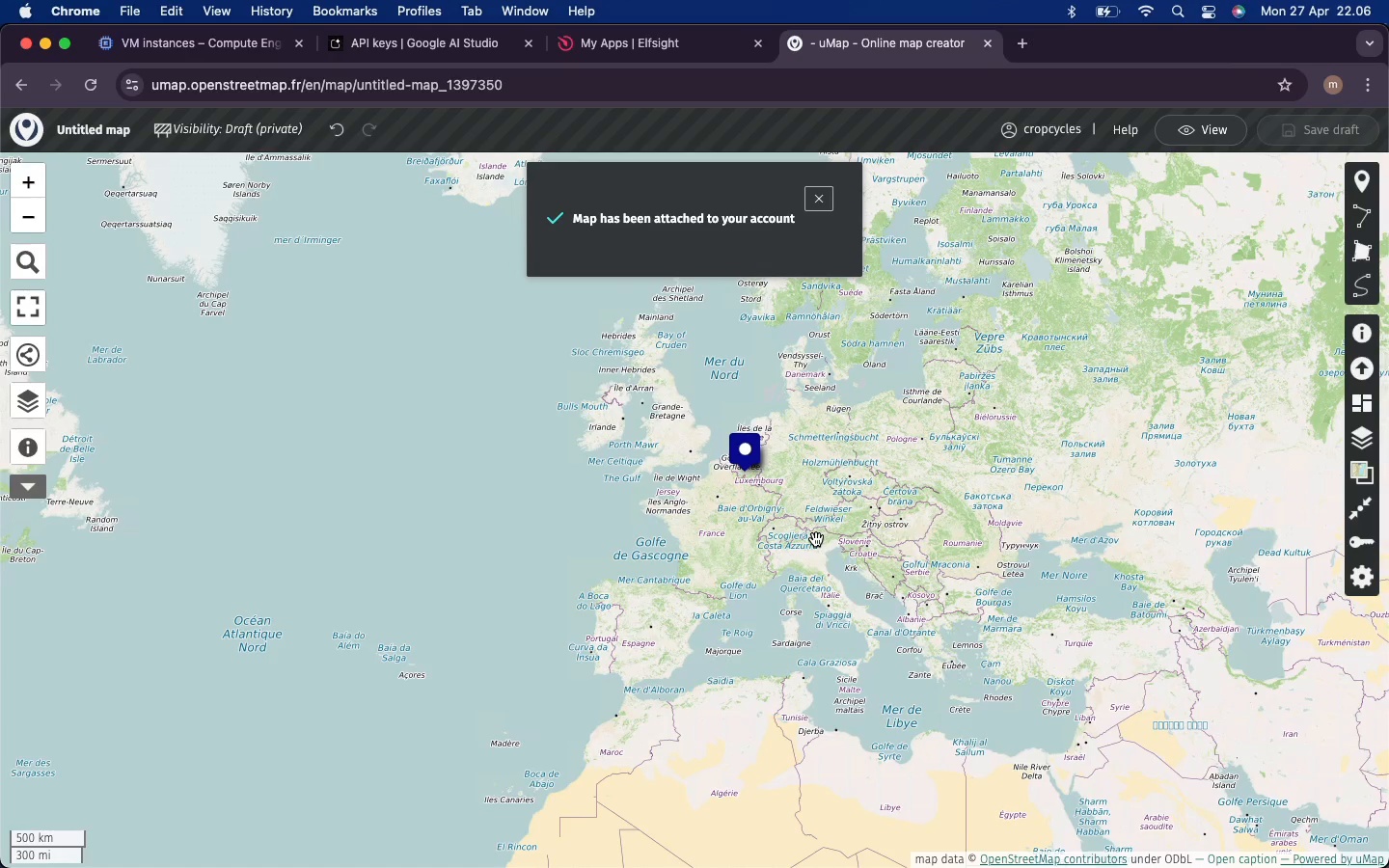 
wait(9.3)
 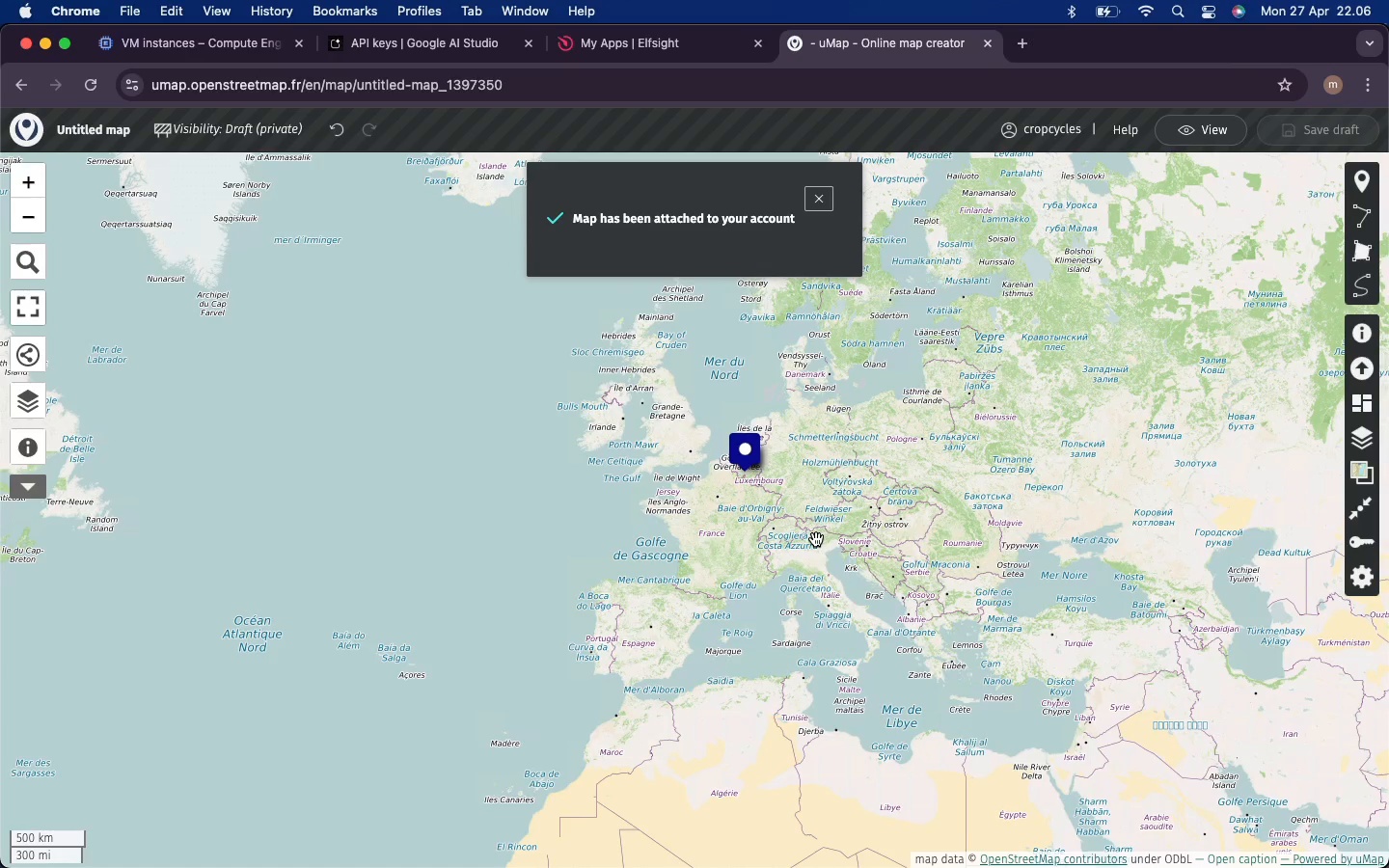 
right_click([748, 450])
 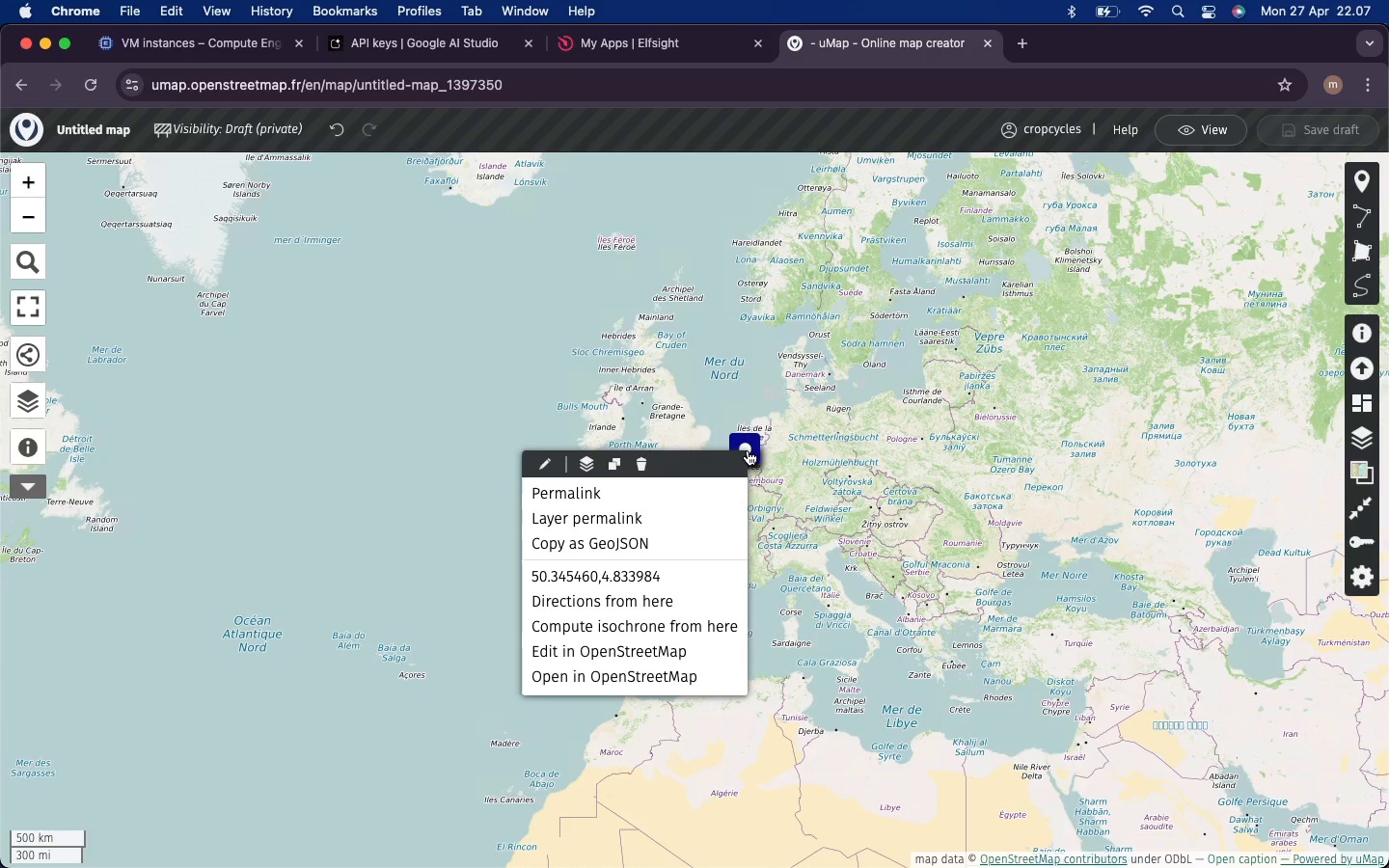 
wait(5.07)
 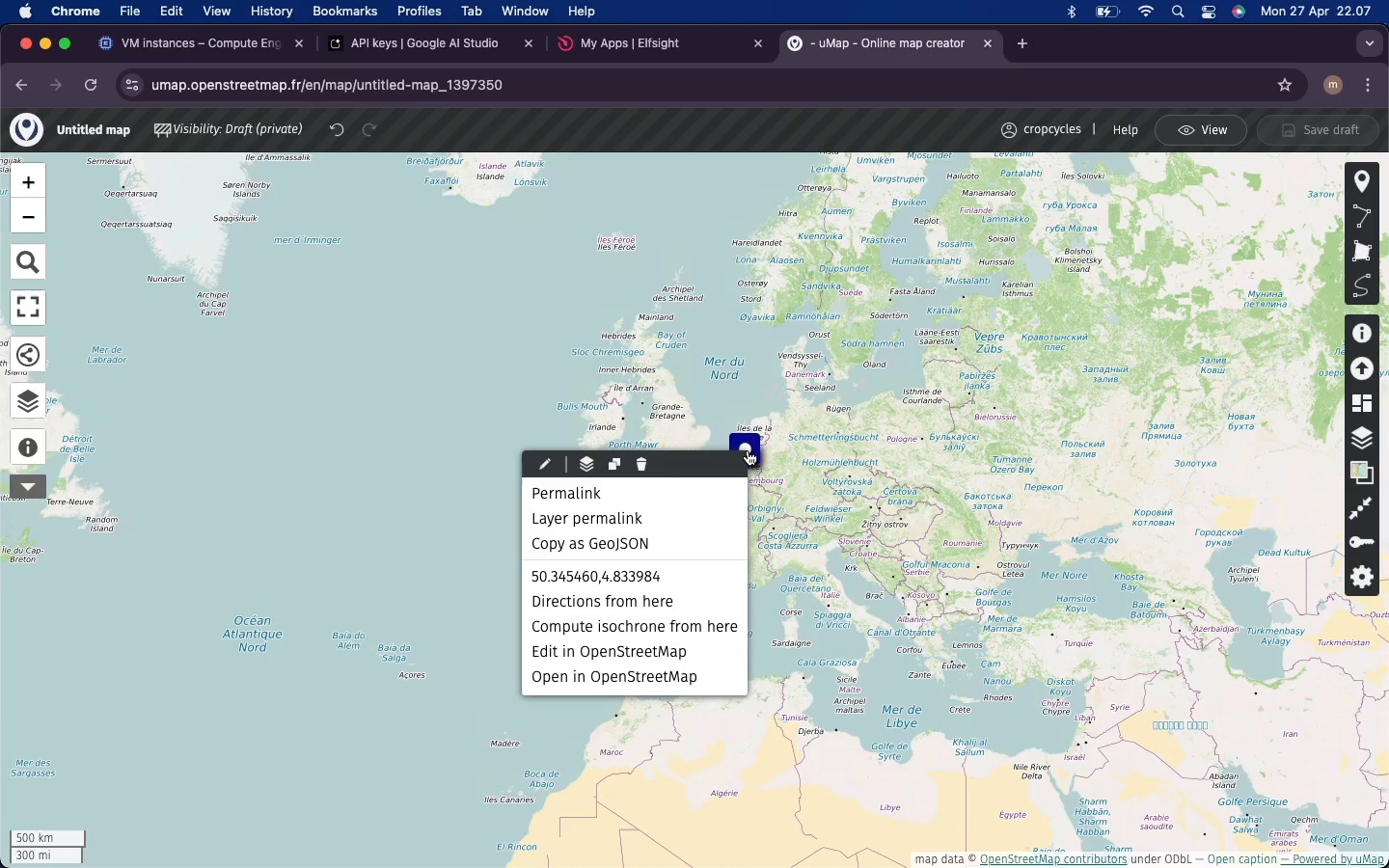 
left_click([749, 450])
 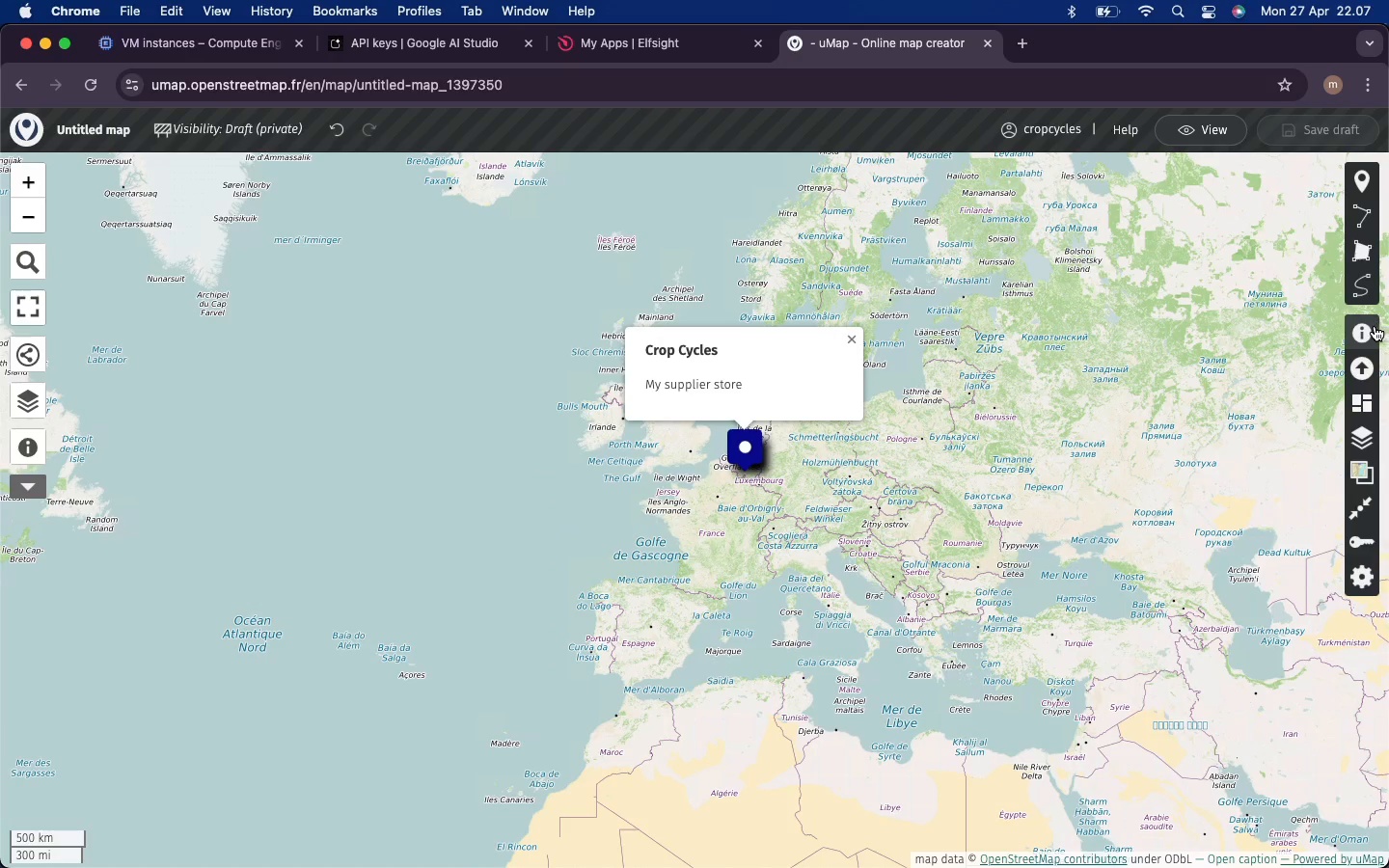 
wait(5.27)
 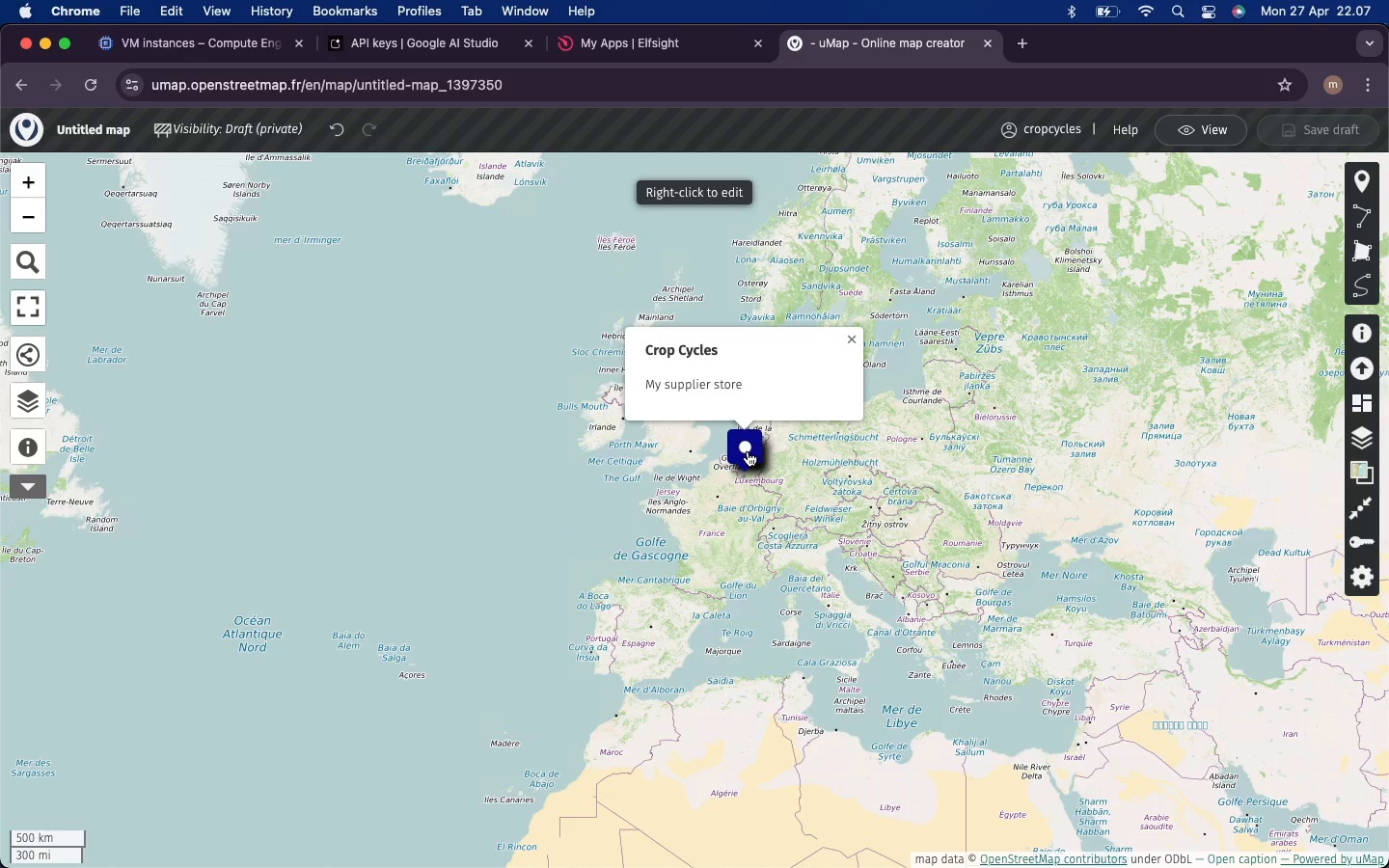 
left_click([1353, 535])
 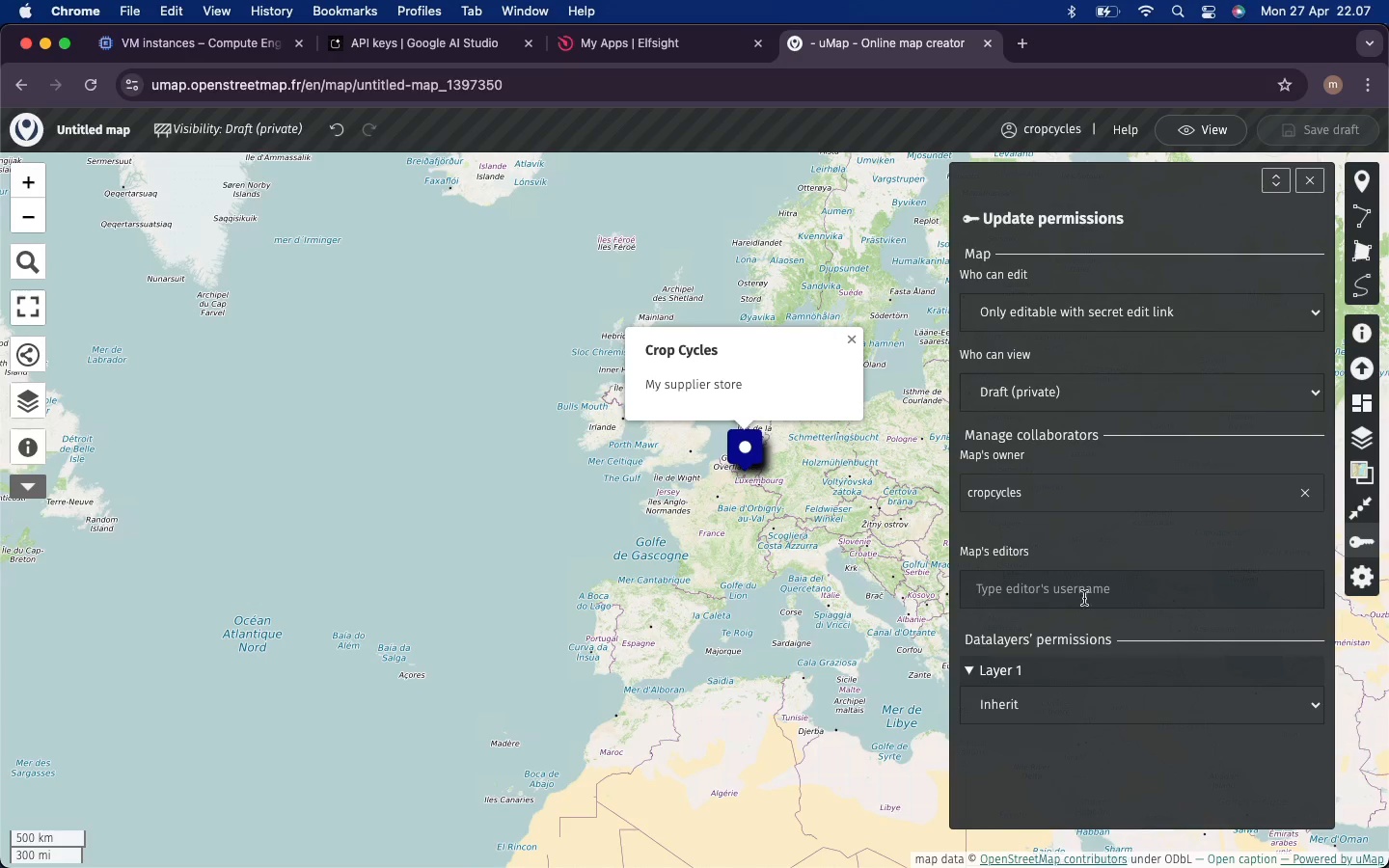 
wait(5.82)
 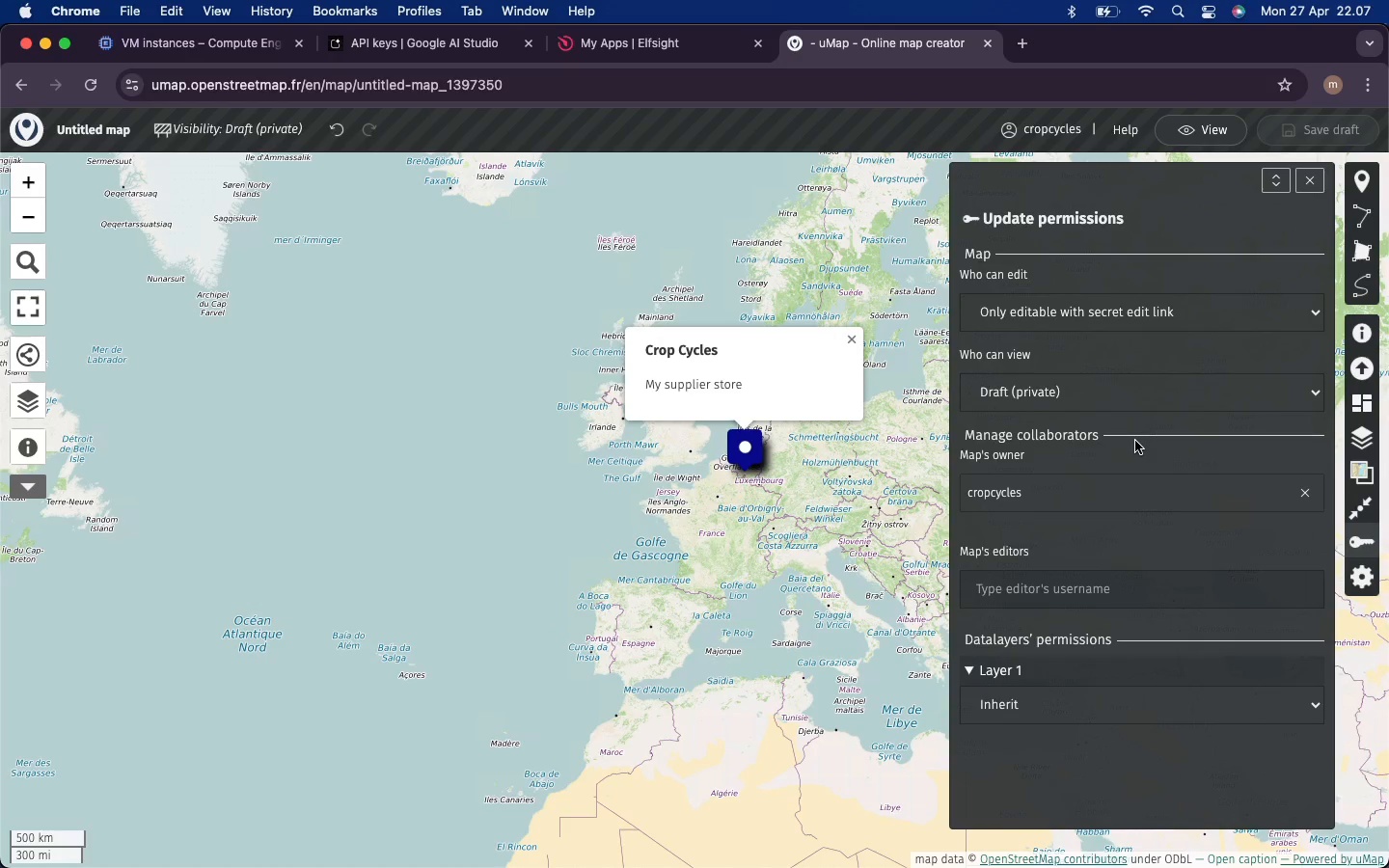 
left_click([1309, 181])
 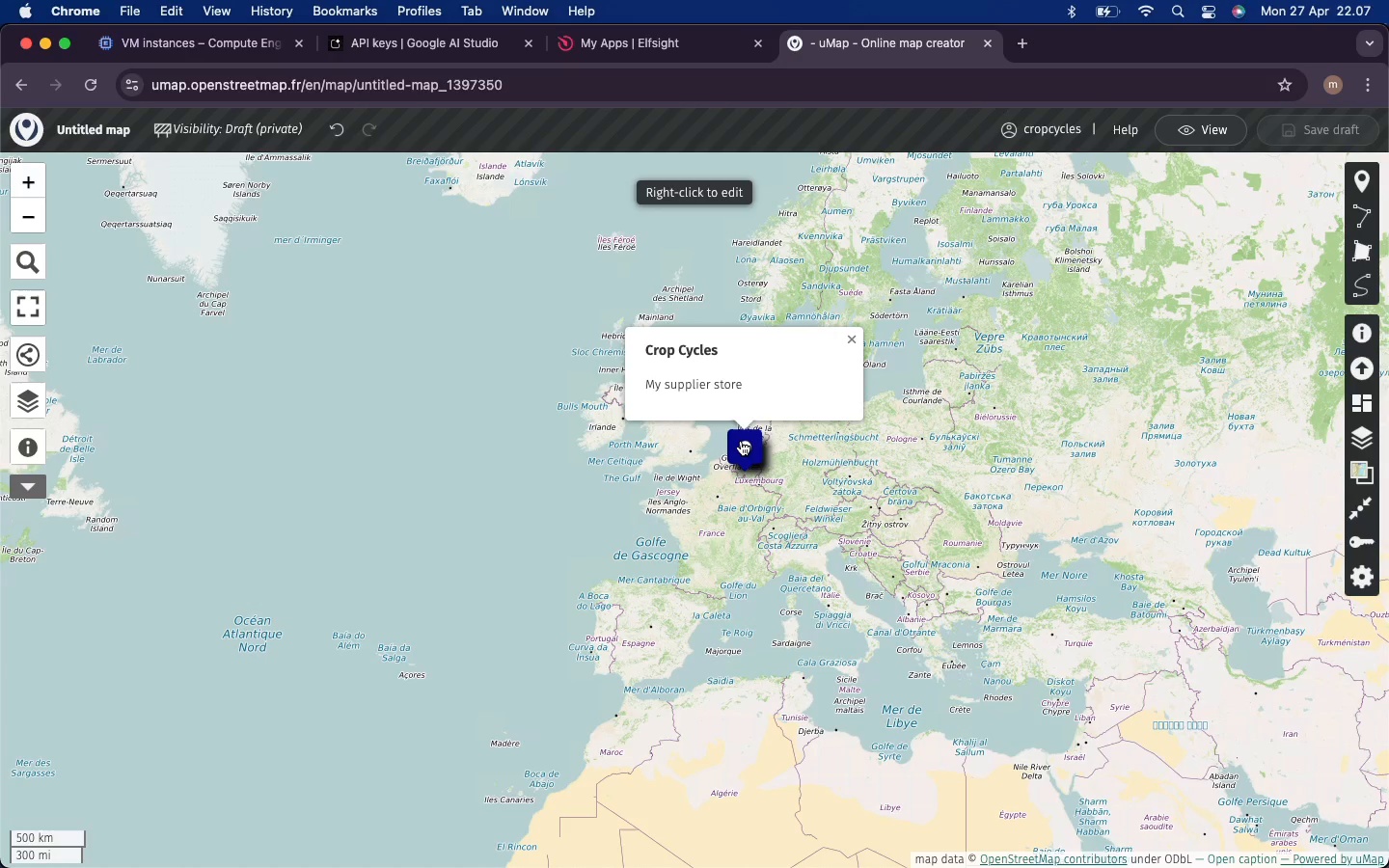 
left_click([741, 443])
 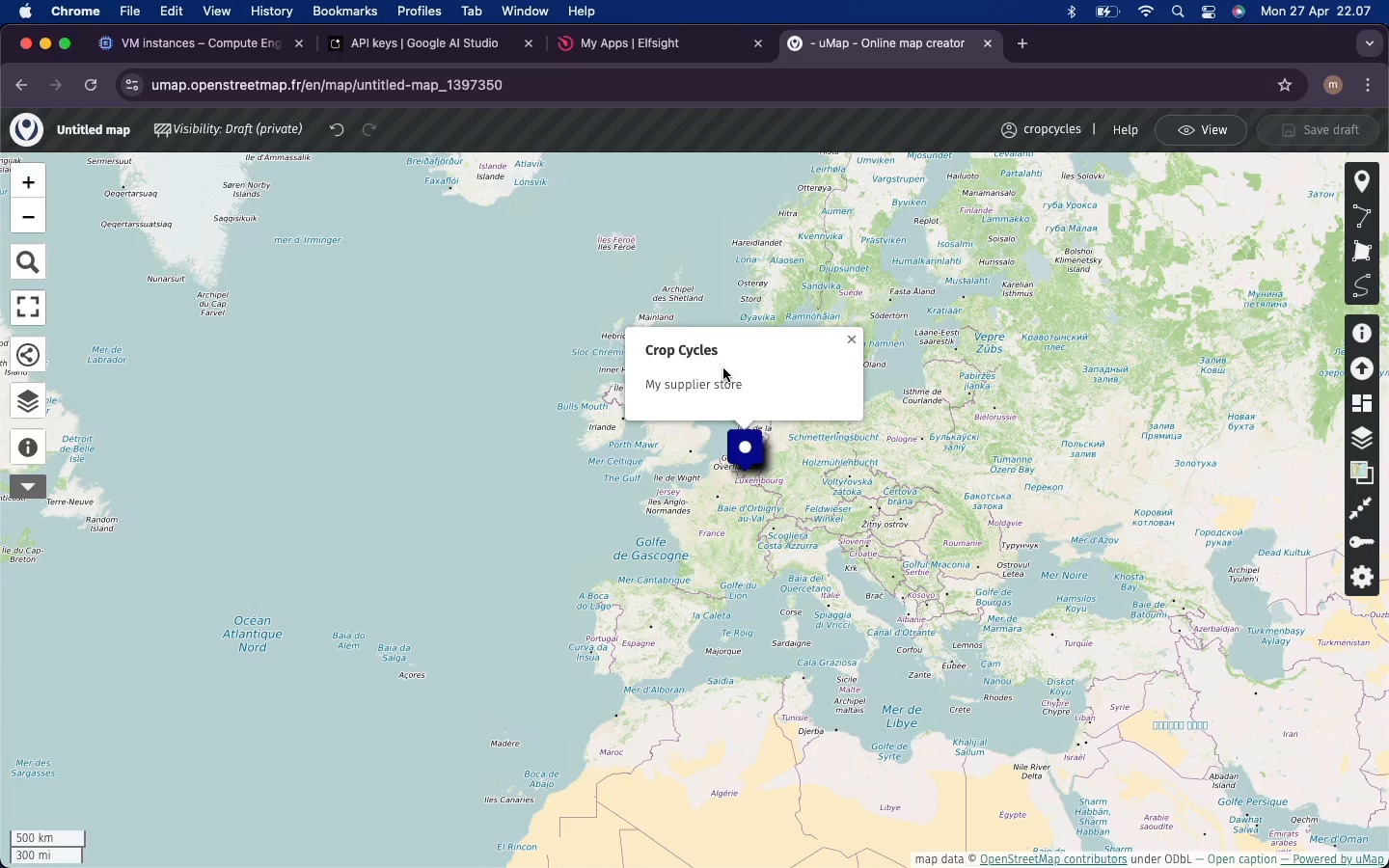 
left_click([721, 362])
 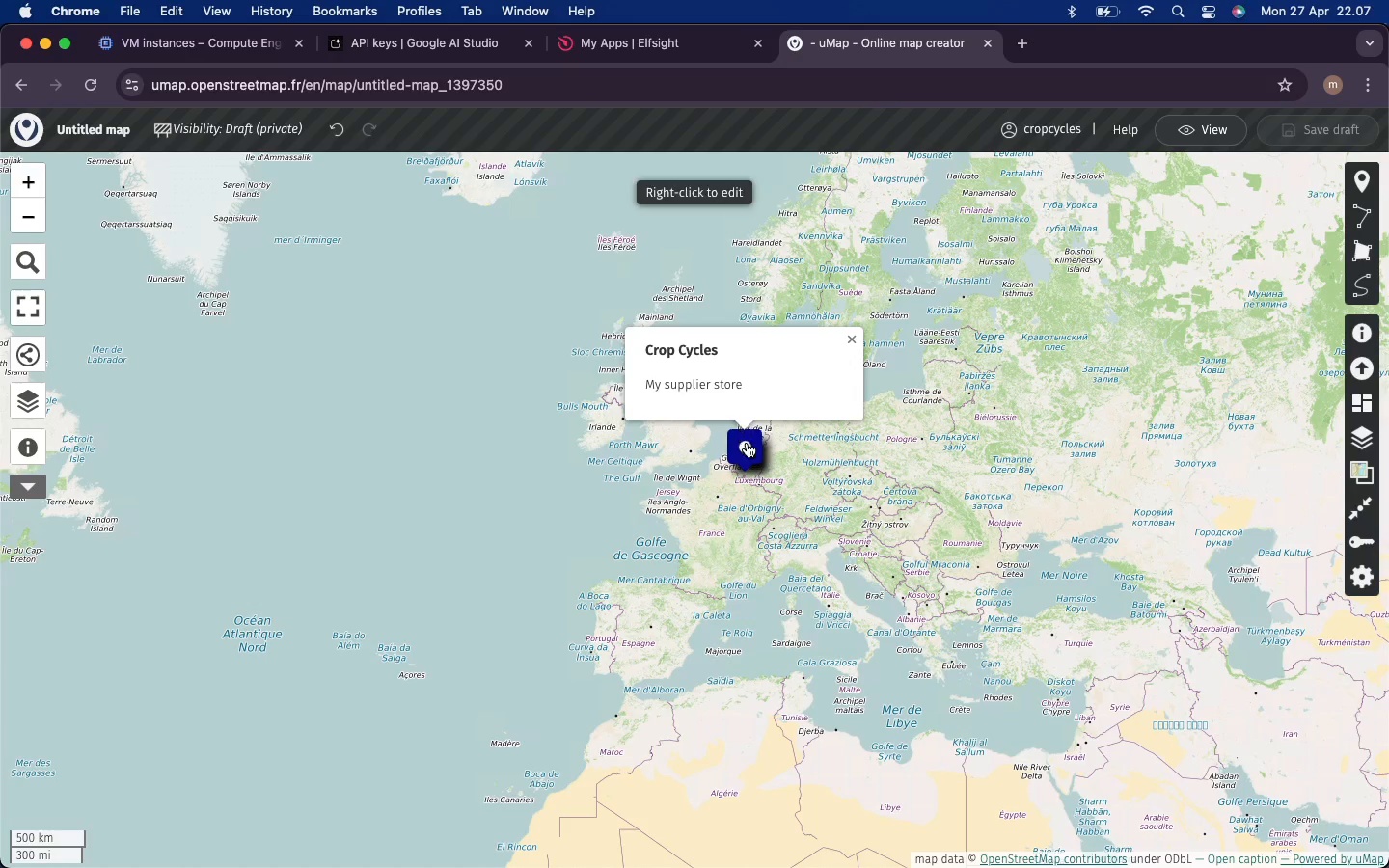 
left_click([747, 455])
 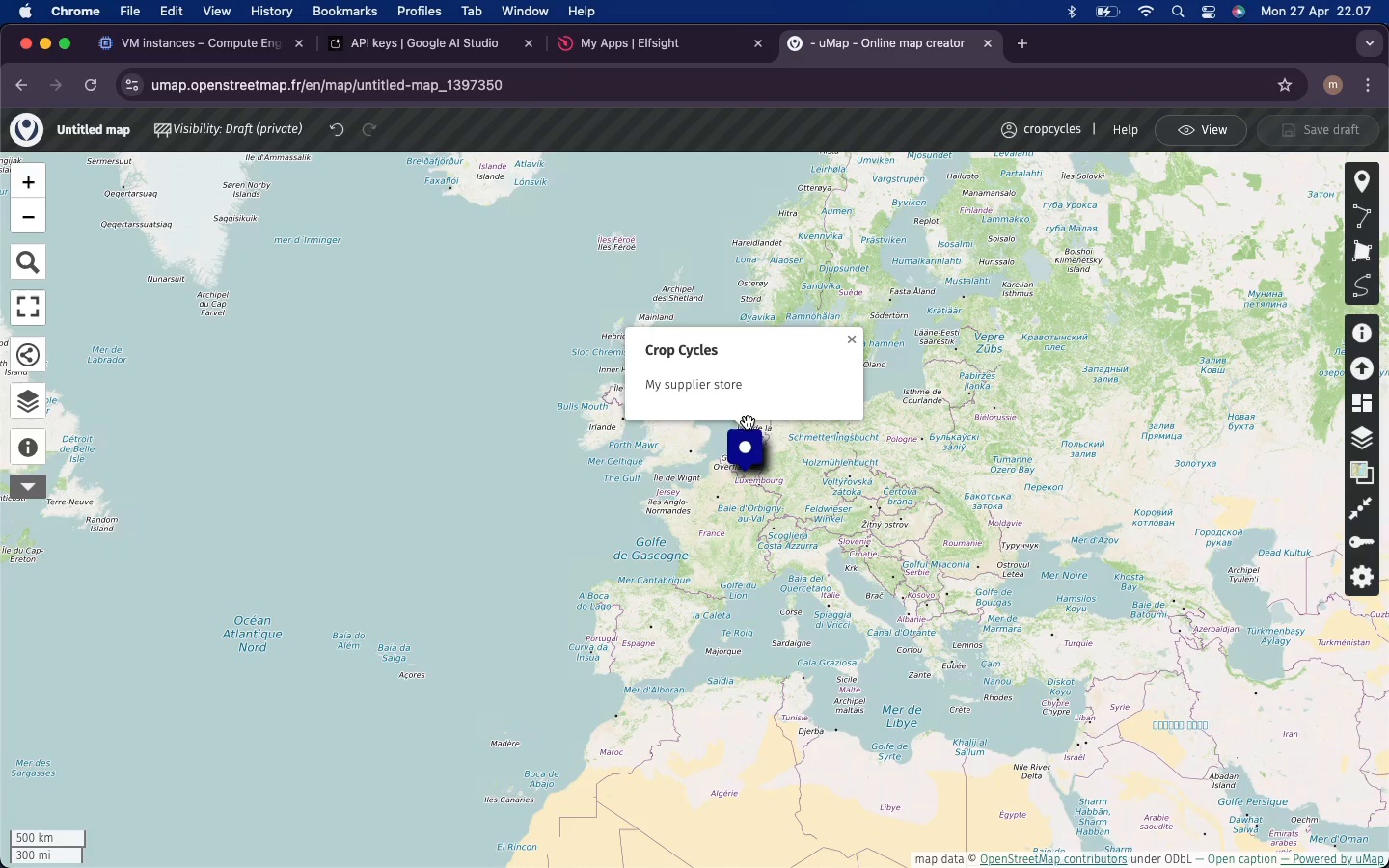 
left_click([748, 420])
 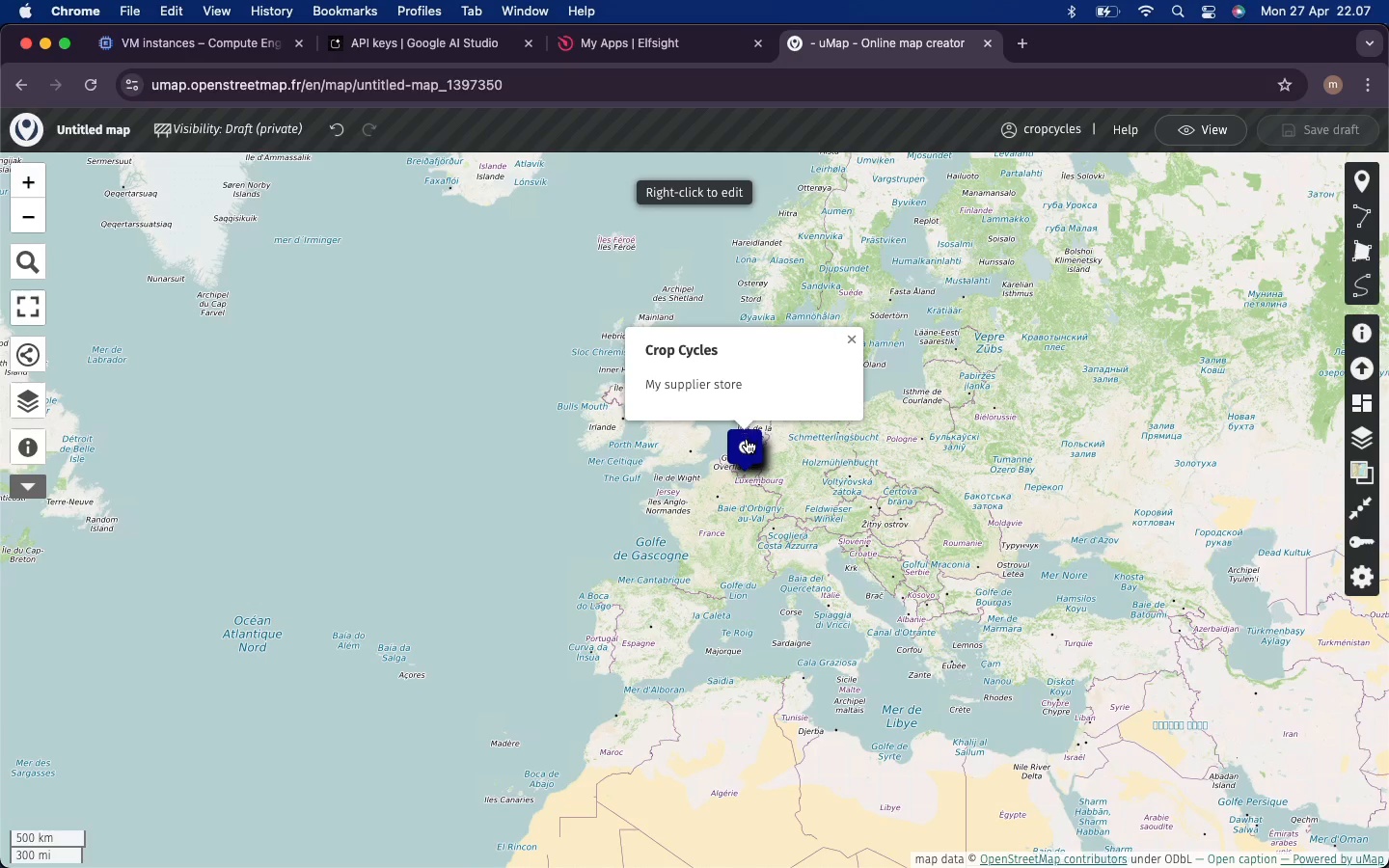 
left_click([746, 441])
 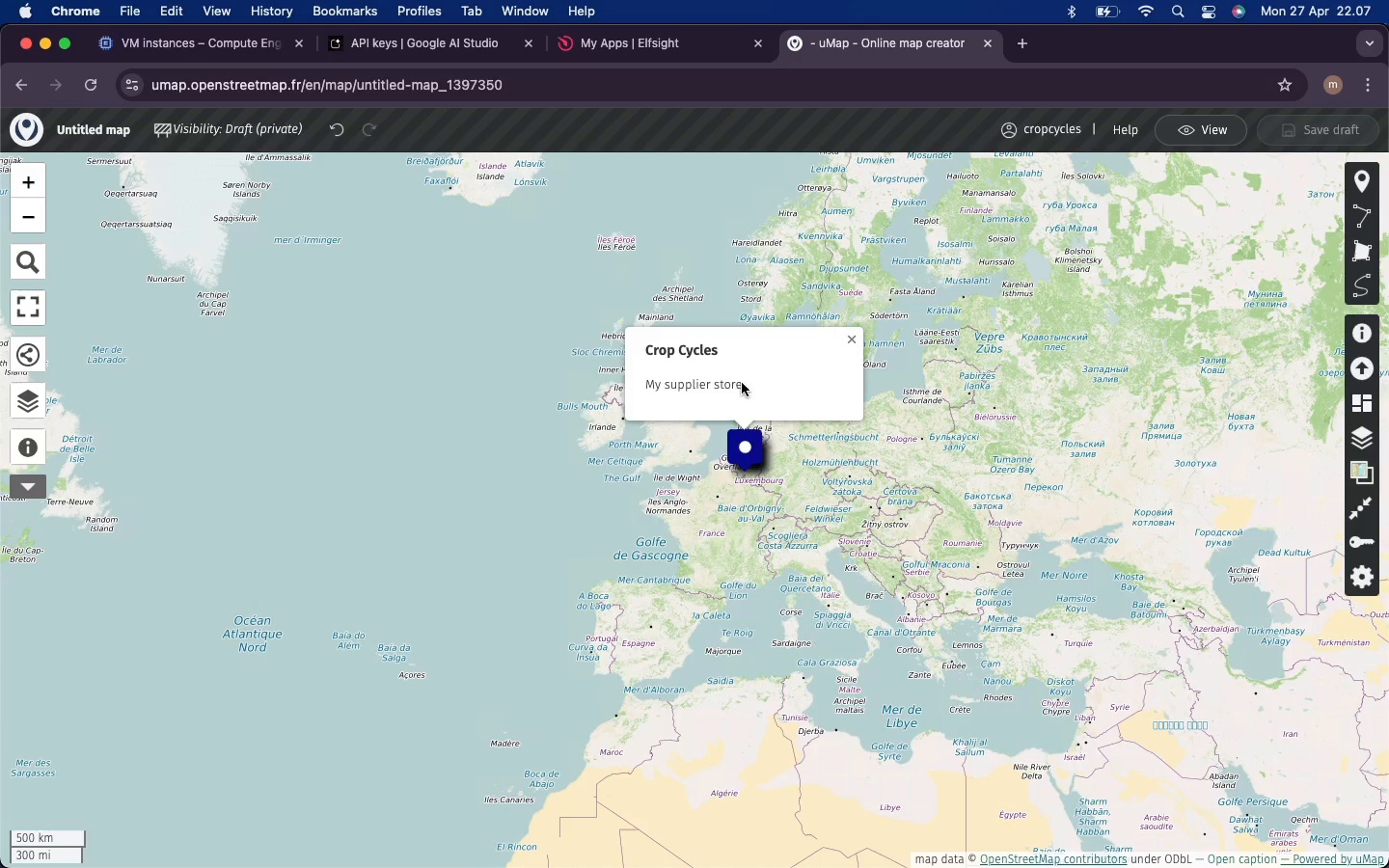 
double_click([696, 380])
 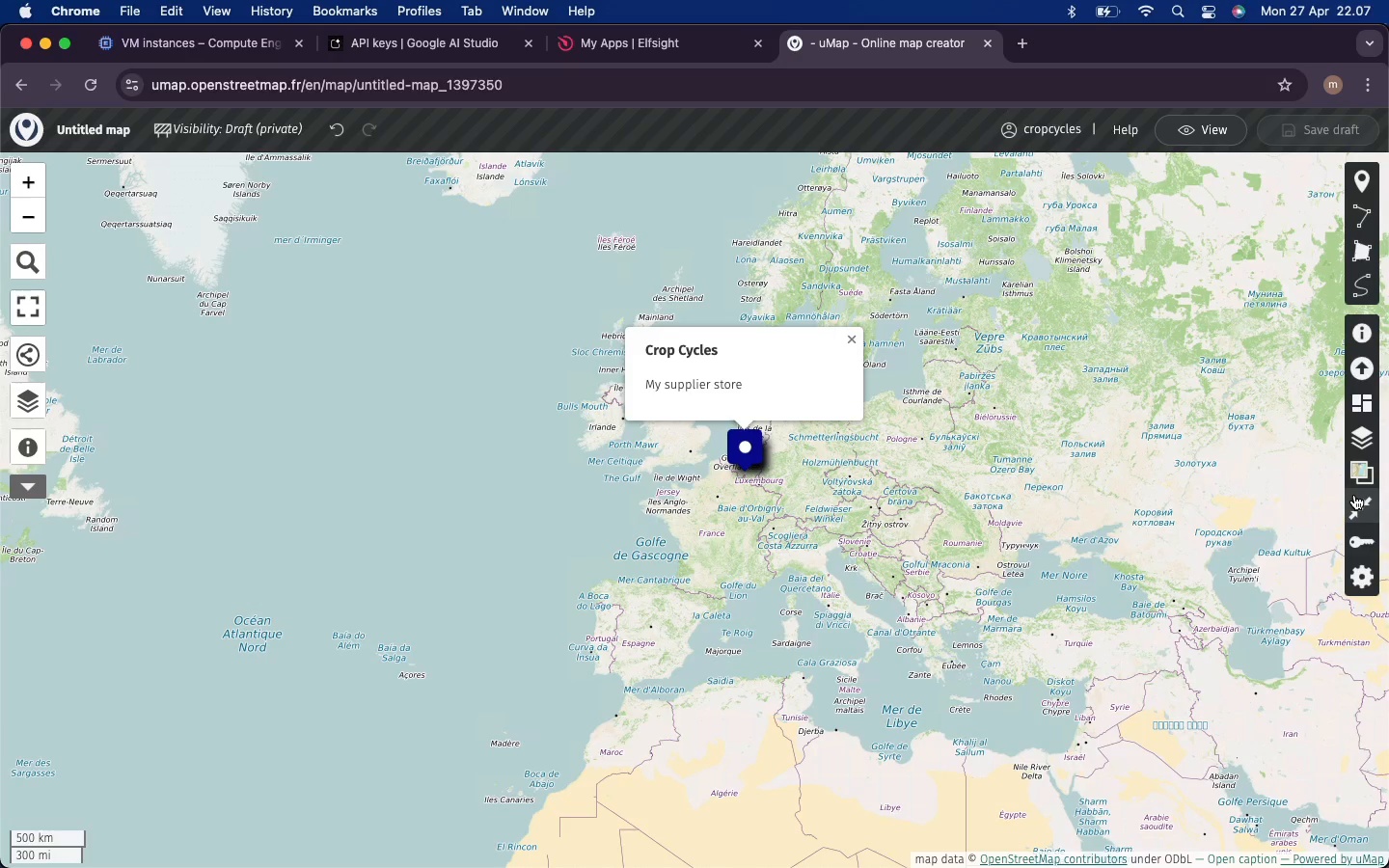 
wait(8.49)
 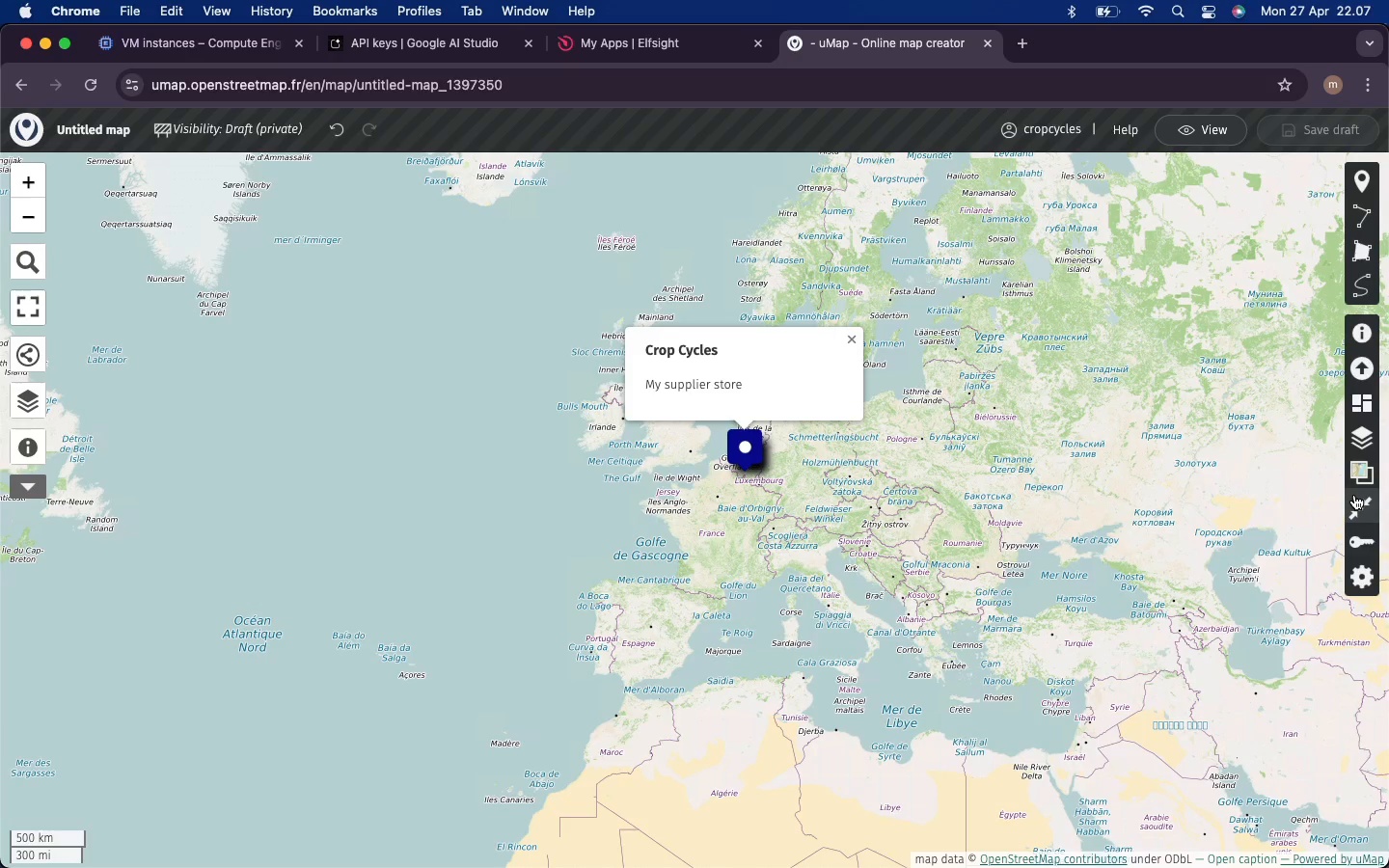 
mouse_move([1350, 394])
 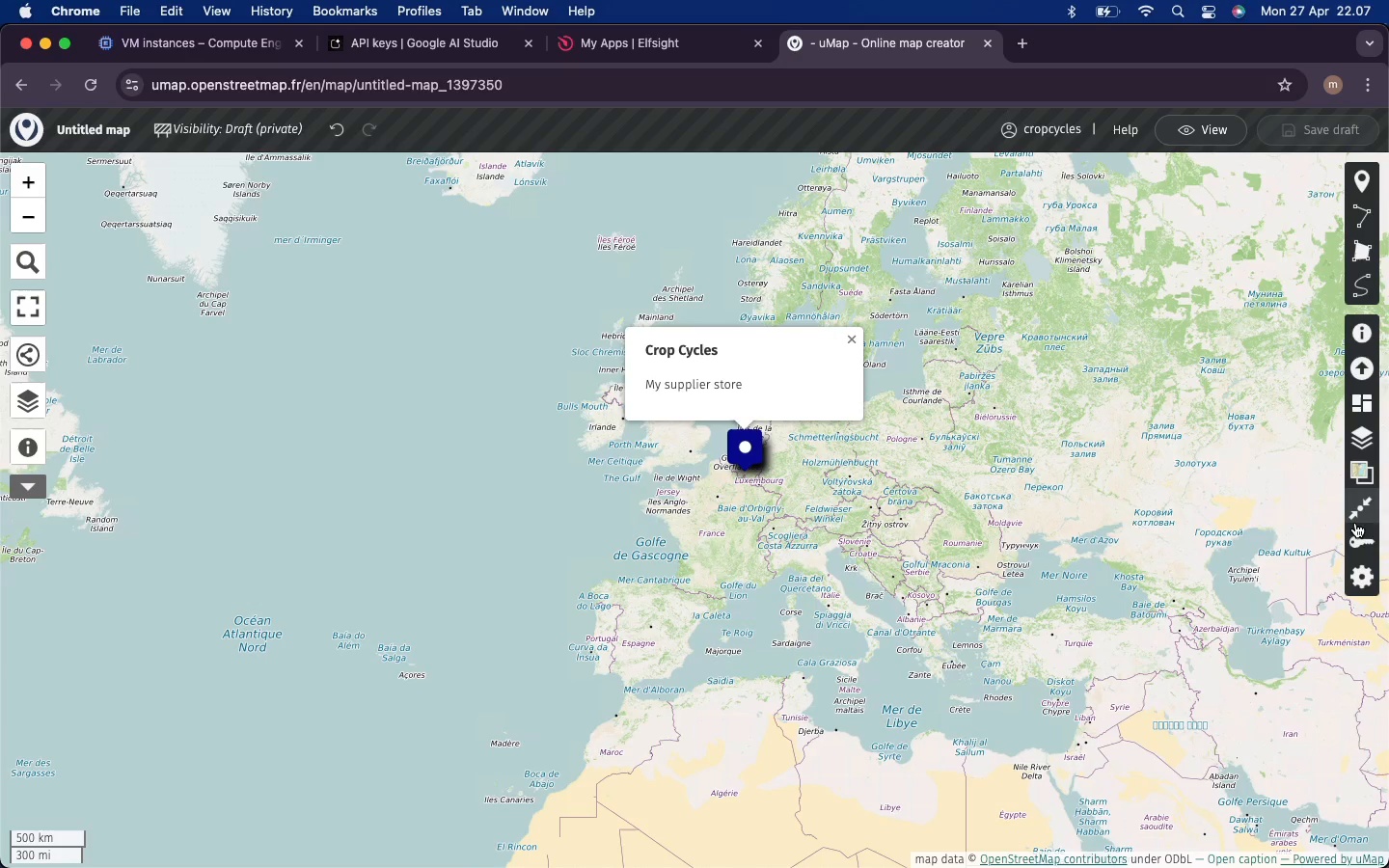 
left_click([1355, 537])
 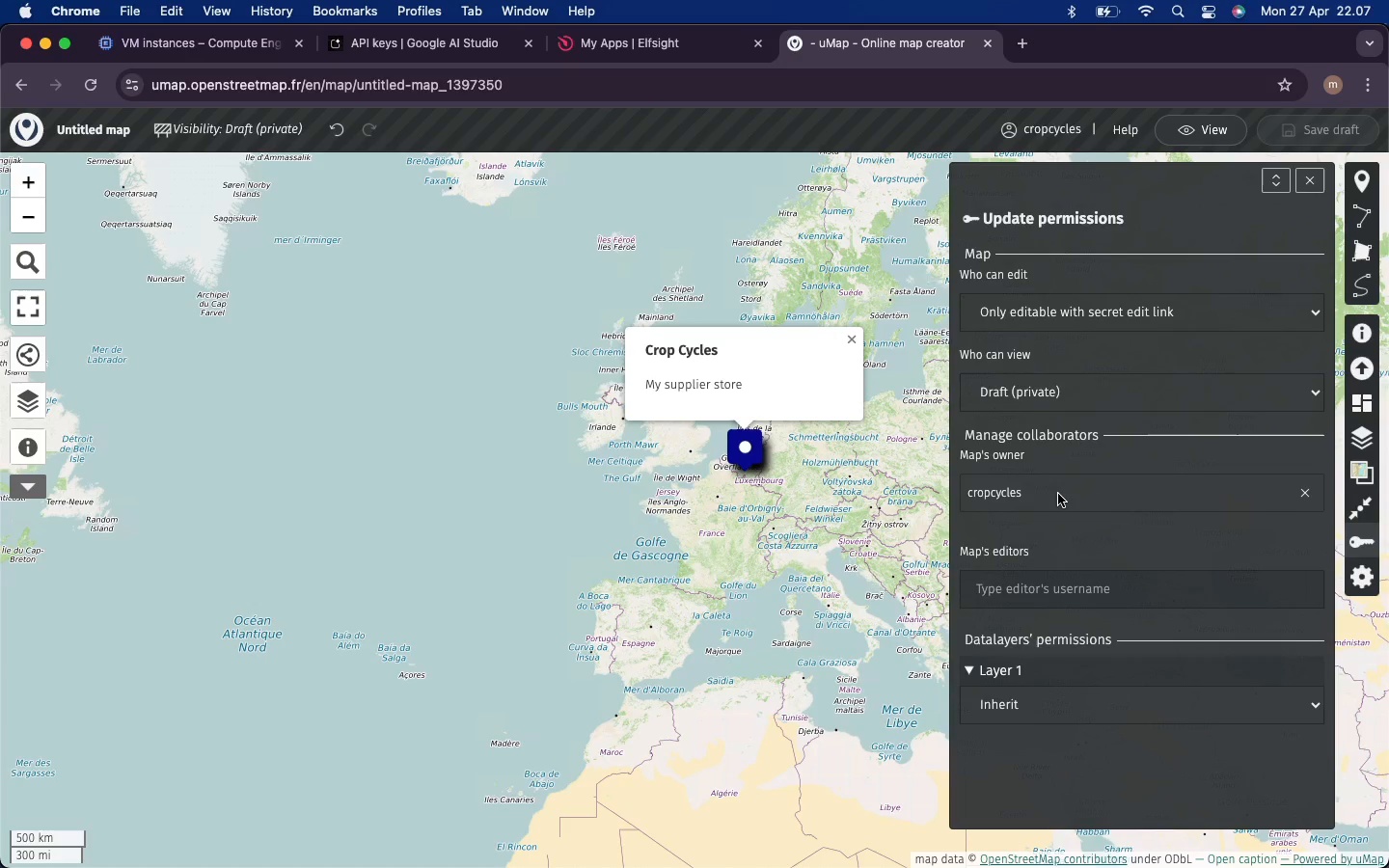 
wait(5.61)
 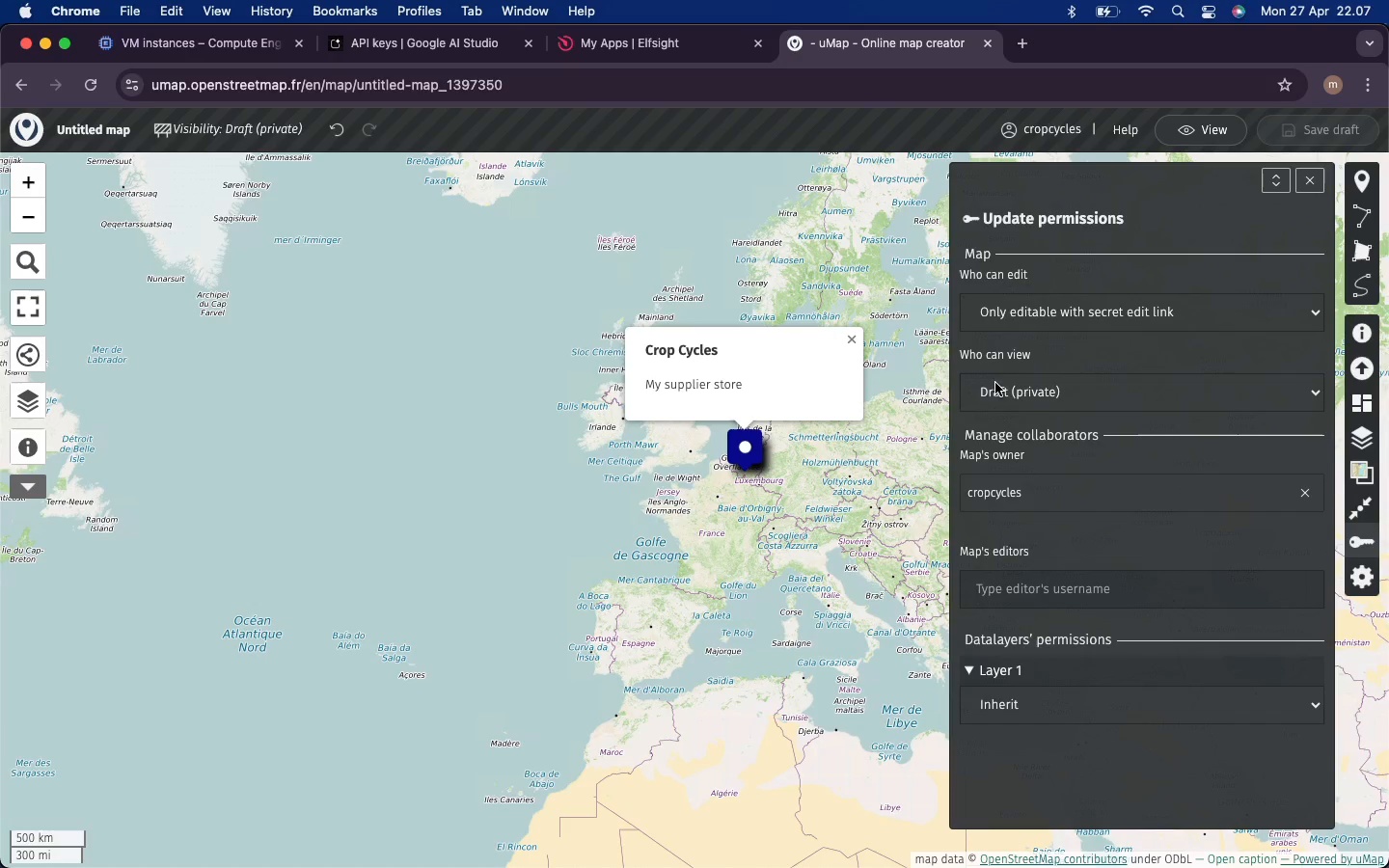 
left_click([1118, 393])
 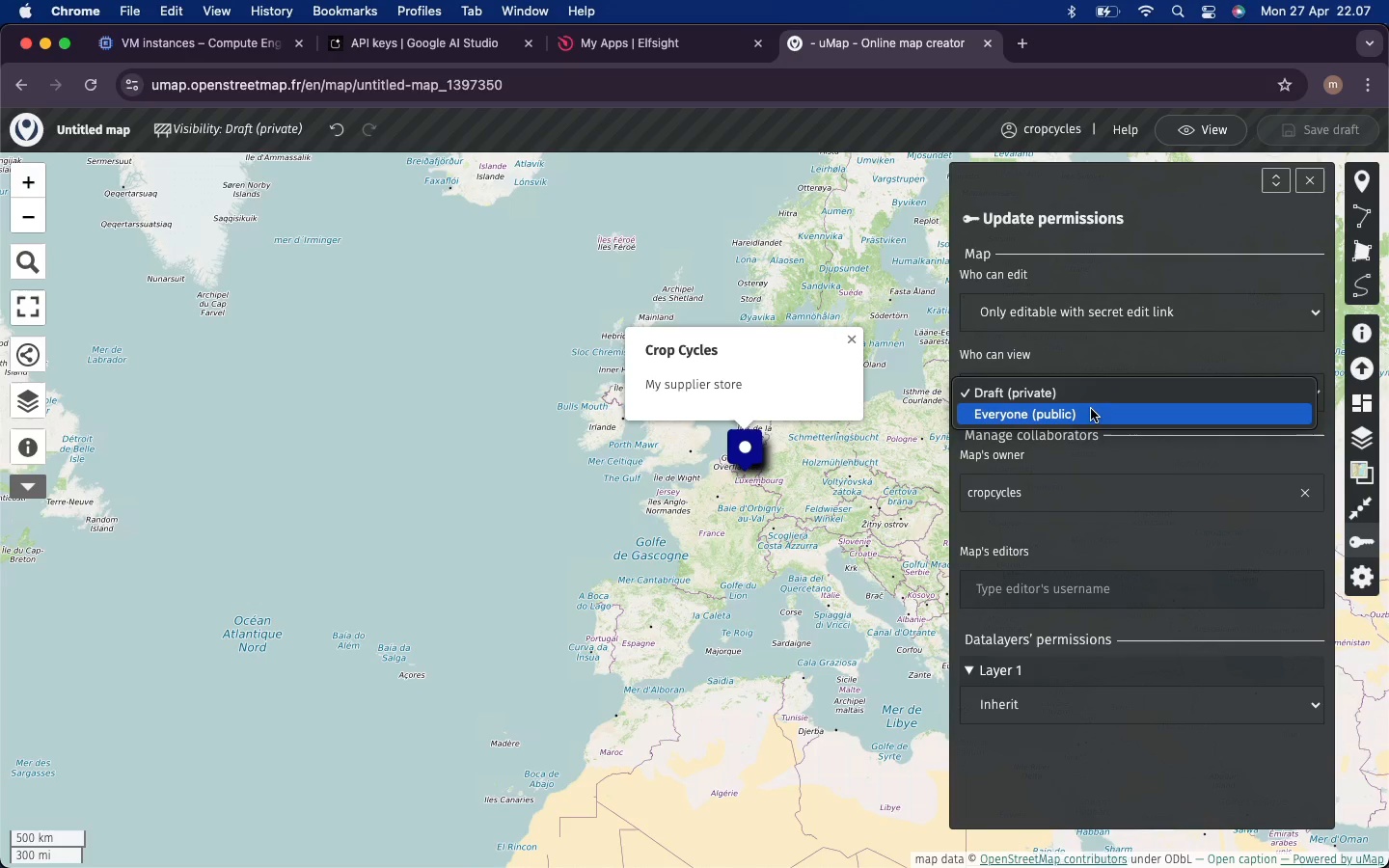 
left_click([1088, 418])
 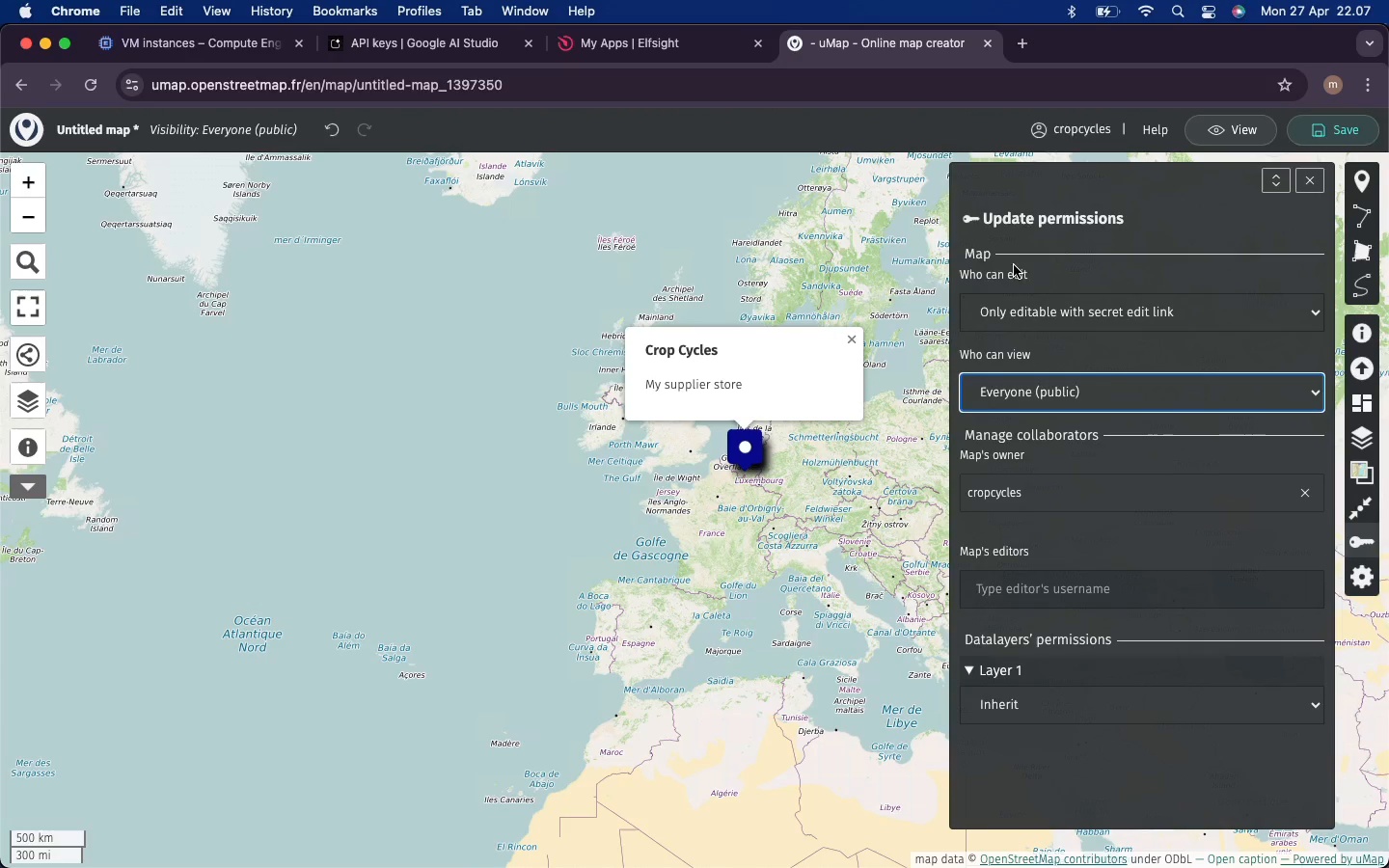 
left_click([994, 223])
 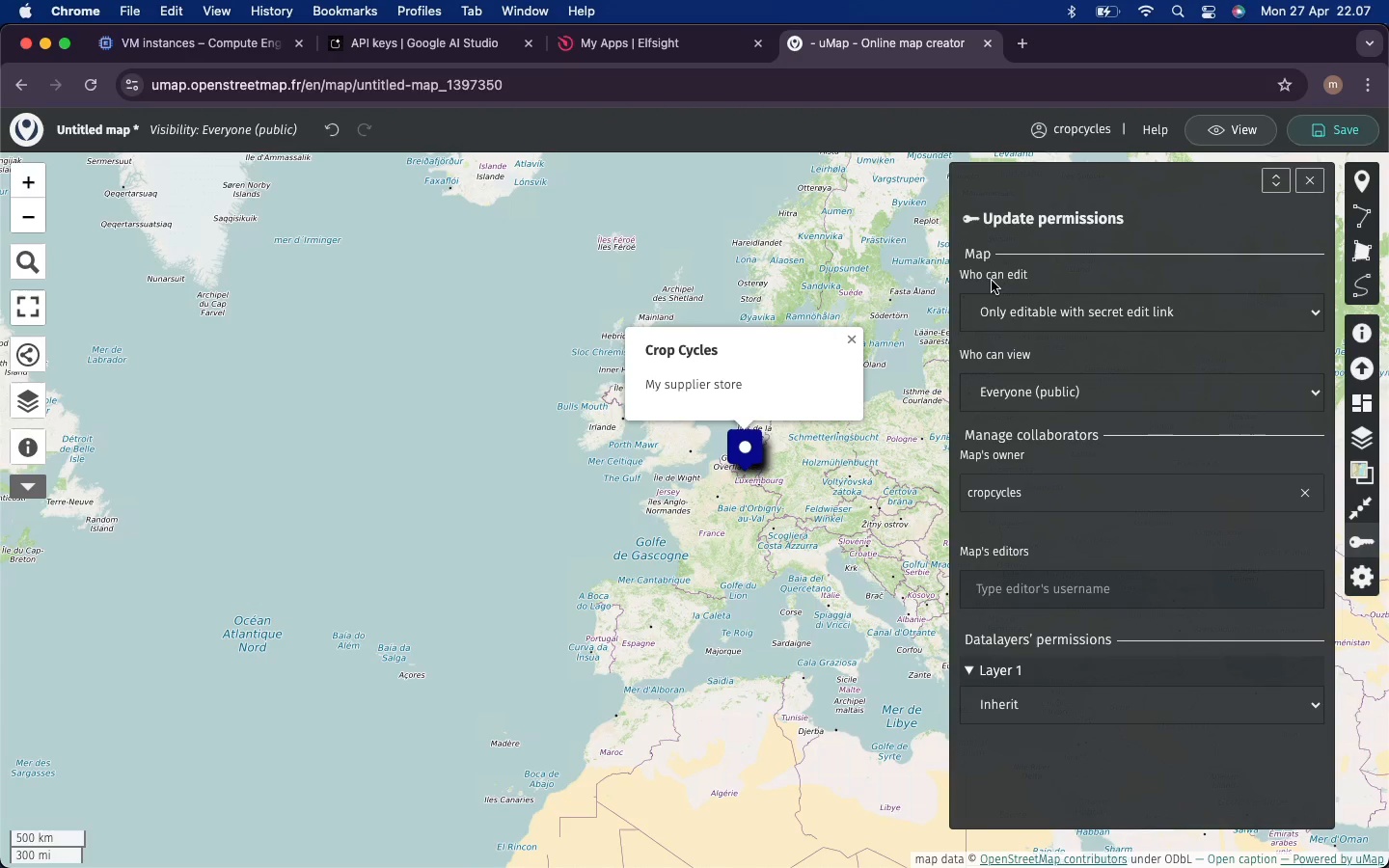 
left_click([991, 281])
 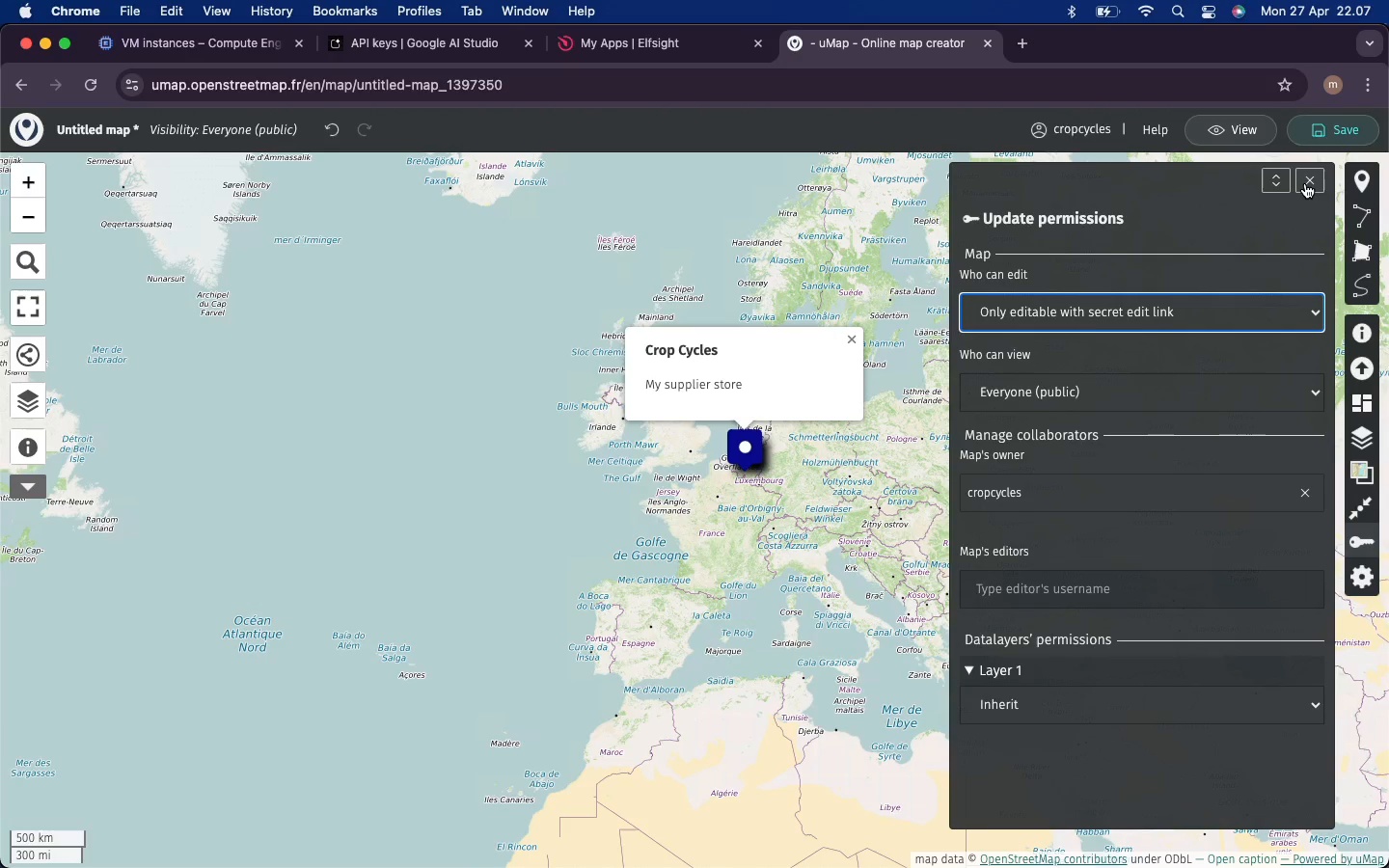 
left_click([1306, 183])
 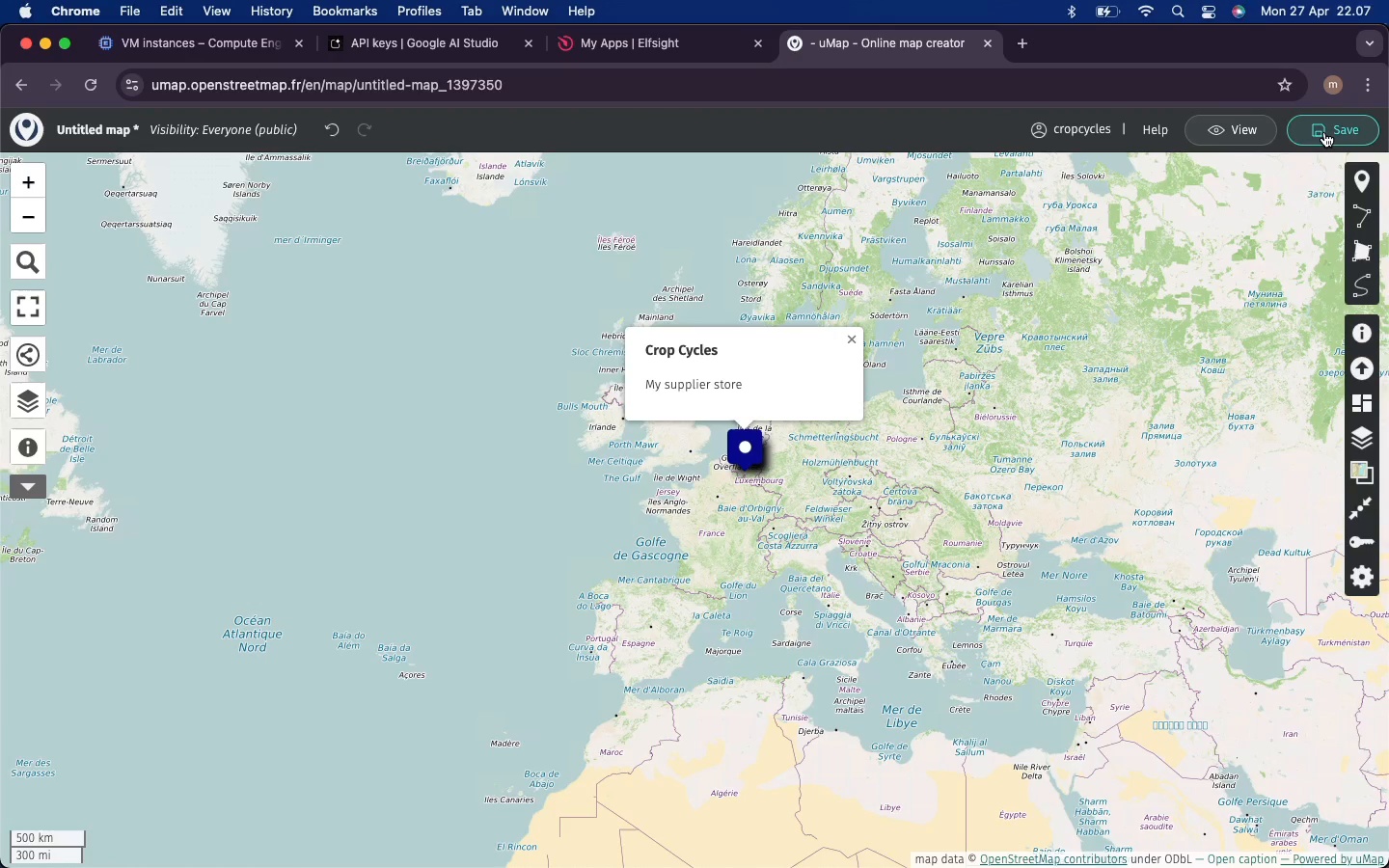 
left_click([1324, 132])
 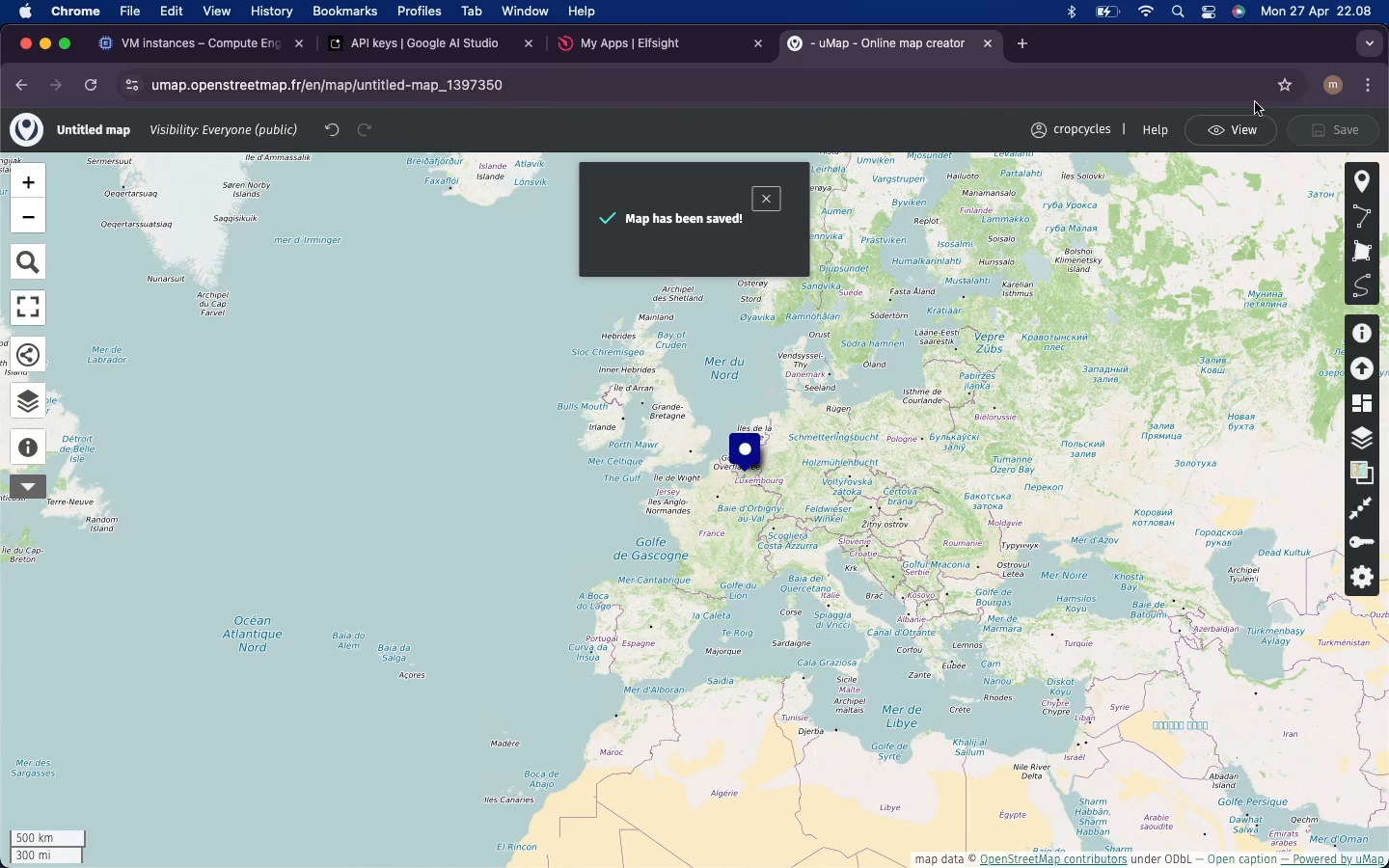 
left_click([1234, 130])
 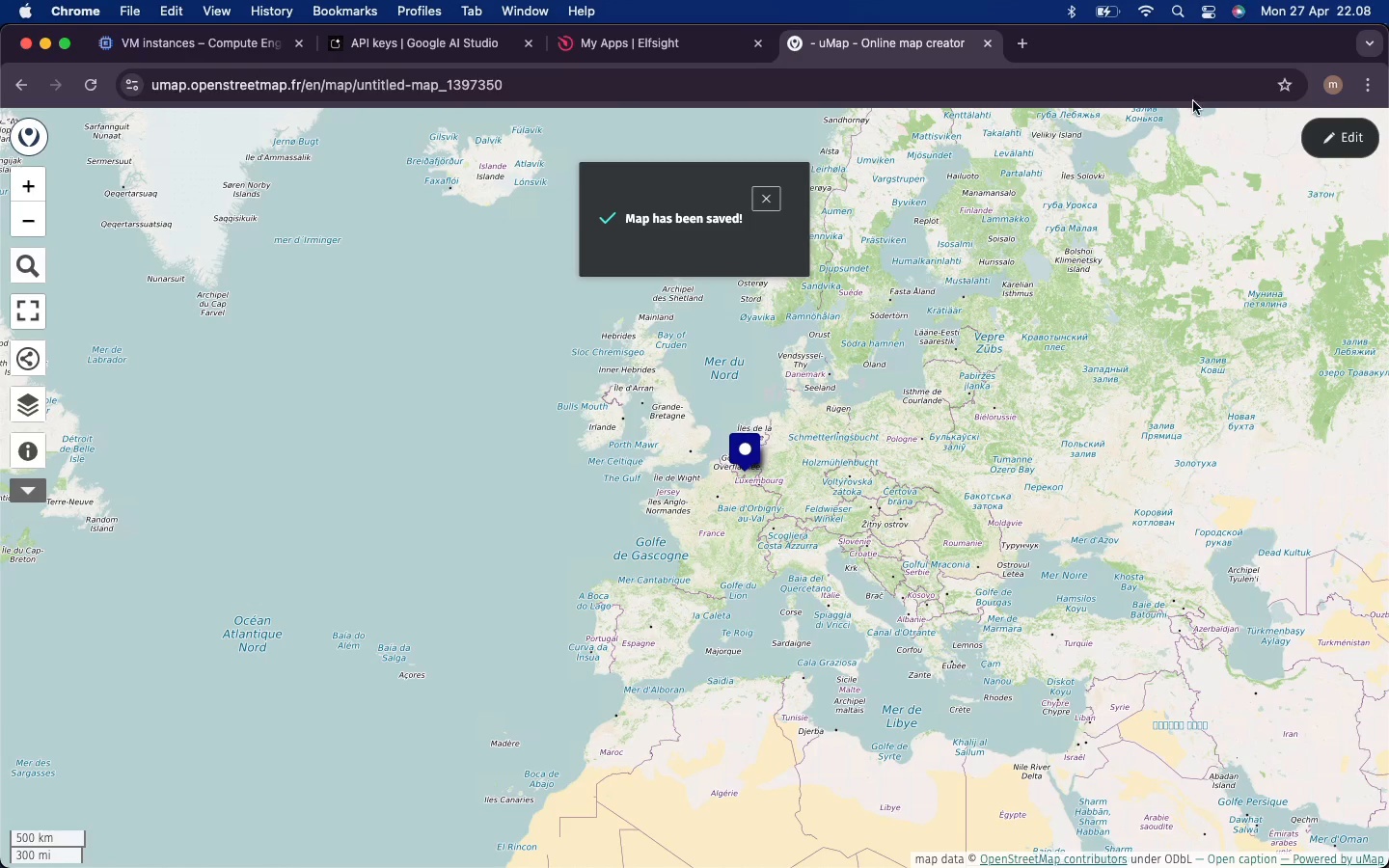 
left_click([1329, 137])
 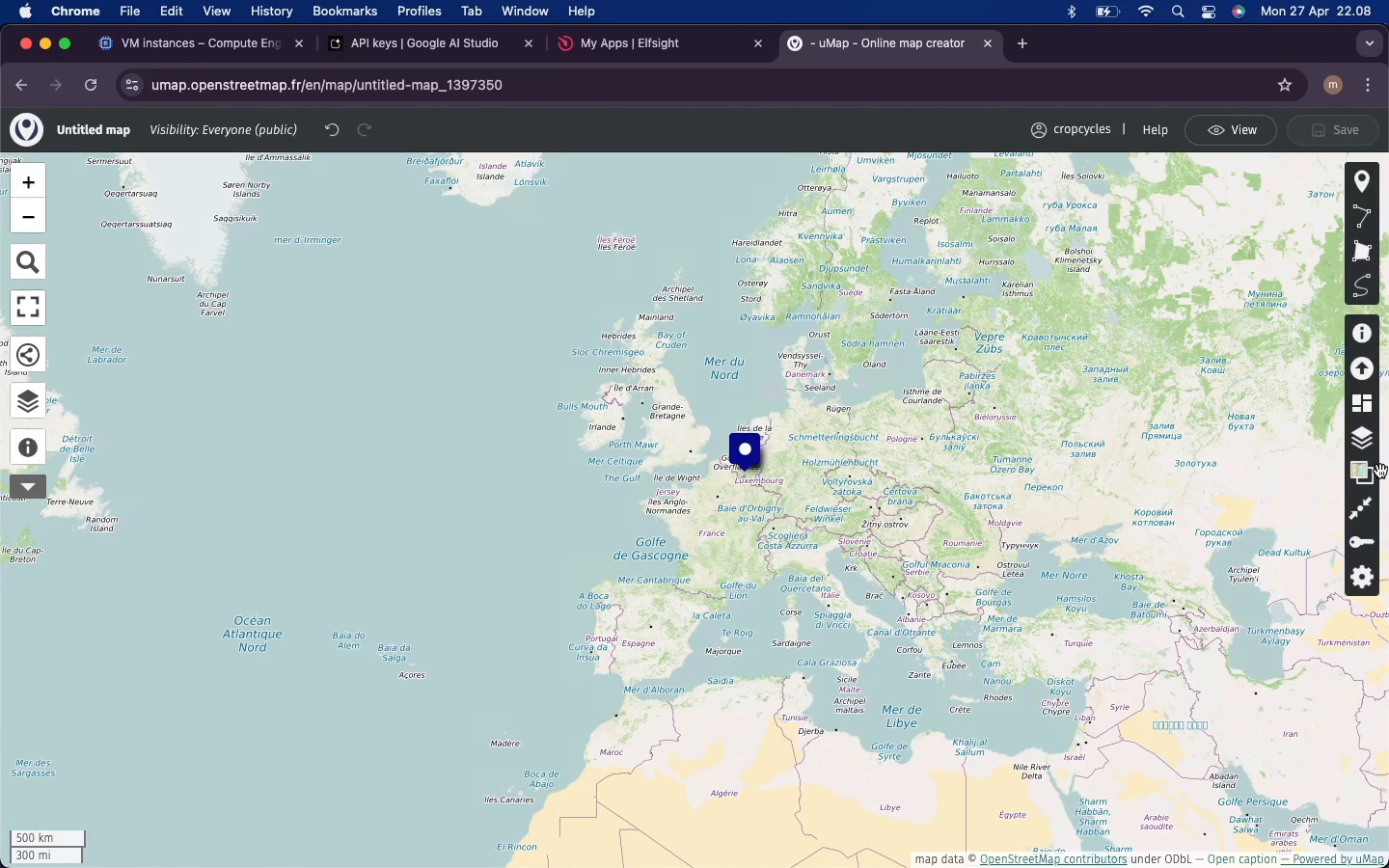 
left_click([1364, 532])
 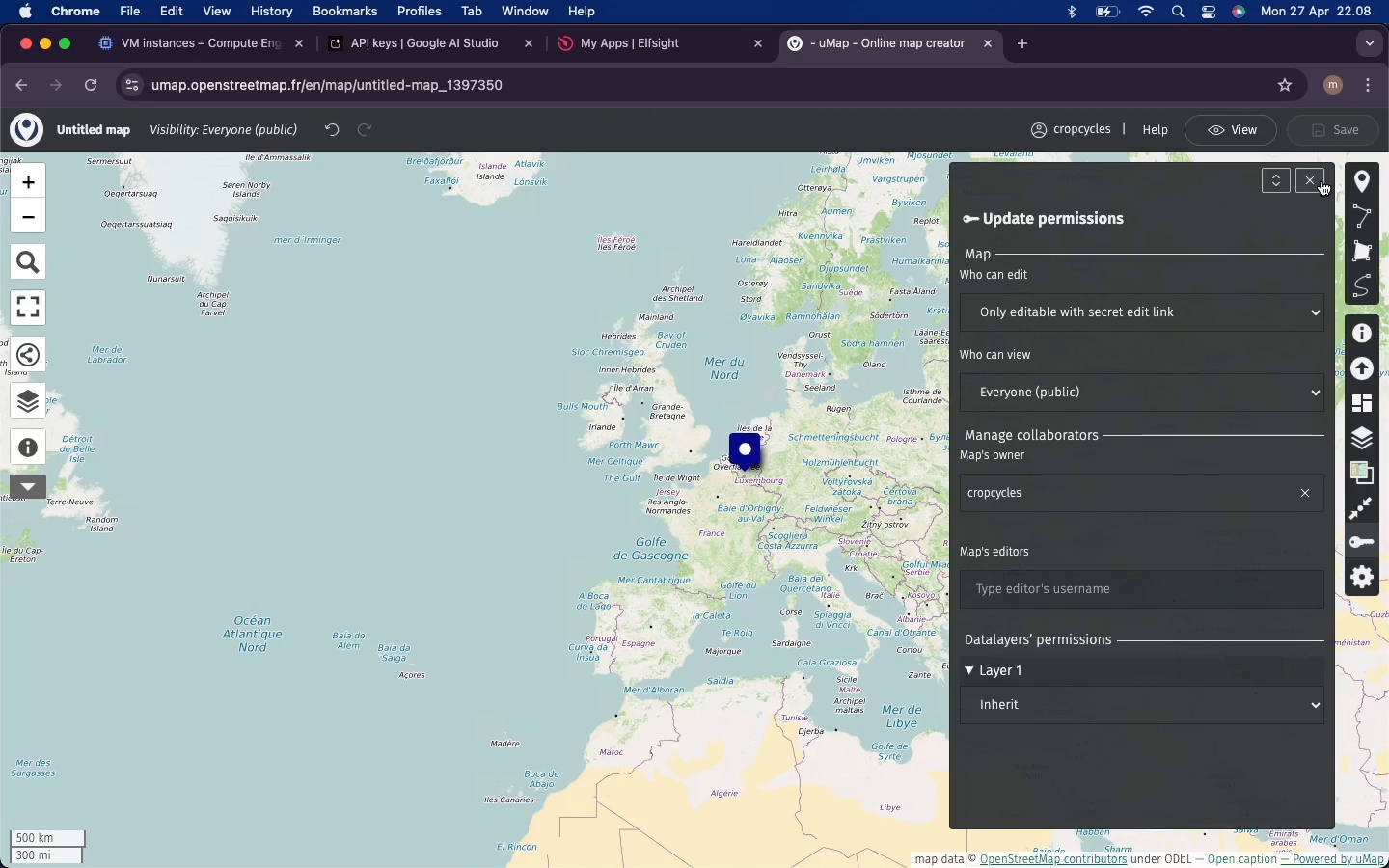 
left_click([1318, 179])
 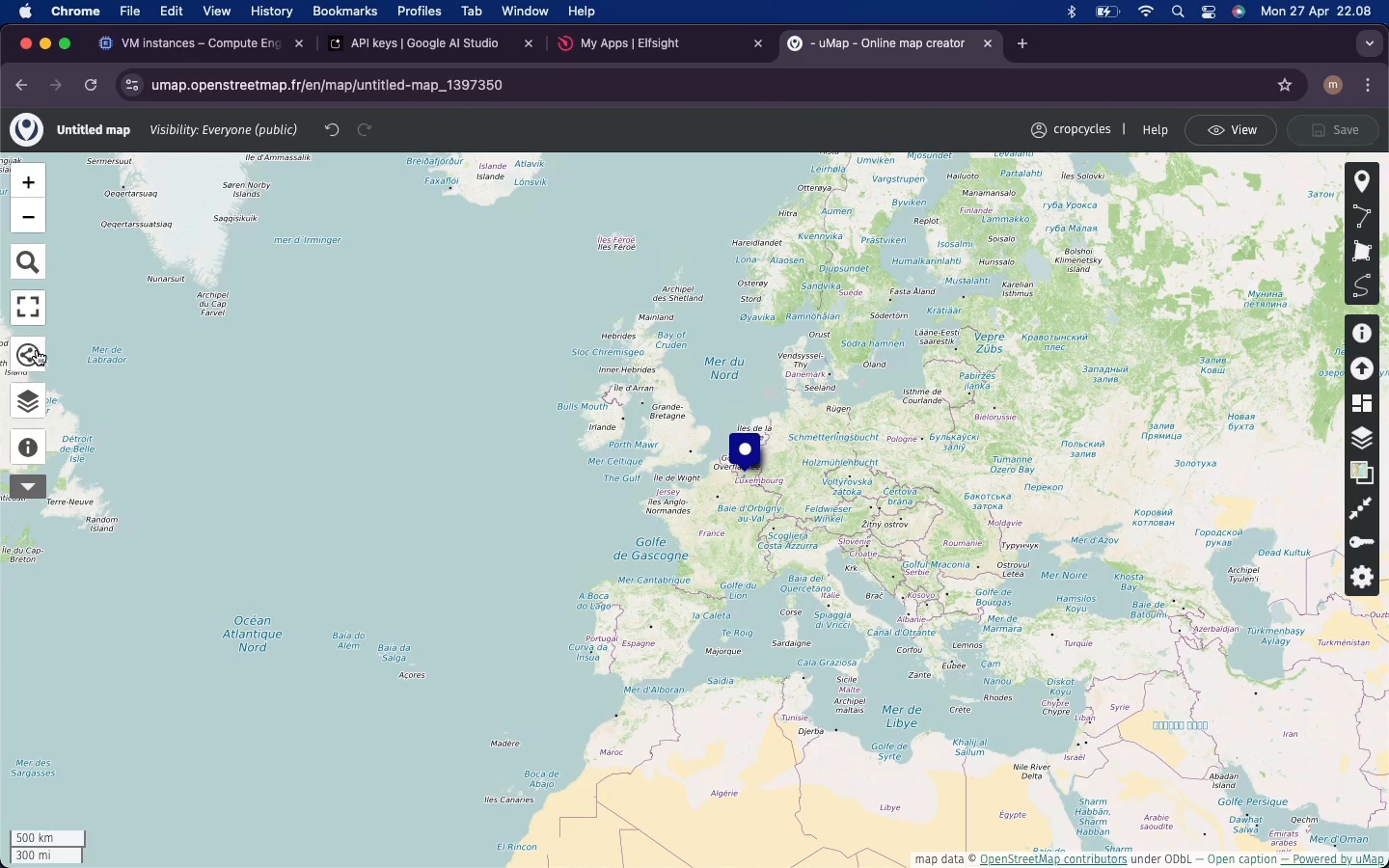 
left_click([34, 350])
 